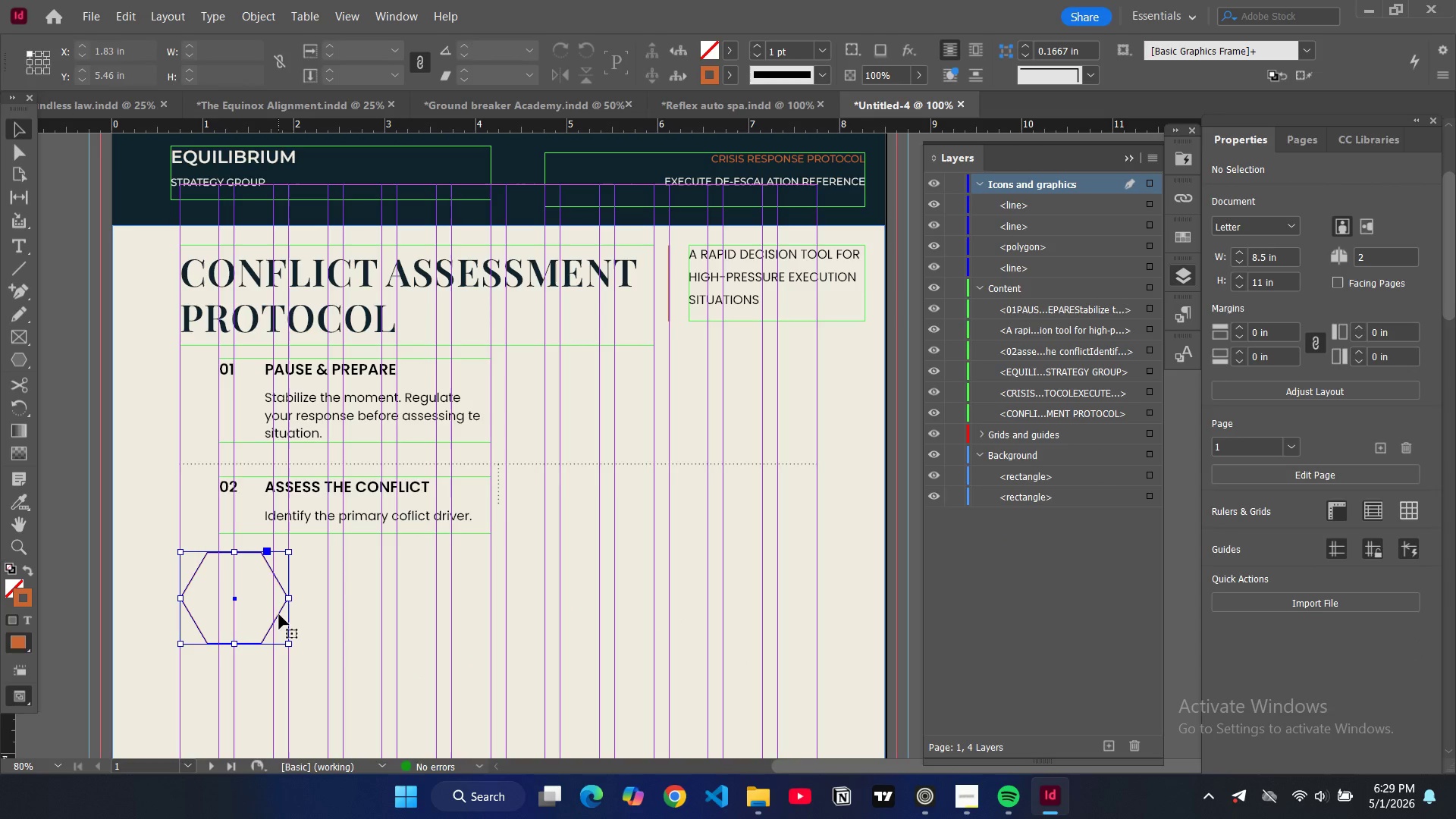 
key(Control+C)
 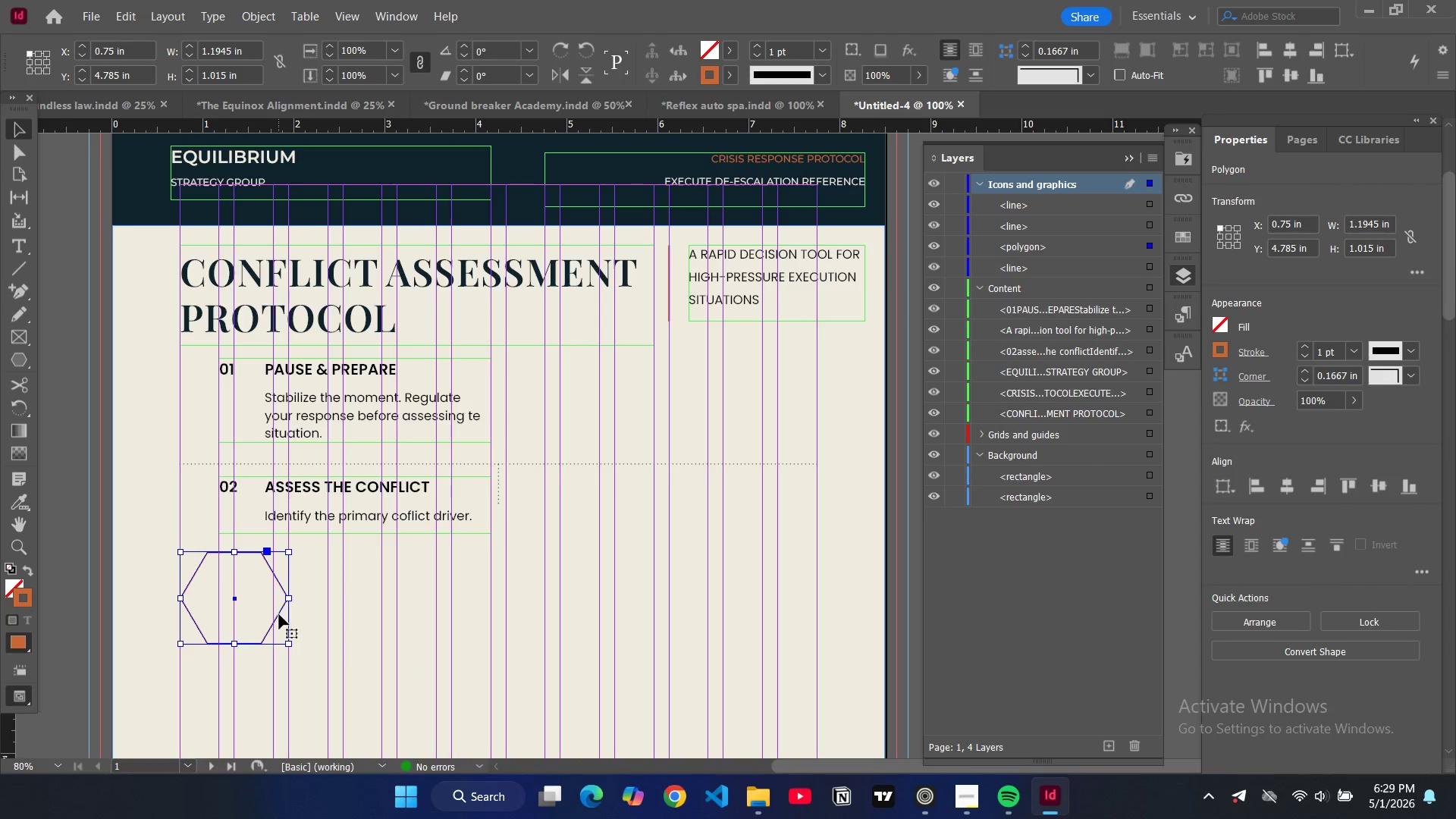 
key(Control+V)
 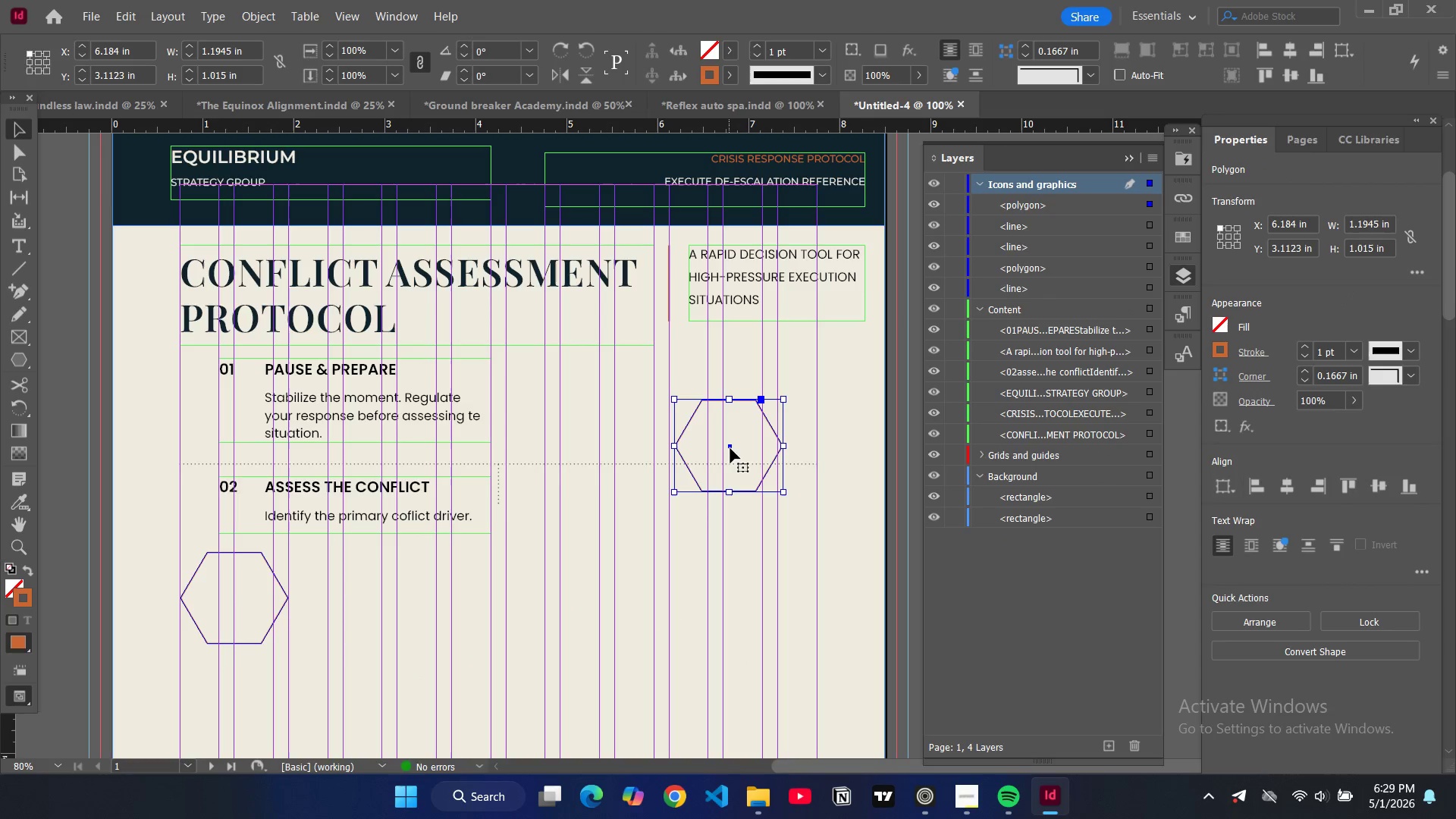 
left_click_drag(start_coordinate=[731, 447], to_coordinate=[349, 601])
 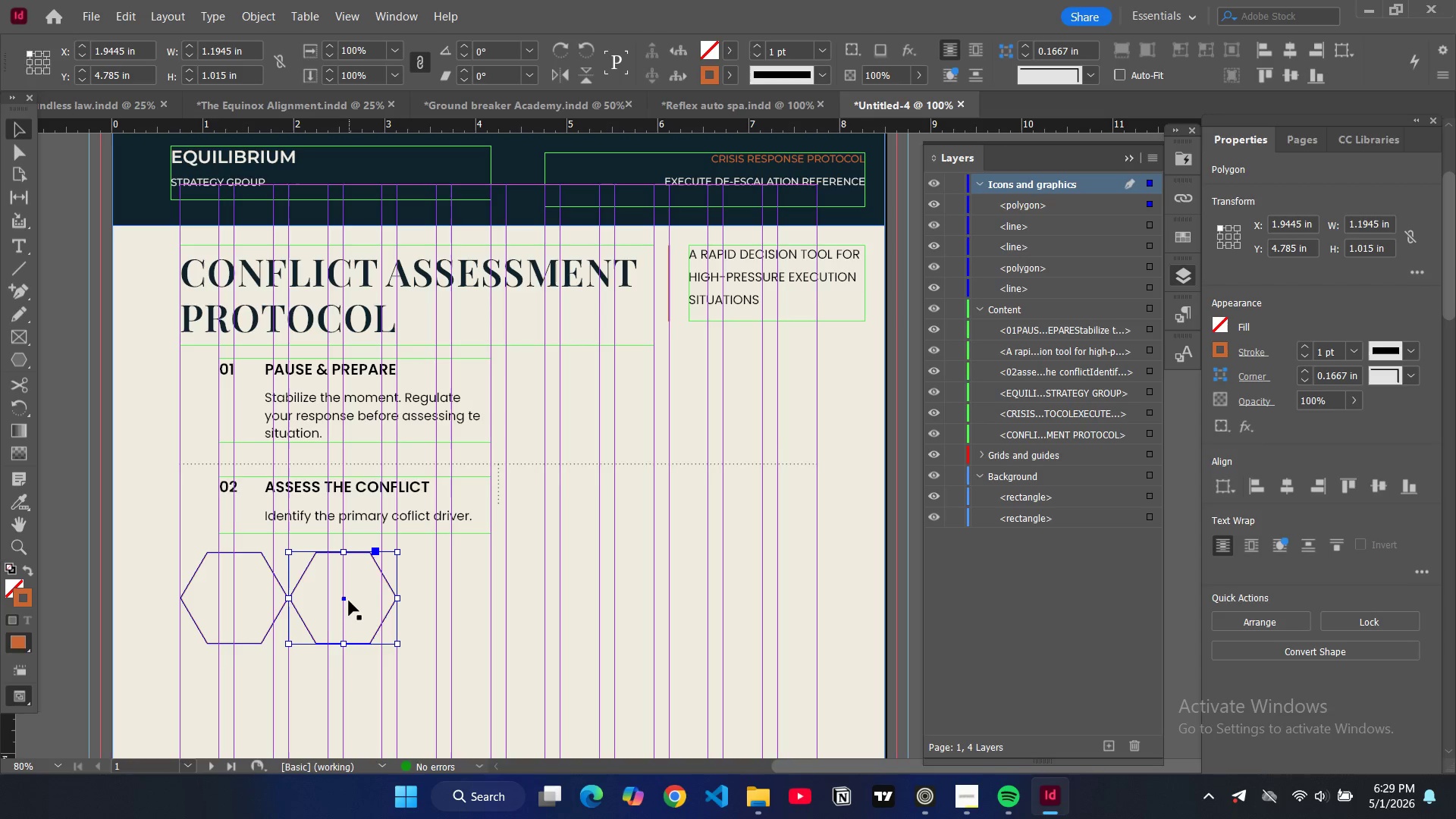 
key(Control+V)
 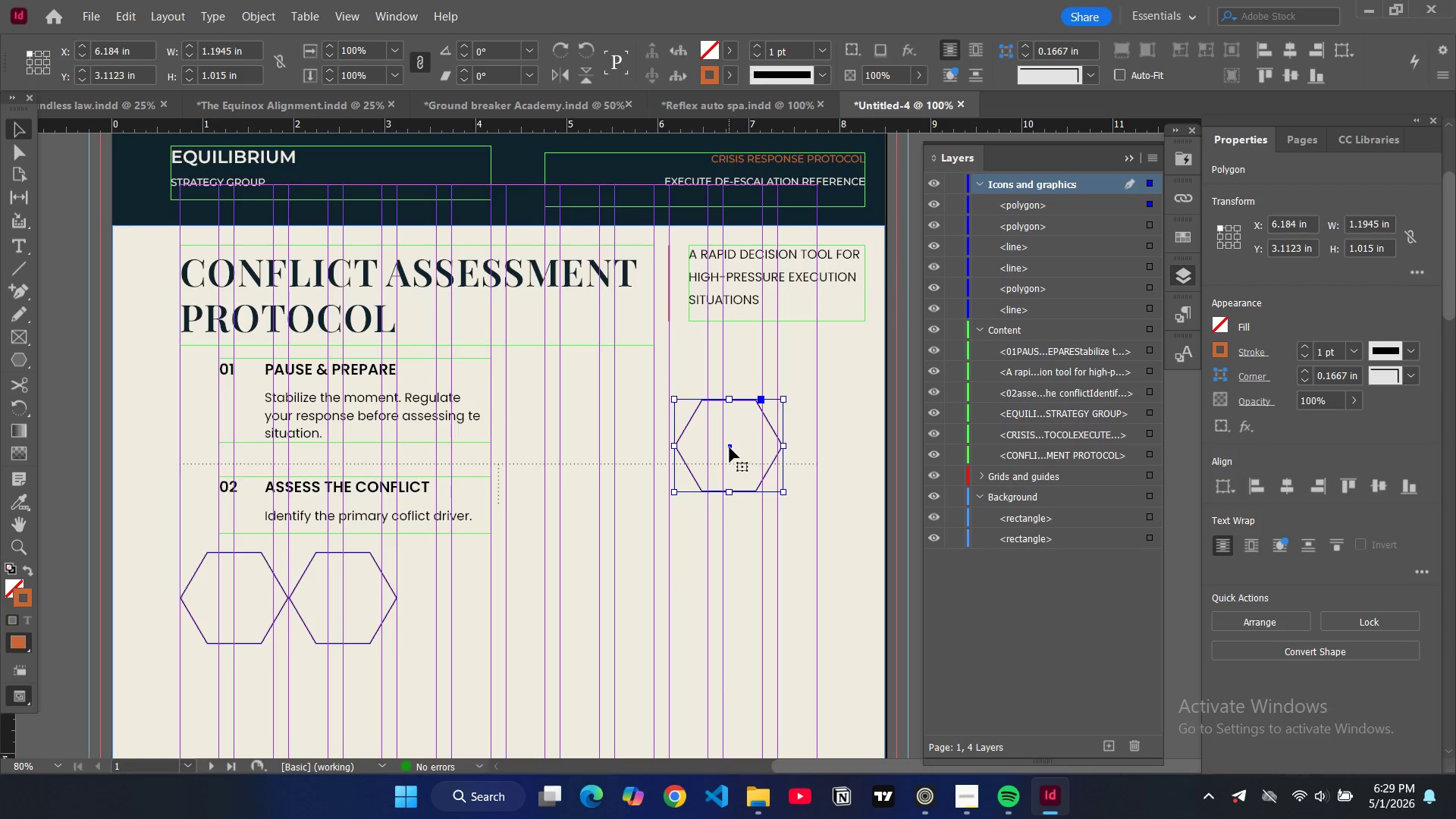 
left_click_drag(start_coordinate=[730, 447], to_coordinate=[457, 604])
 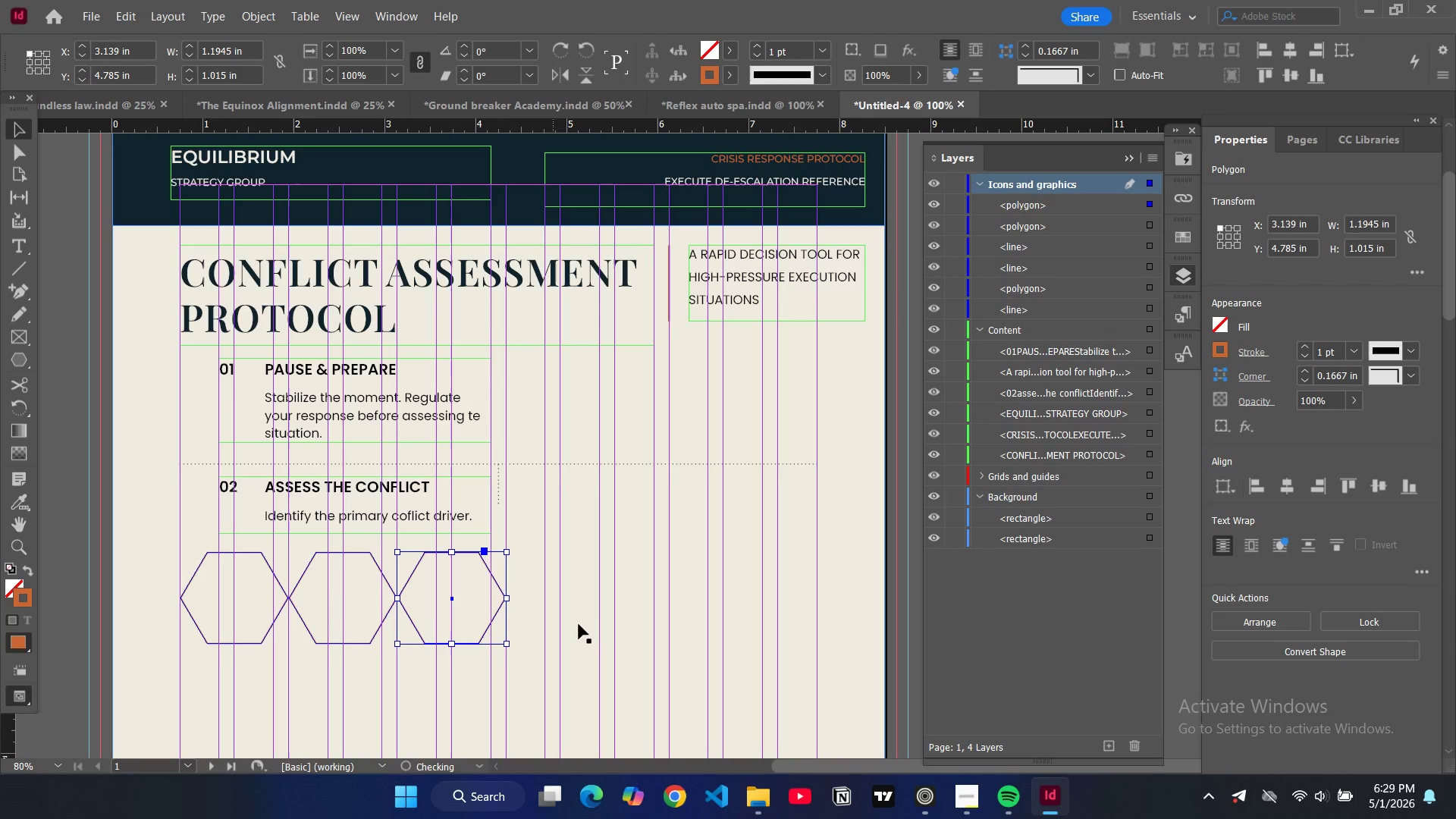 
key(Control+V)
 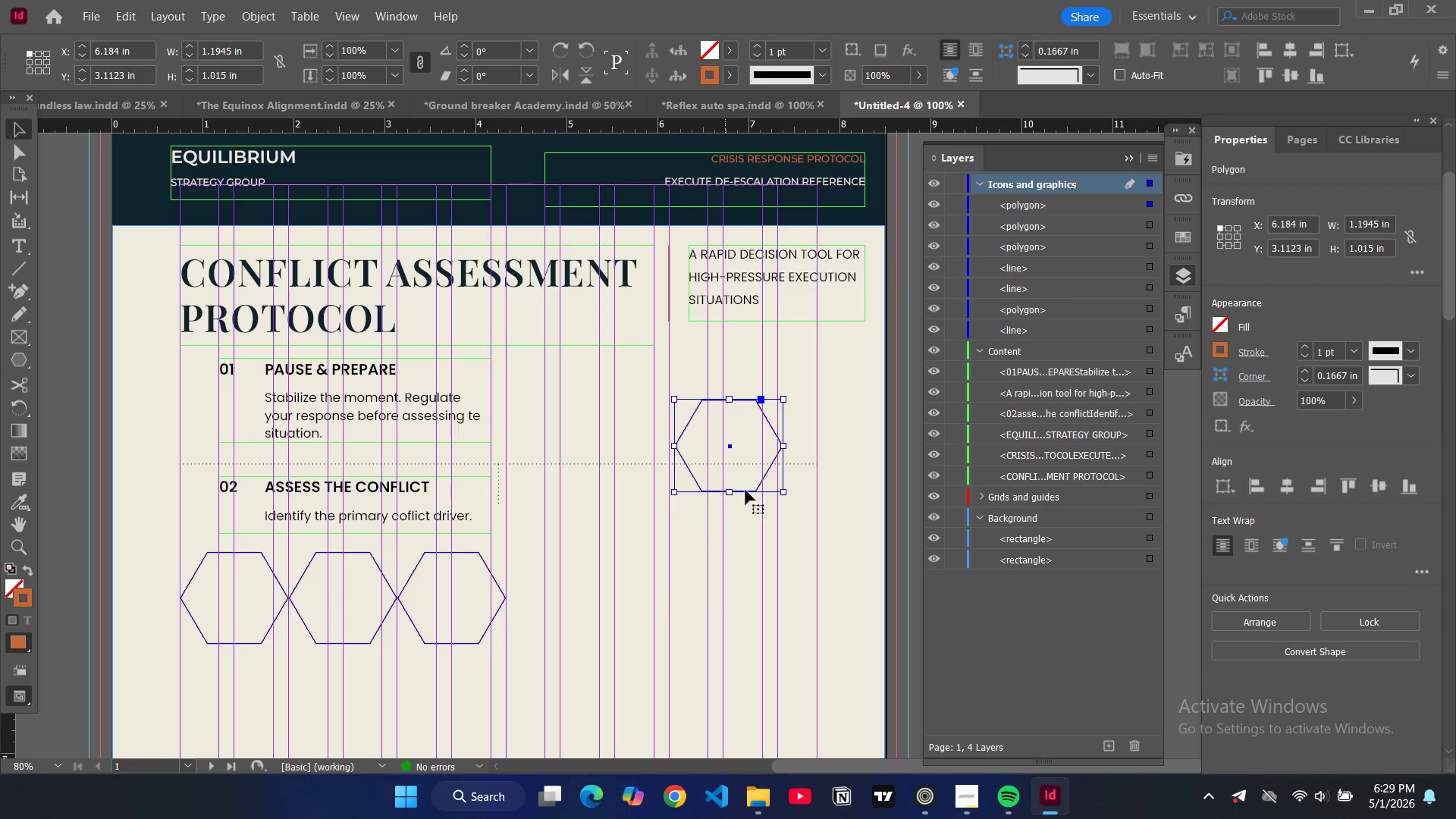 
left_click_drag(start_coordinate=[741, 443], to_coordinate=[632, 573])
 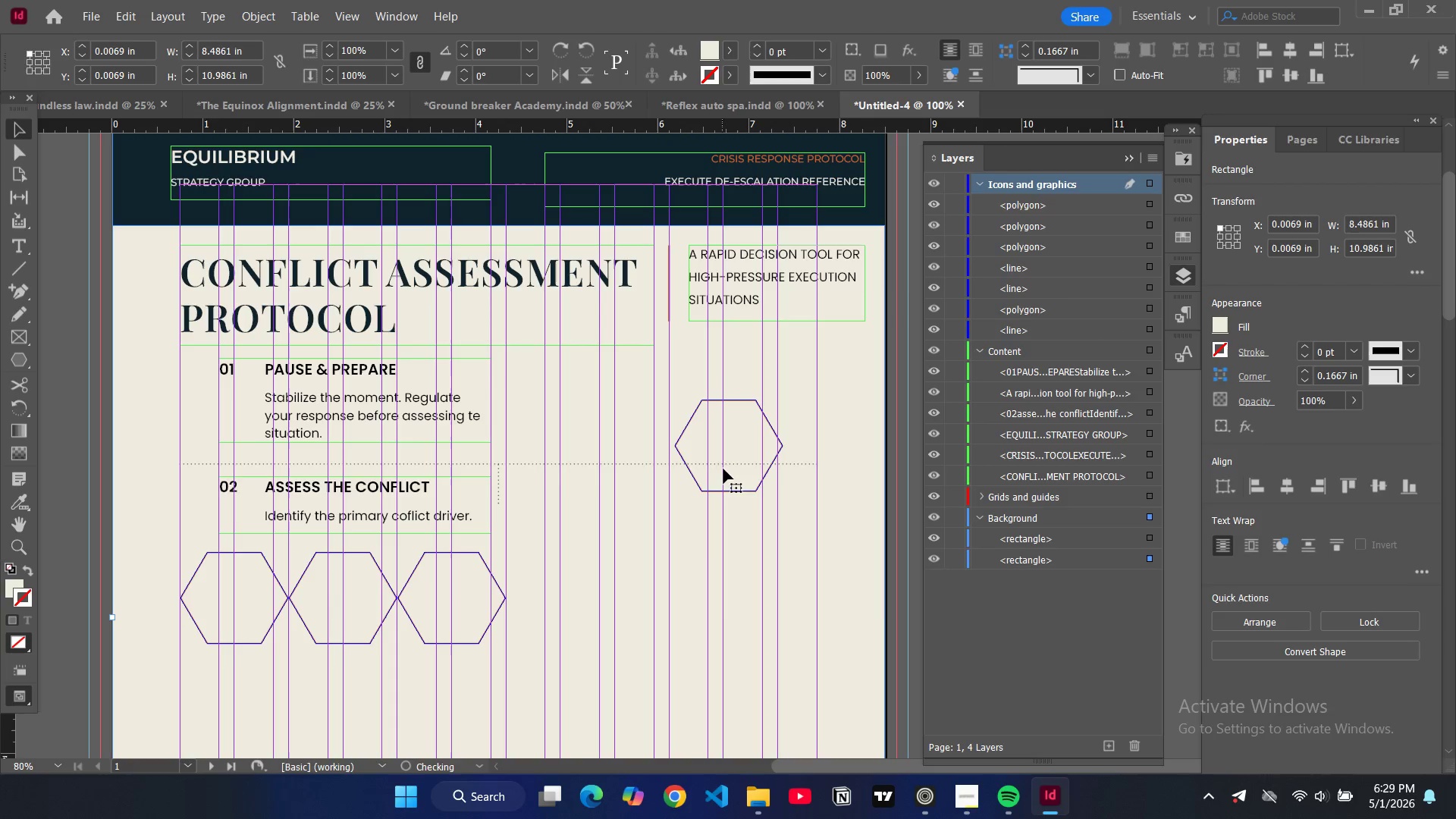 
key(Control+Z)
 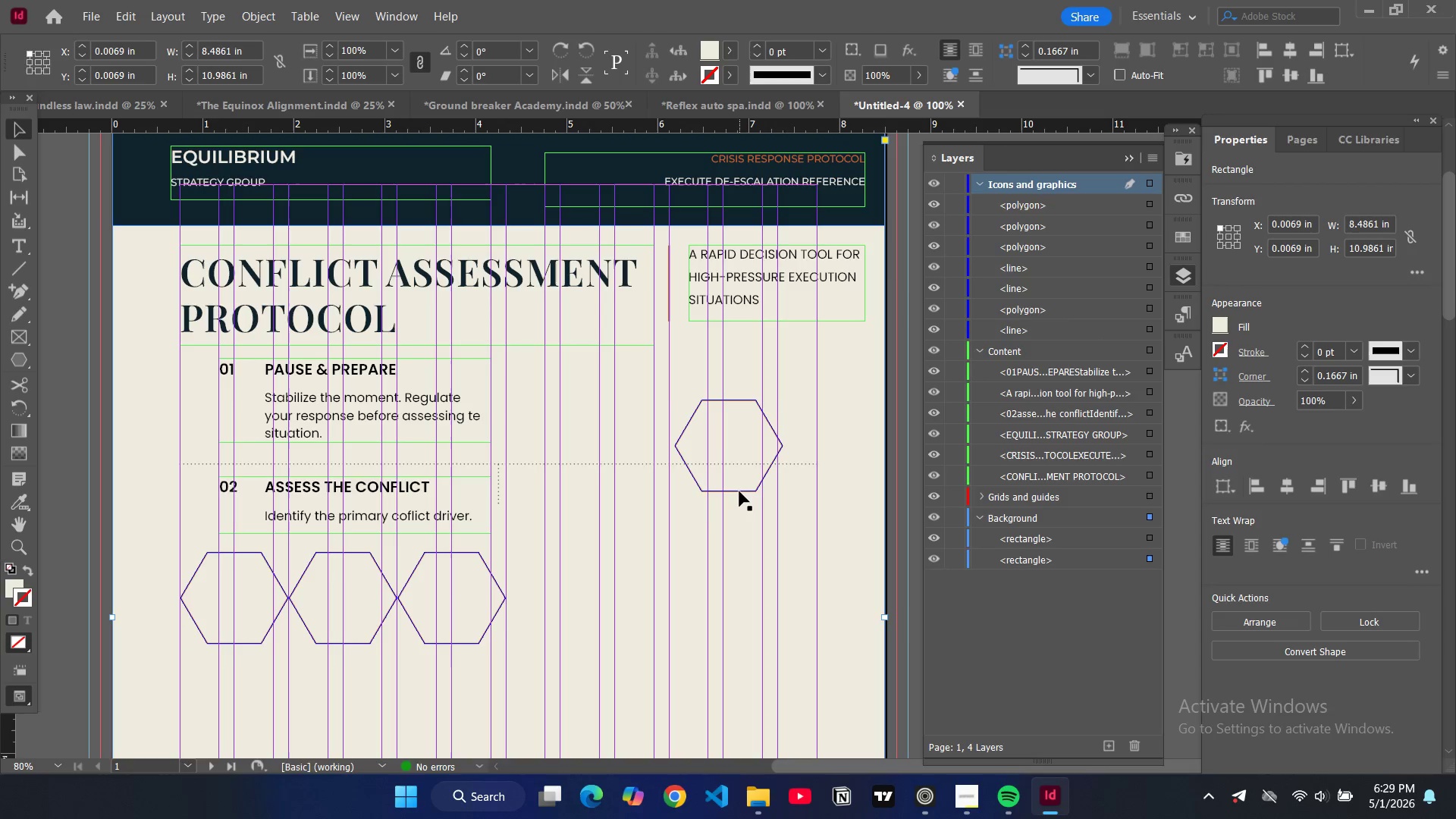 
left_click([739, 491])
 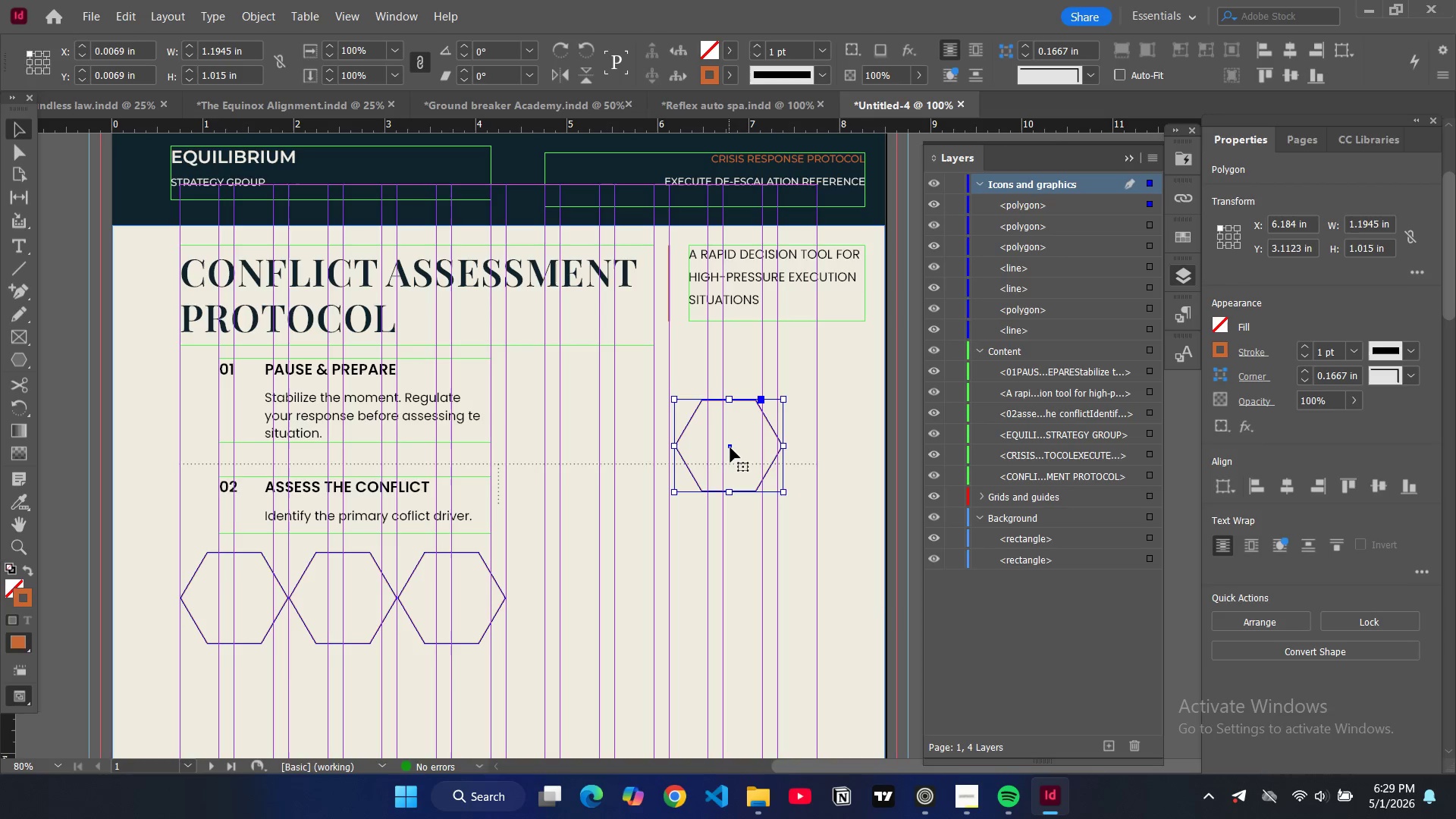 
left_click_drag(start_coordinate=[730, 447], to_coordinate=[566, 600])
 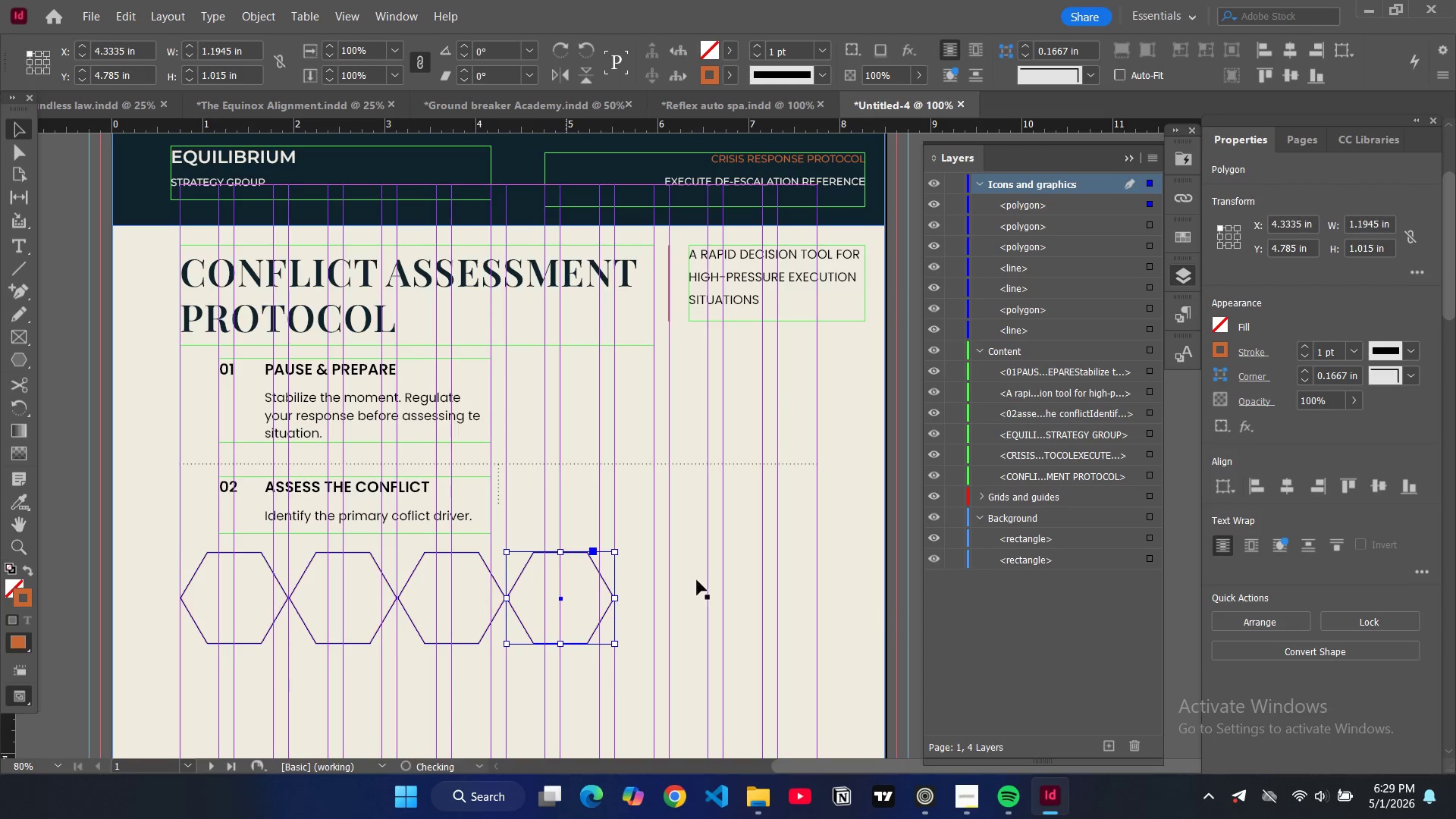 
key(Control+V)
 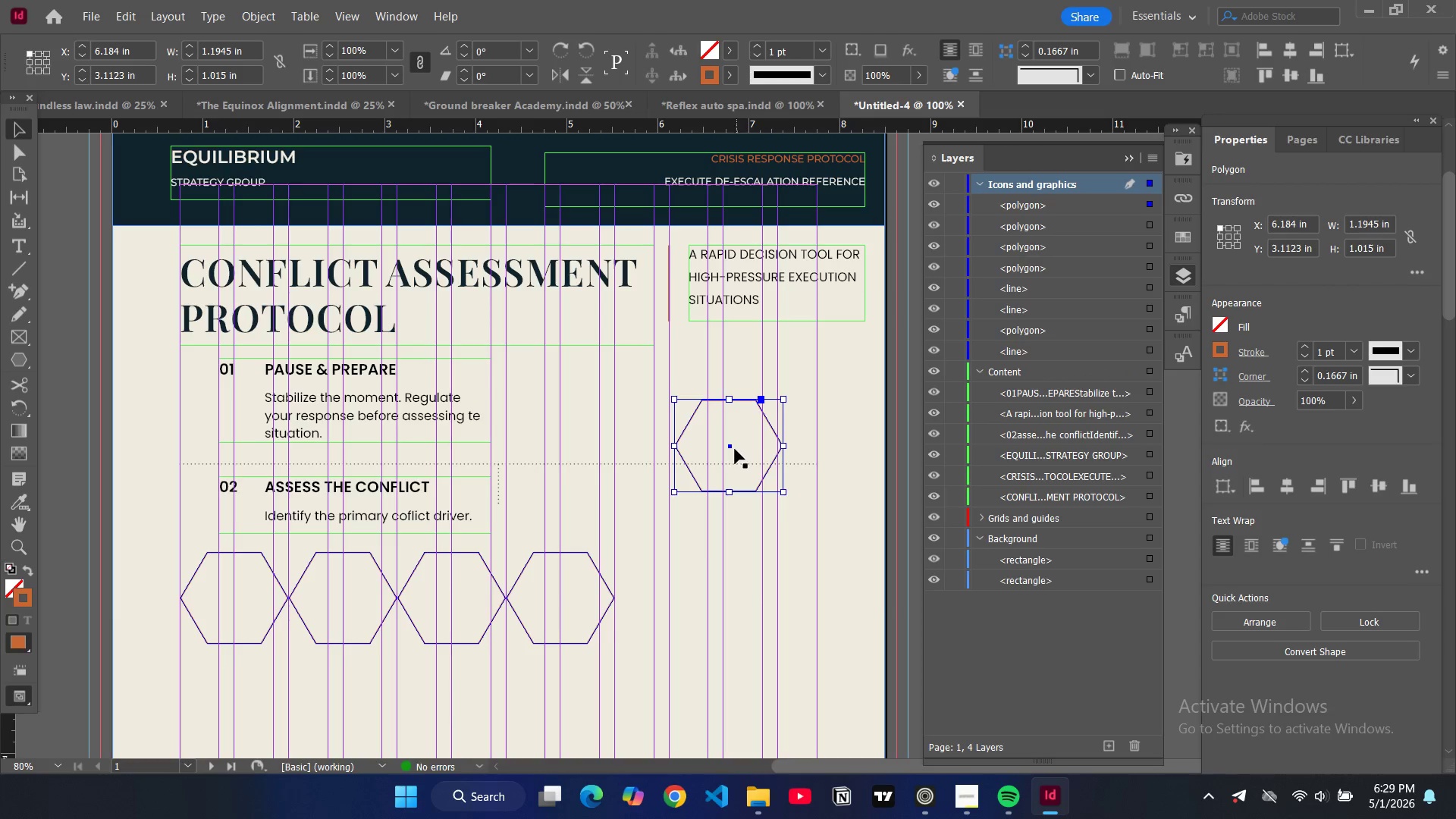 
left_click_drag(start_coordinate=[733, 447], to_coordinate=[719, 579])
 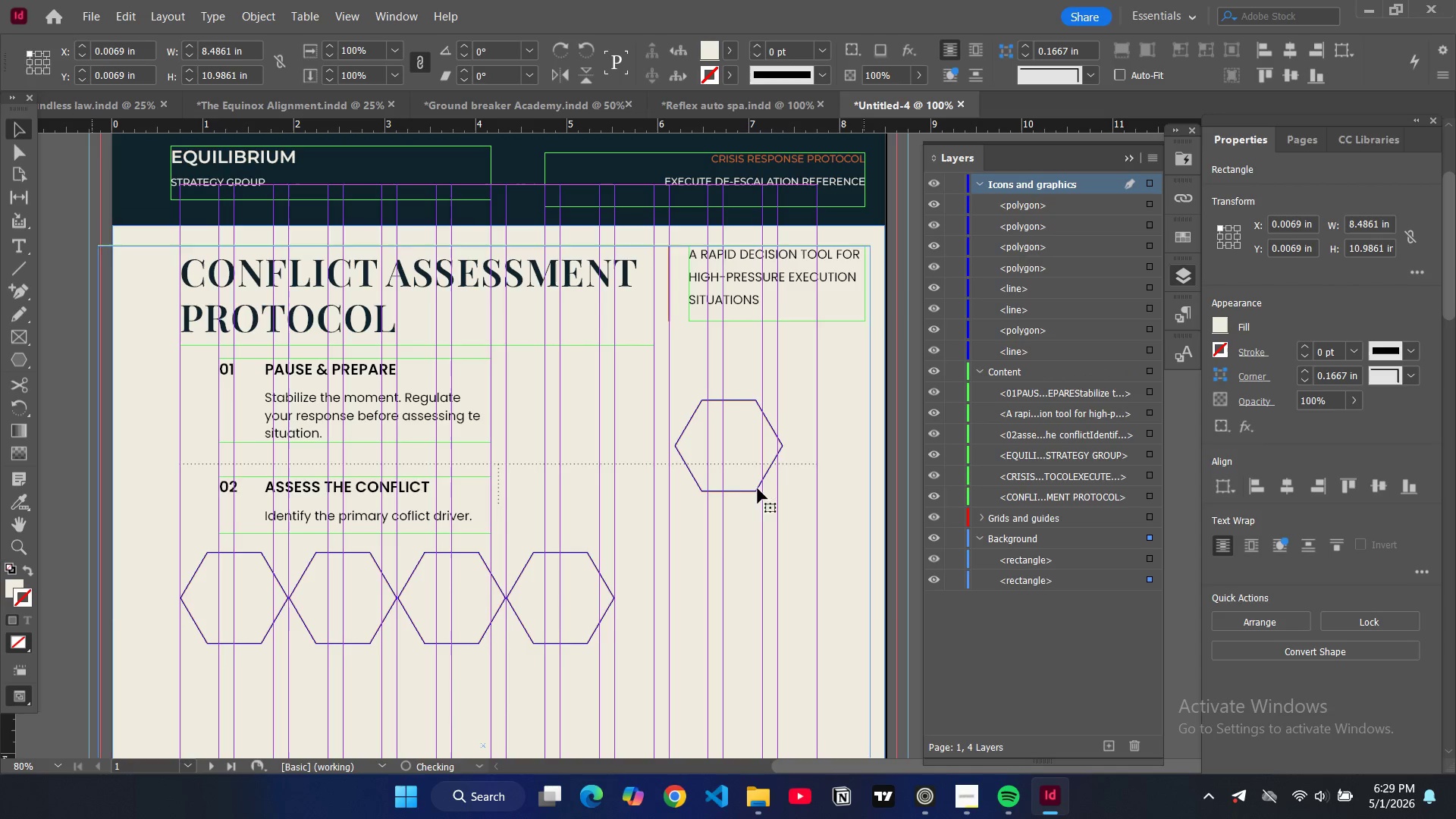 
key(Control+Z)
 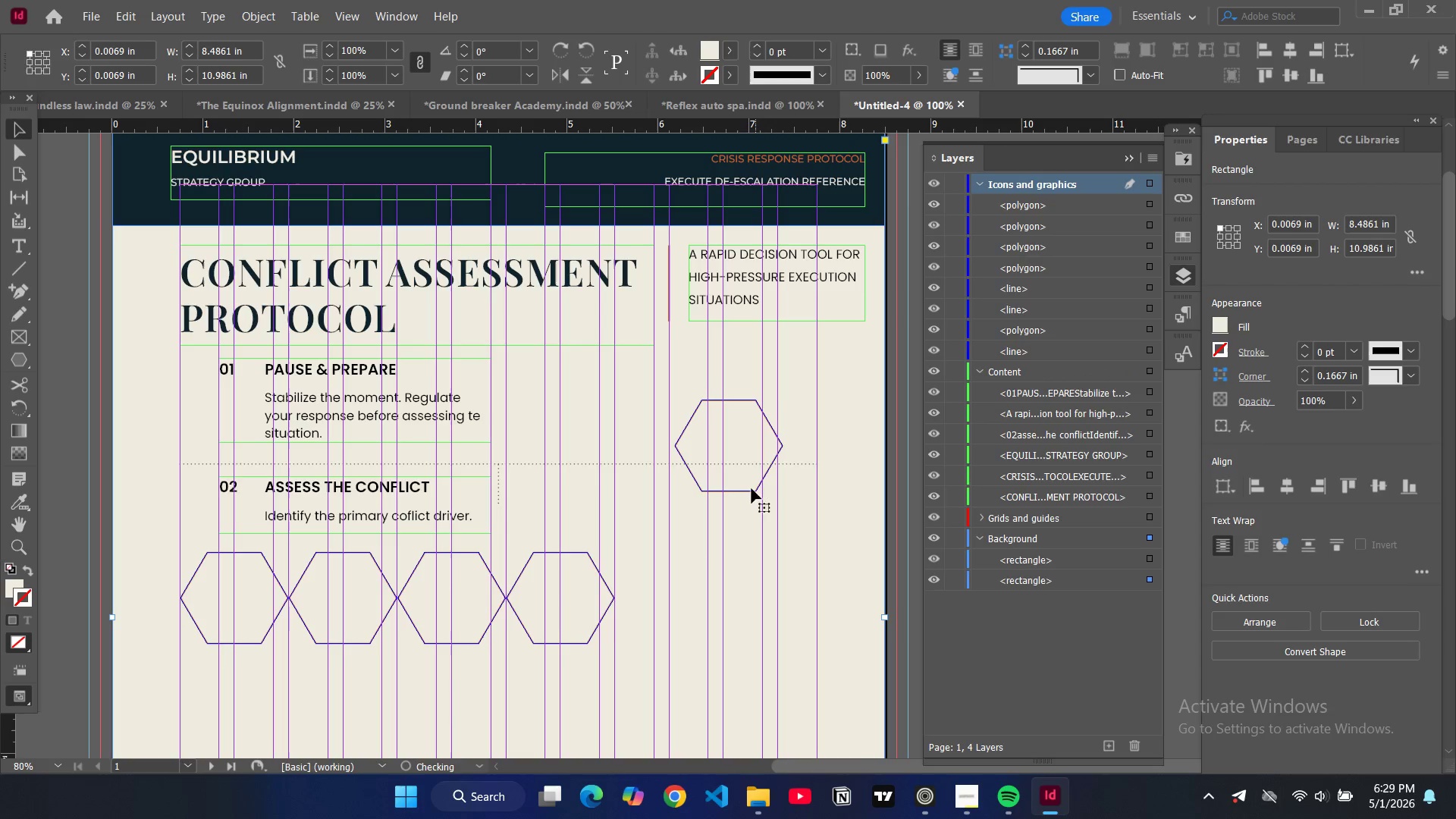 
left_click([751, 490])
 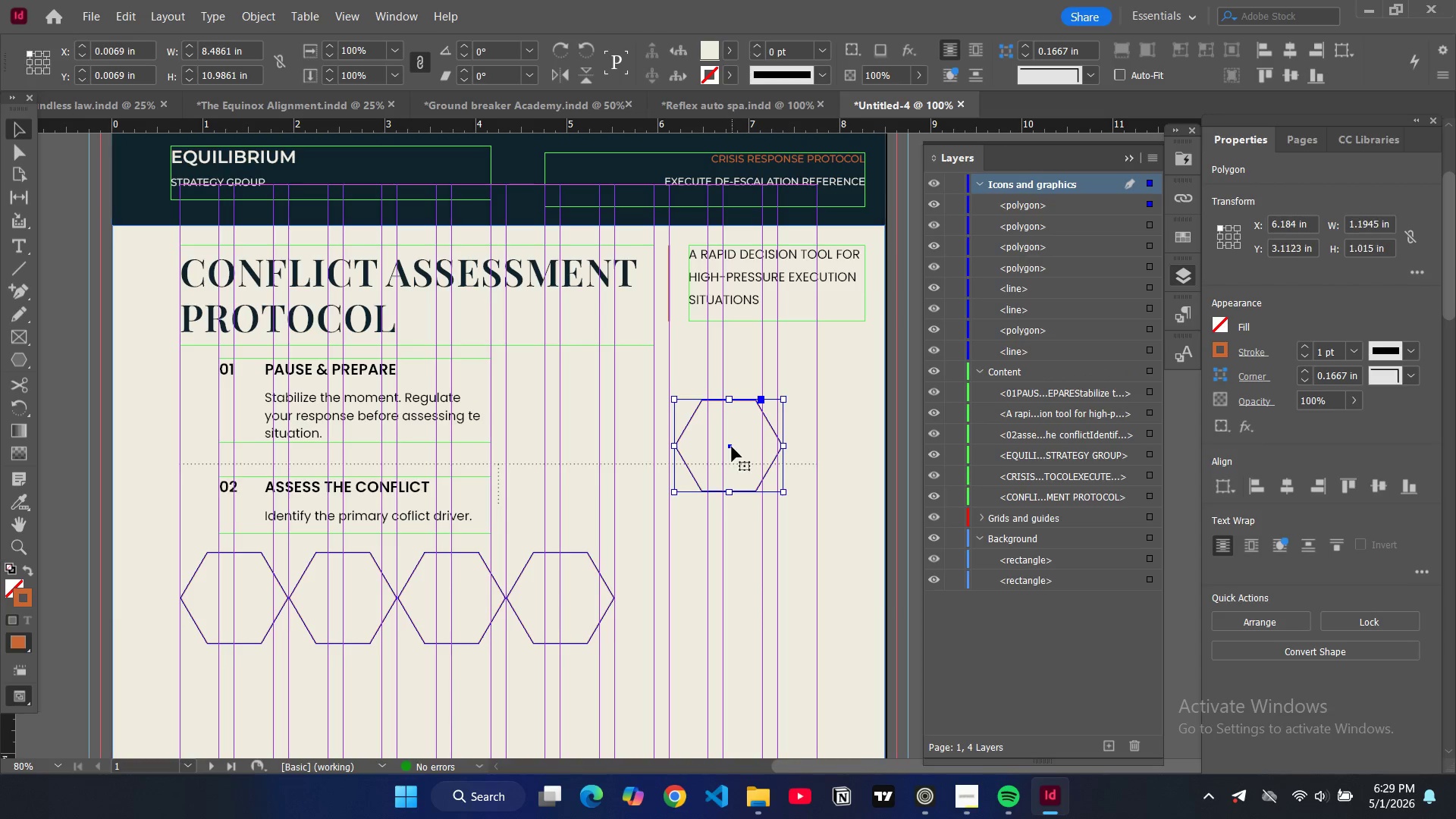 
left_click_drag(start_coordinate=[732, 447], to_coordinate=[674, 598])
 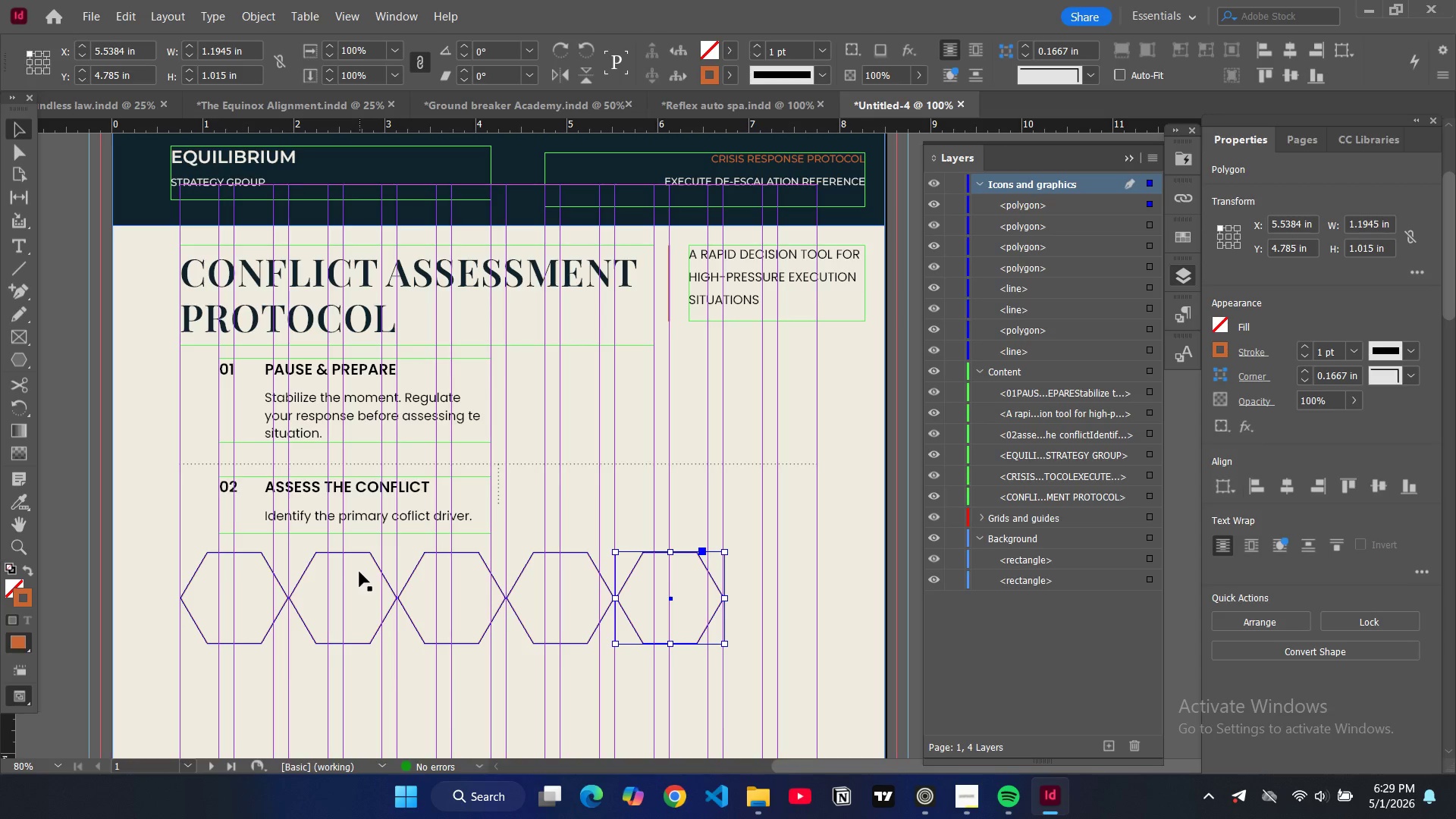 
wait(5.23)
 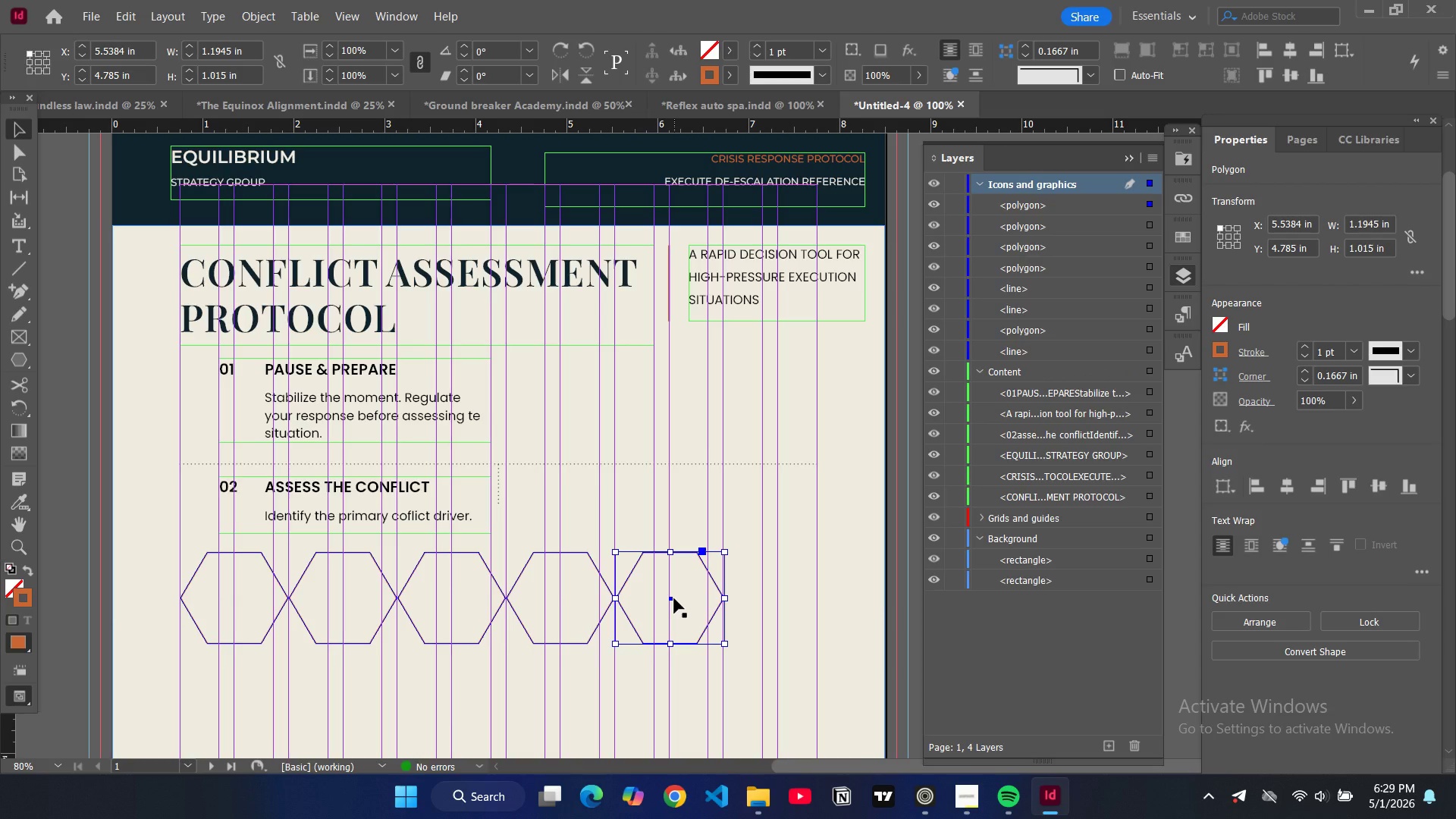 
left_click([591, 611])
 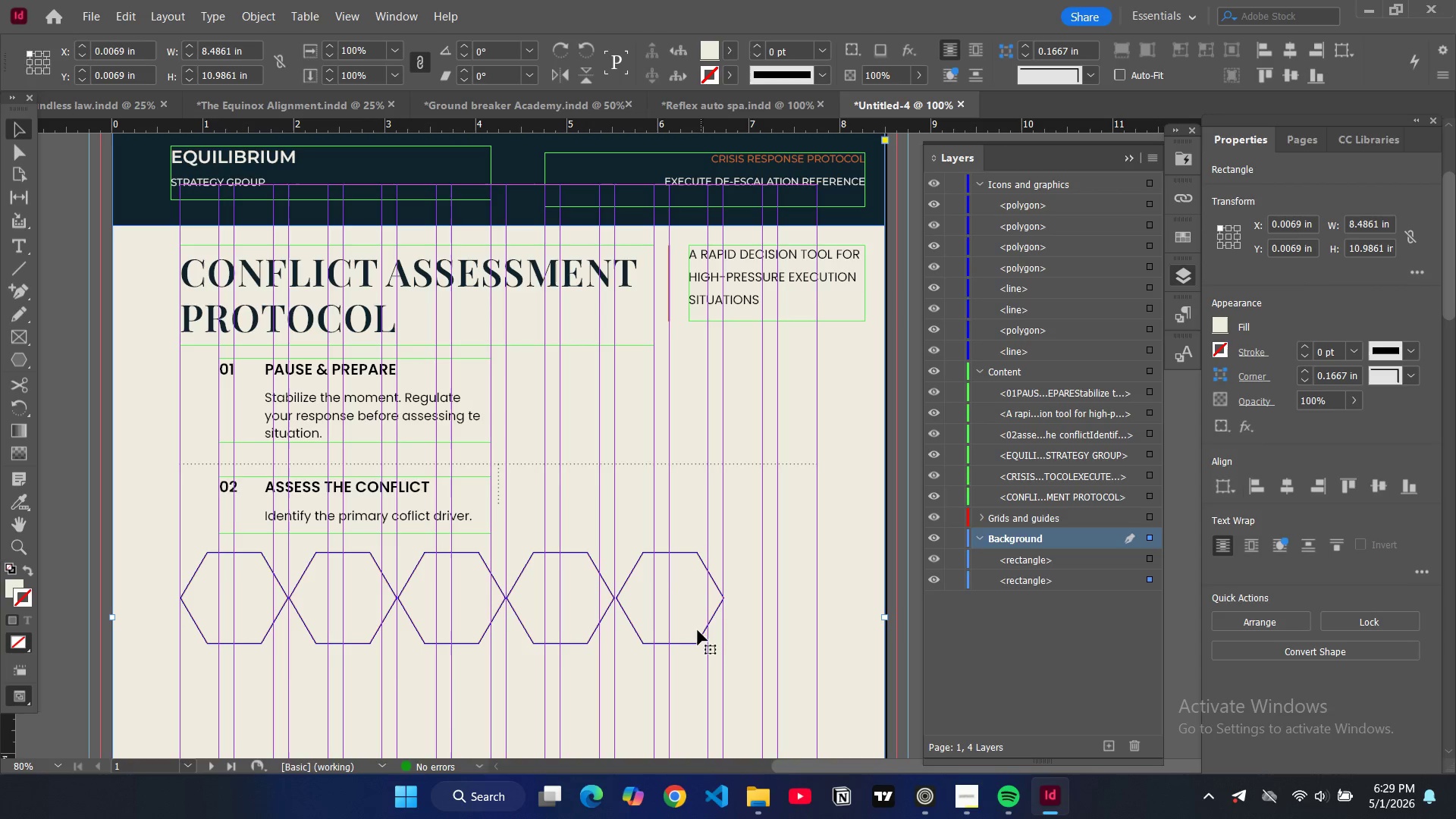 
left_click([702, 632])
 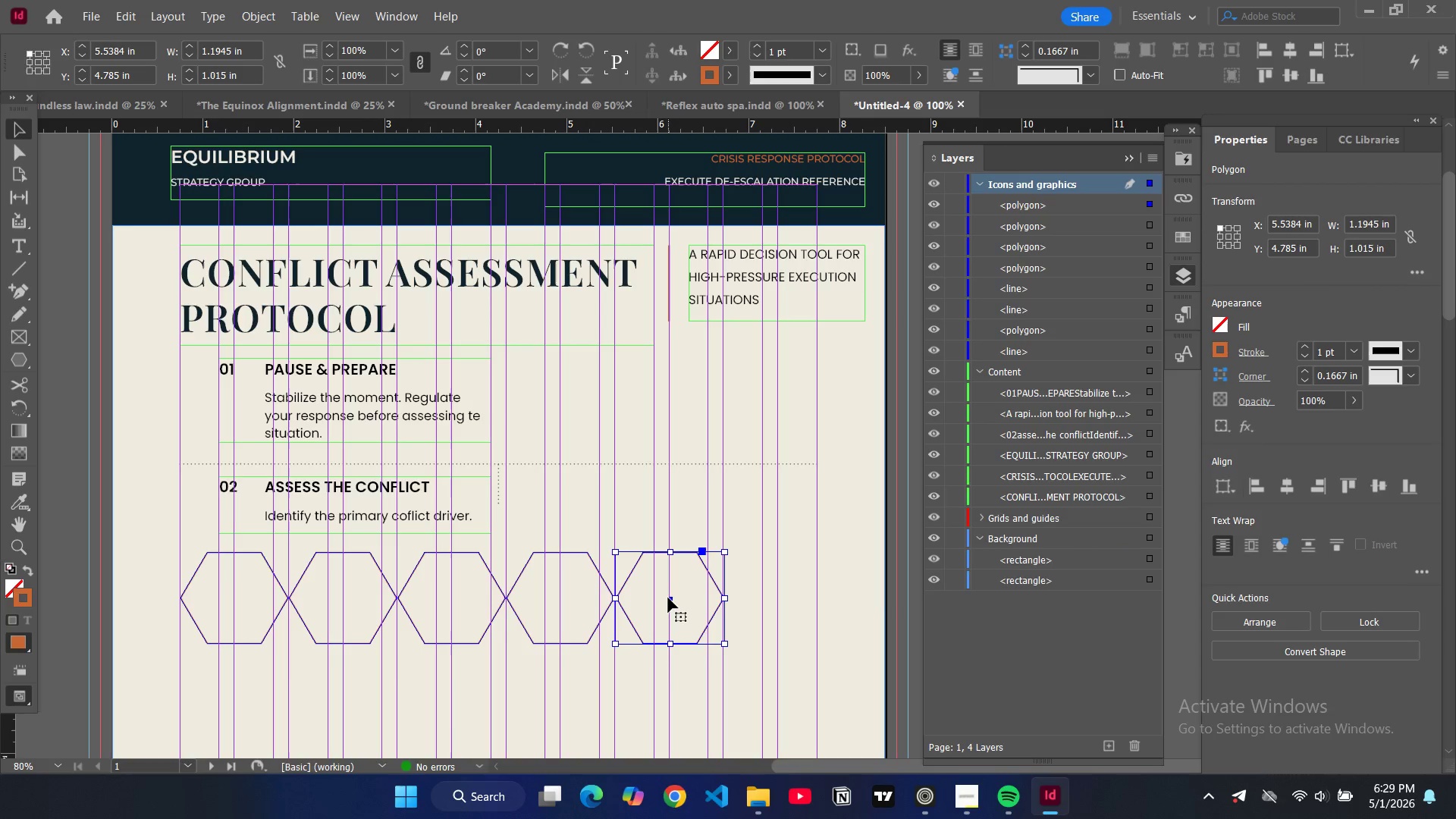 
left_click_drag(start_coordinate=[670, 598], to_coordinate=[763, 600])
 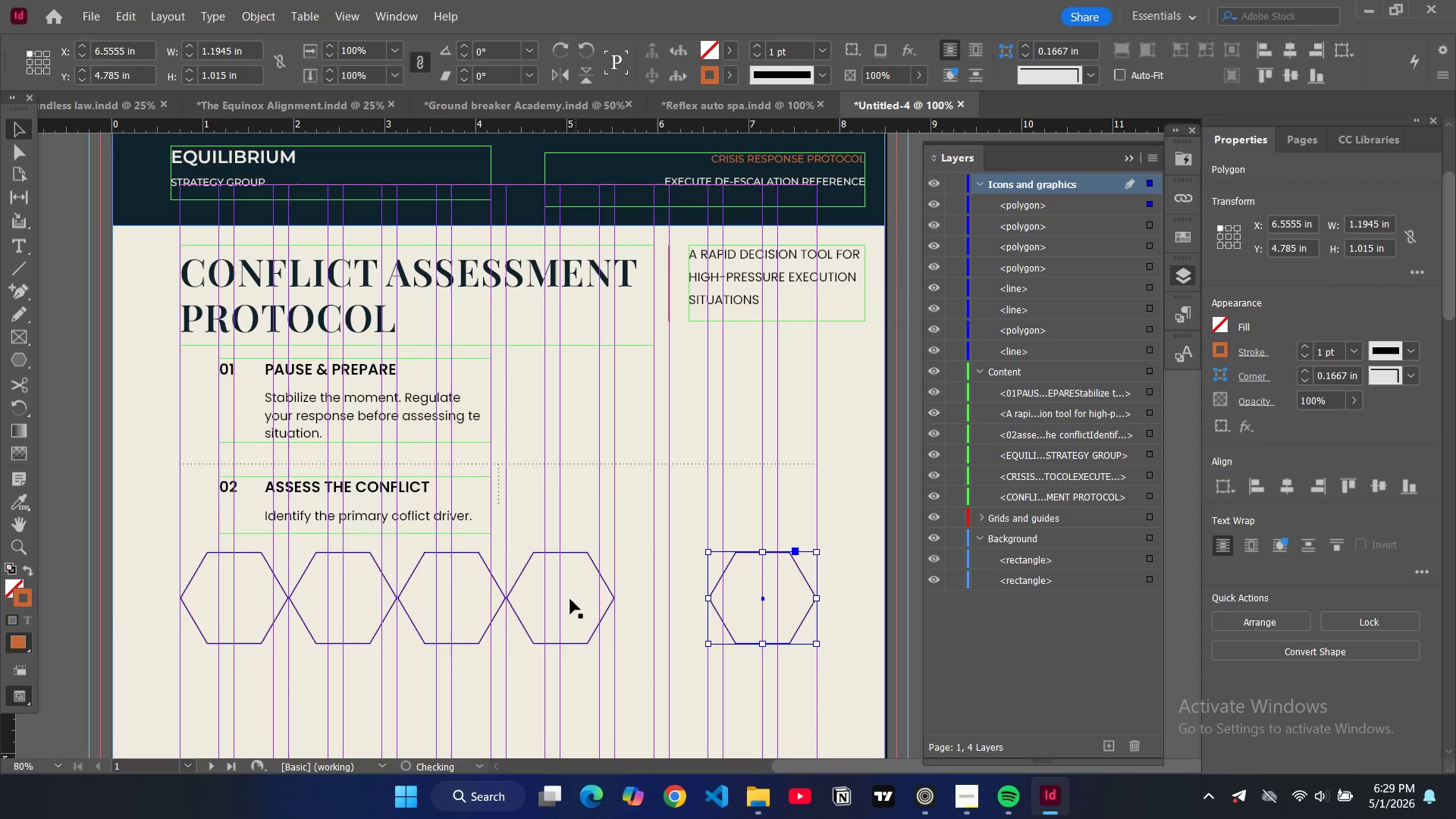 
left_click([567, 599])
 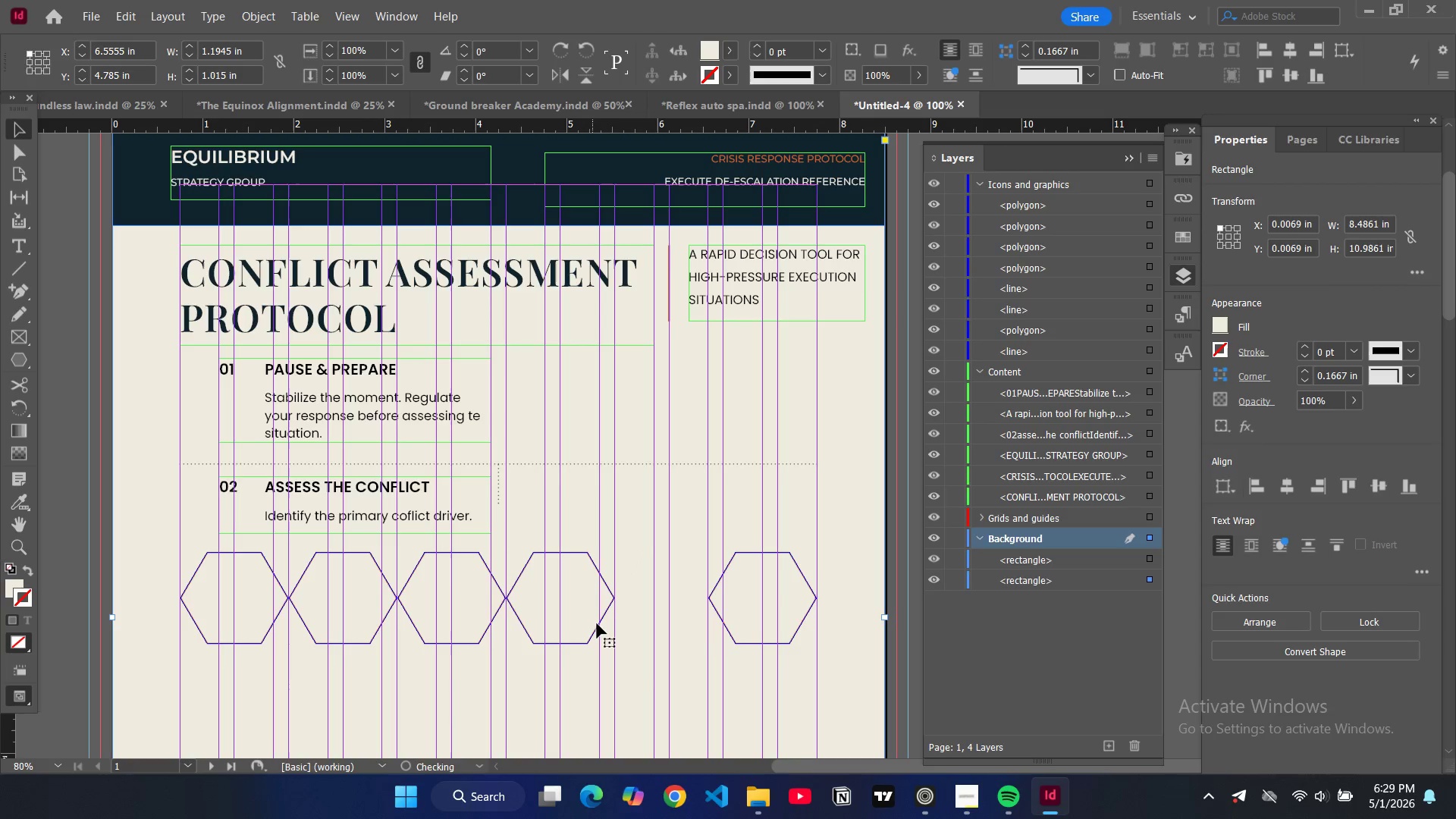 
left_click([597, 624])
 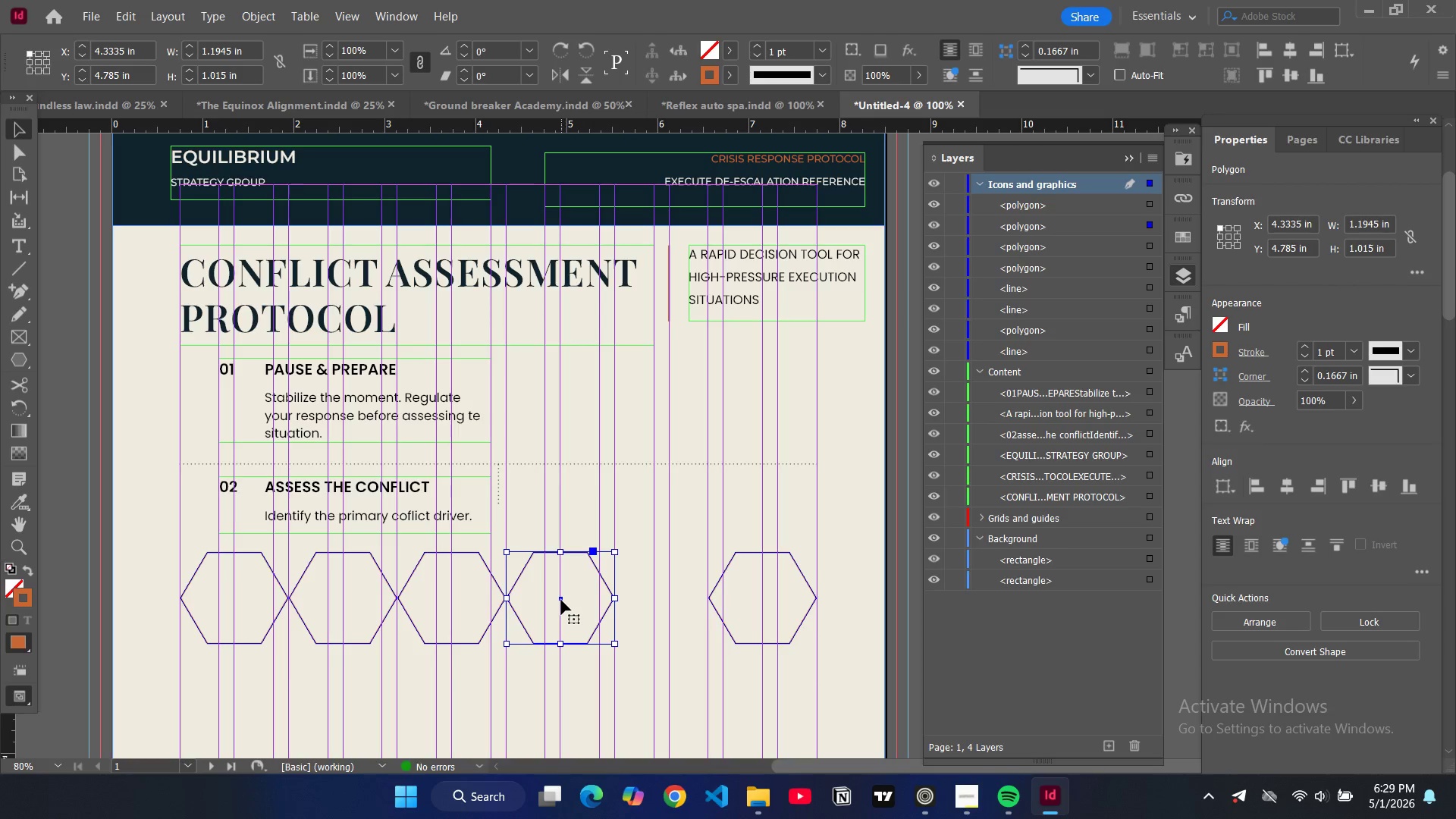 
left_click_drag(start_coordinate=[561, 600], to_coordinate=[640, 603])
 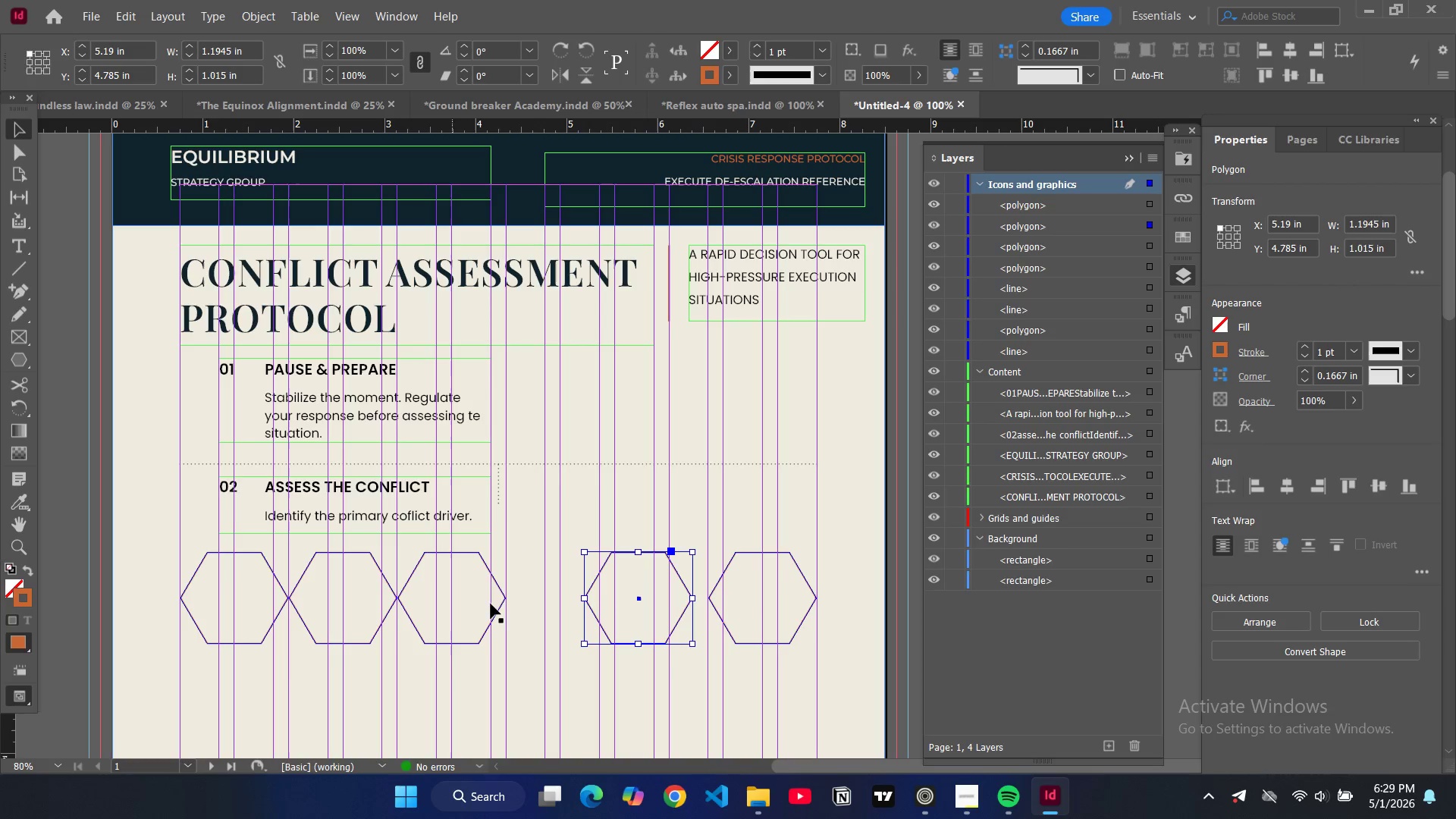 
left_click([500, 613])
 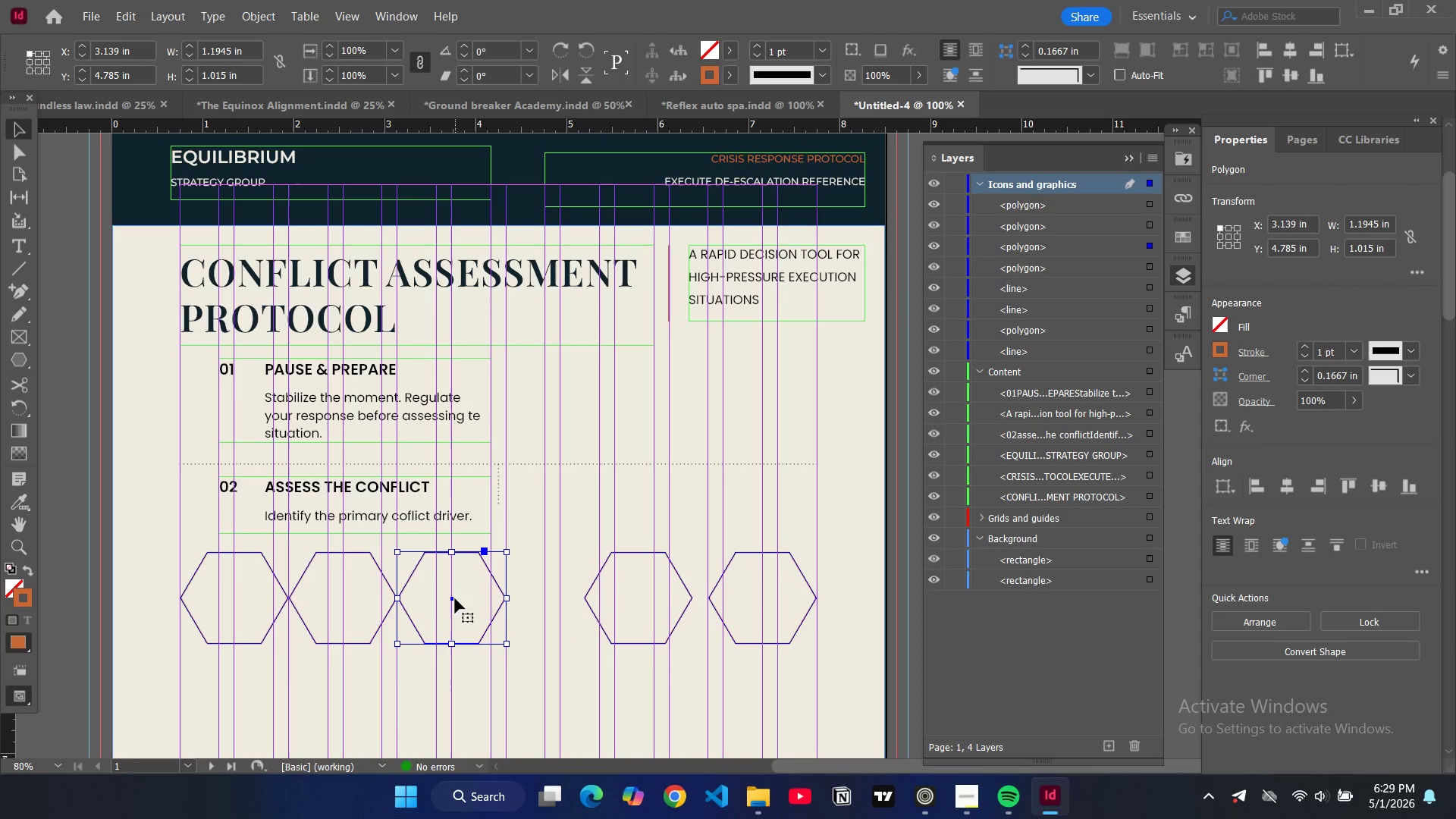 
left_click_drag(start_coordinate=[454, 598], to_coordinate=[463, 600])
 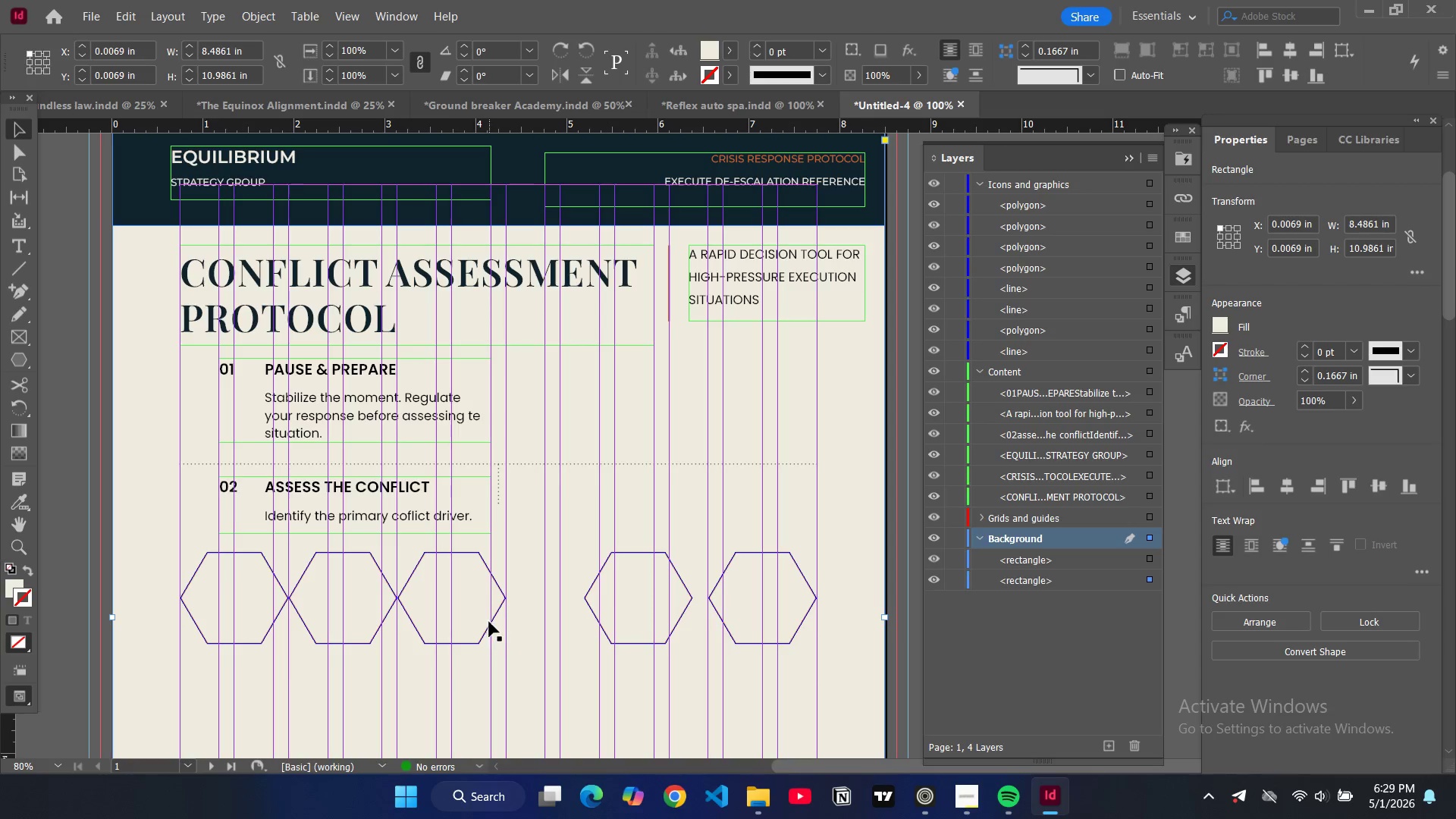 
left_click([490, 624])
 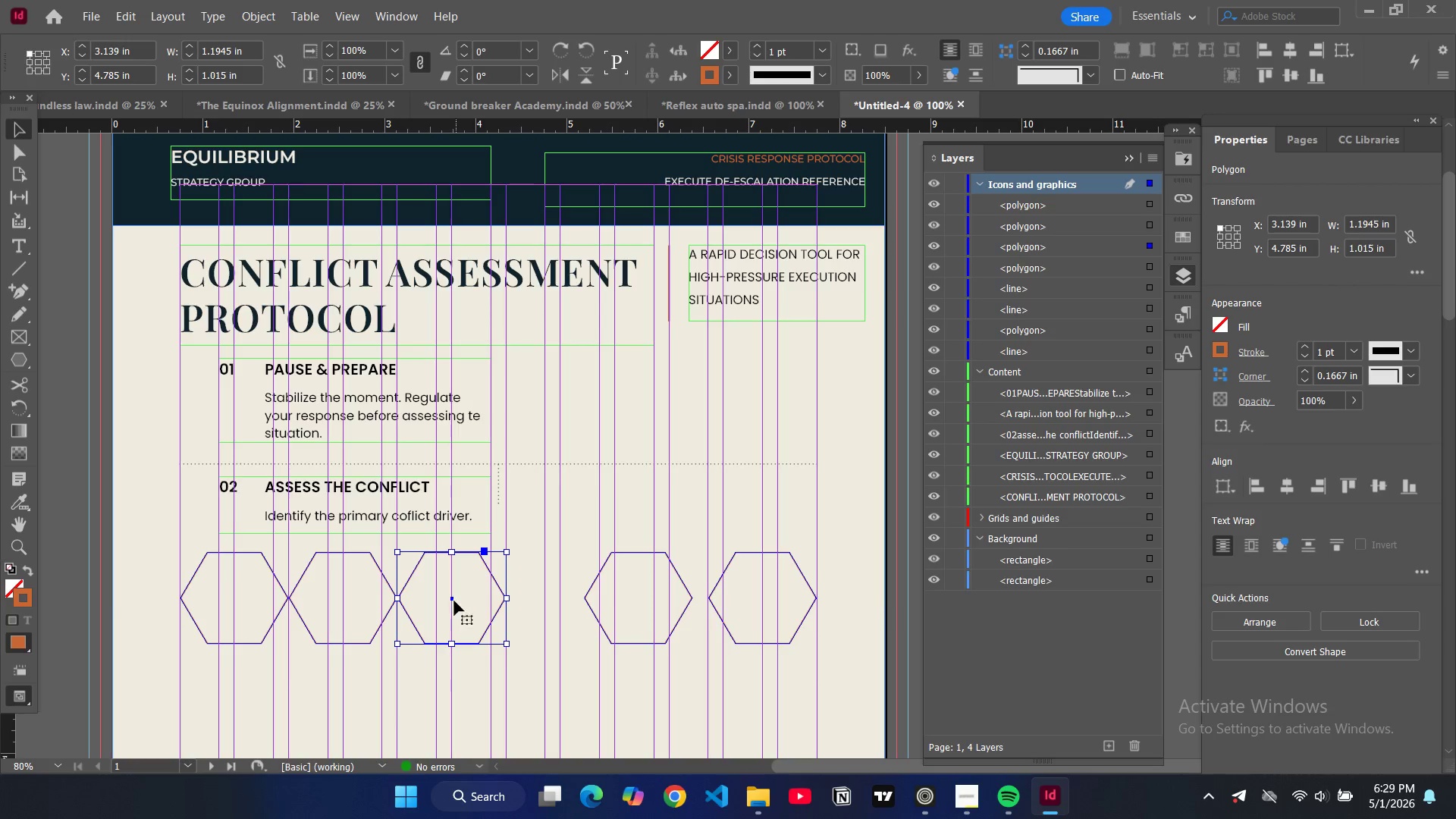 
left_click_drag(start_coordinate=[453, 601], to_coordinate=[510, 604])
 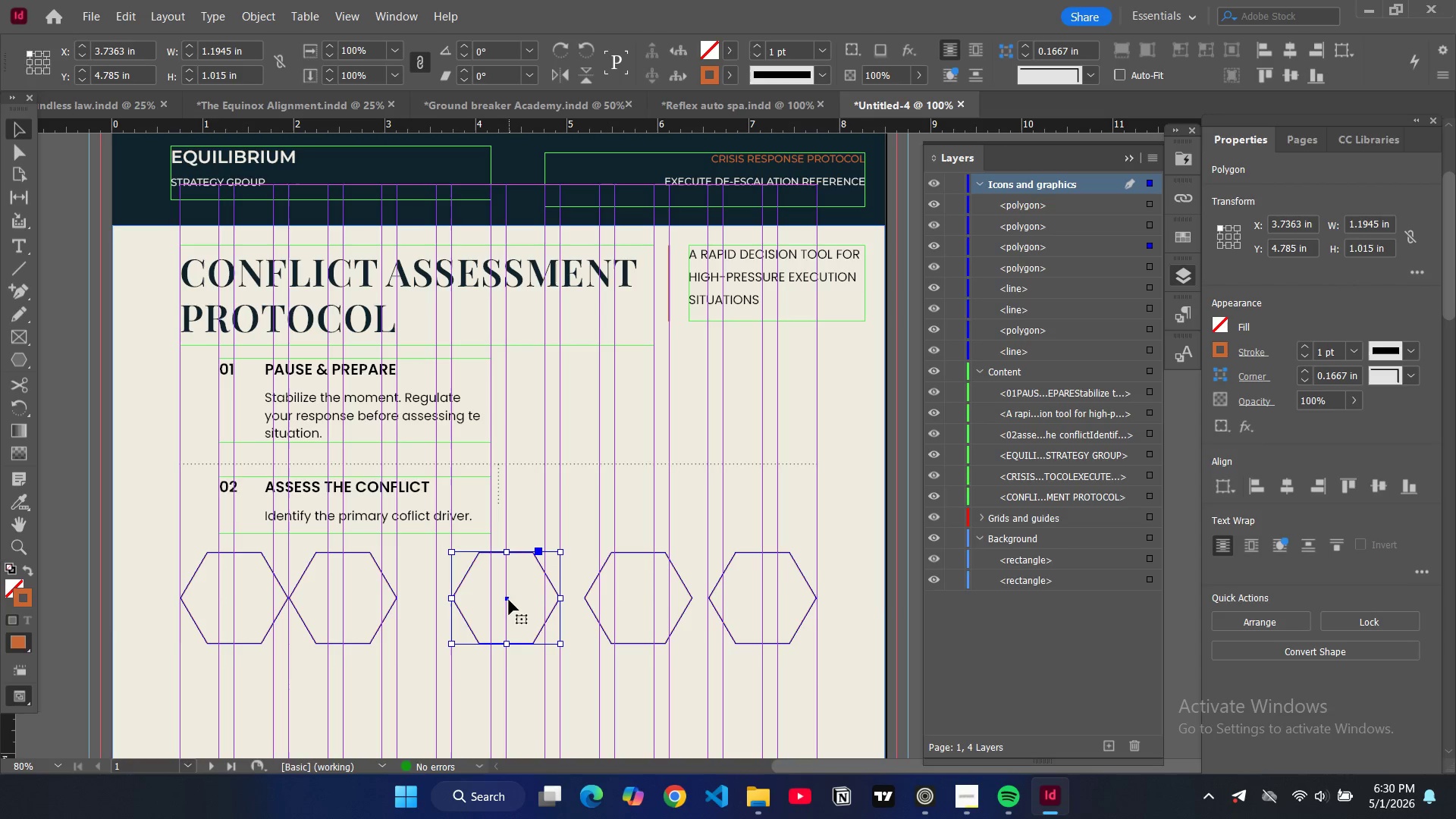 
left_click_drag(start_coordinate=[506, 598], to_coordinate=[515, 600])
 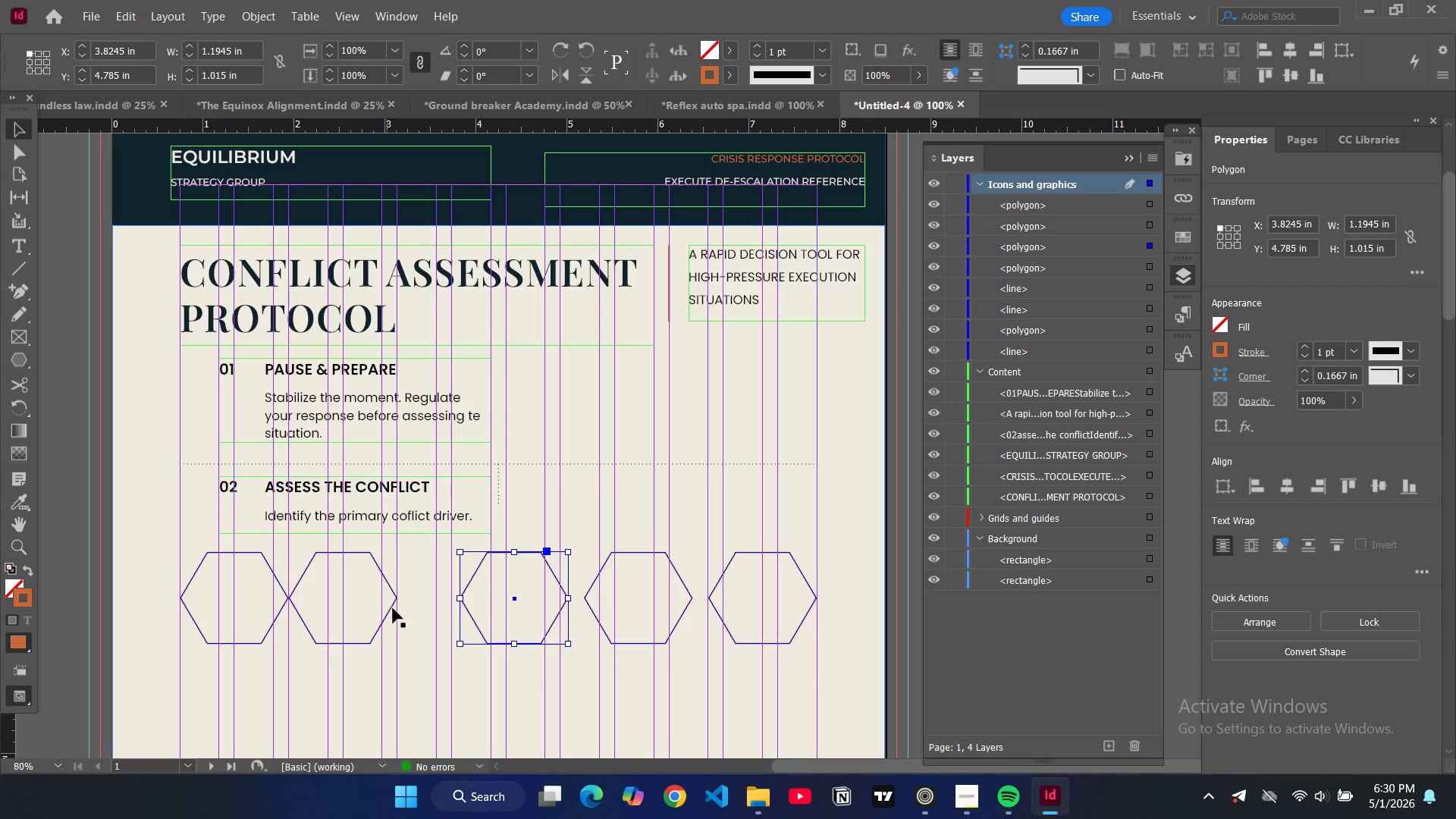 
left_click([388, 608])
 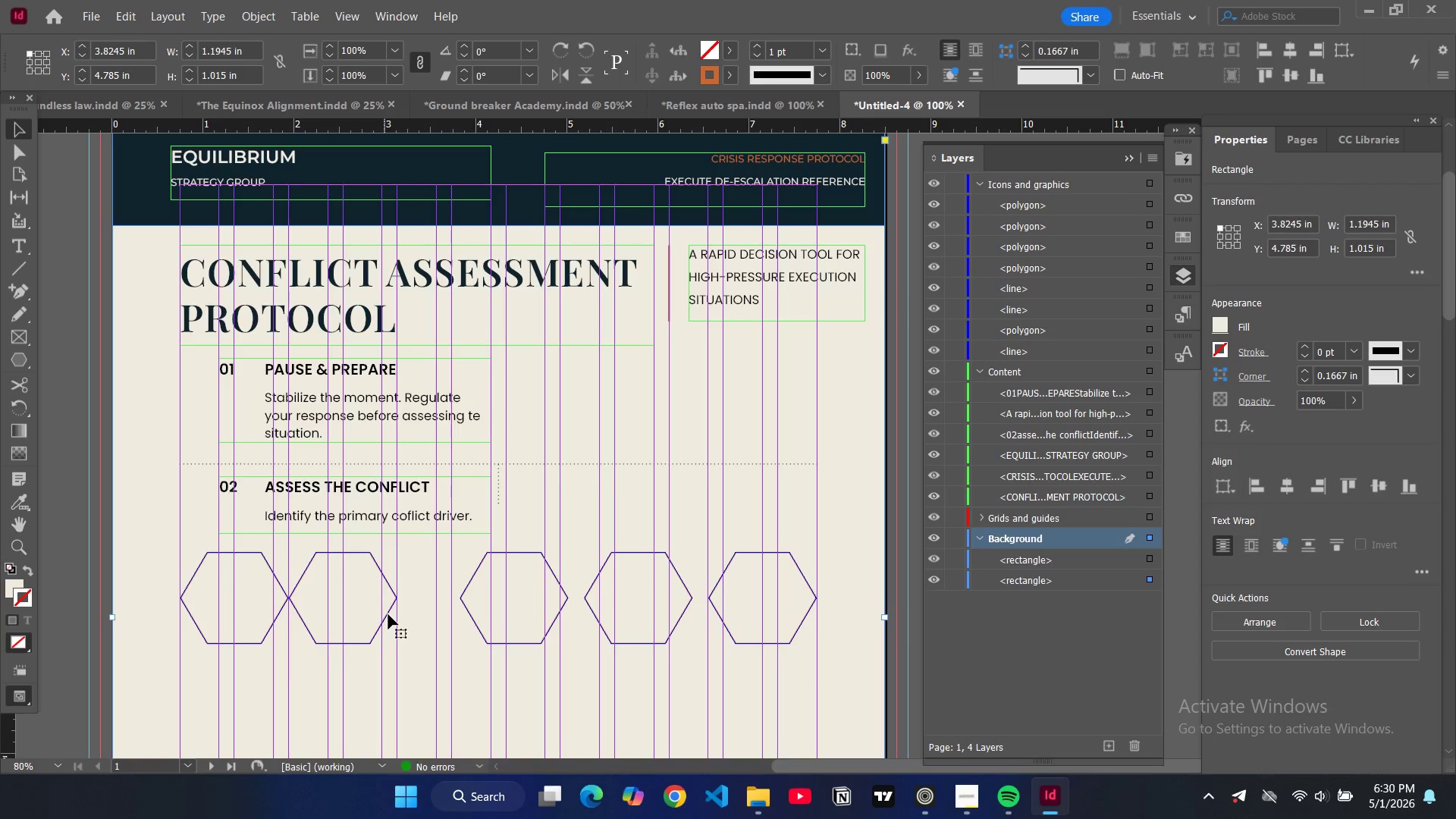 
left_click([388, 614])
 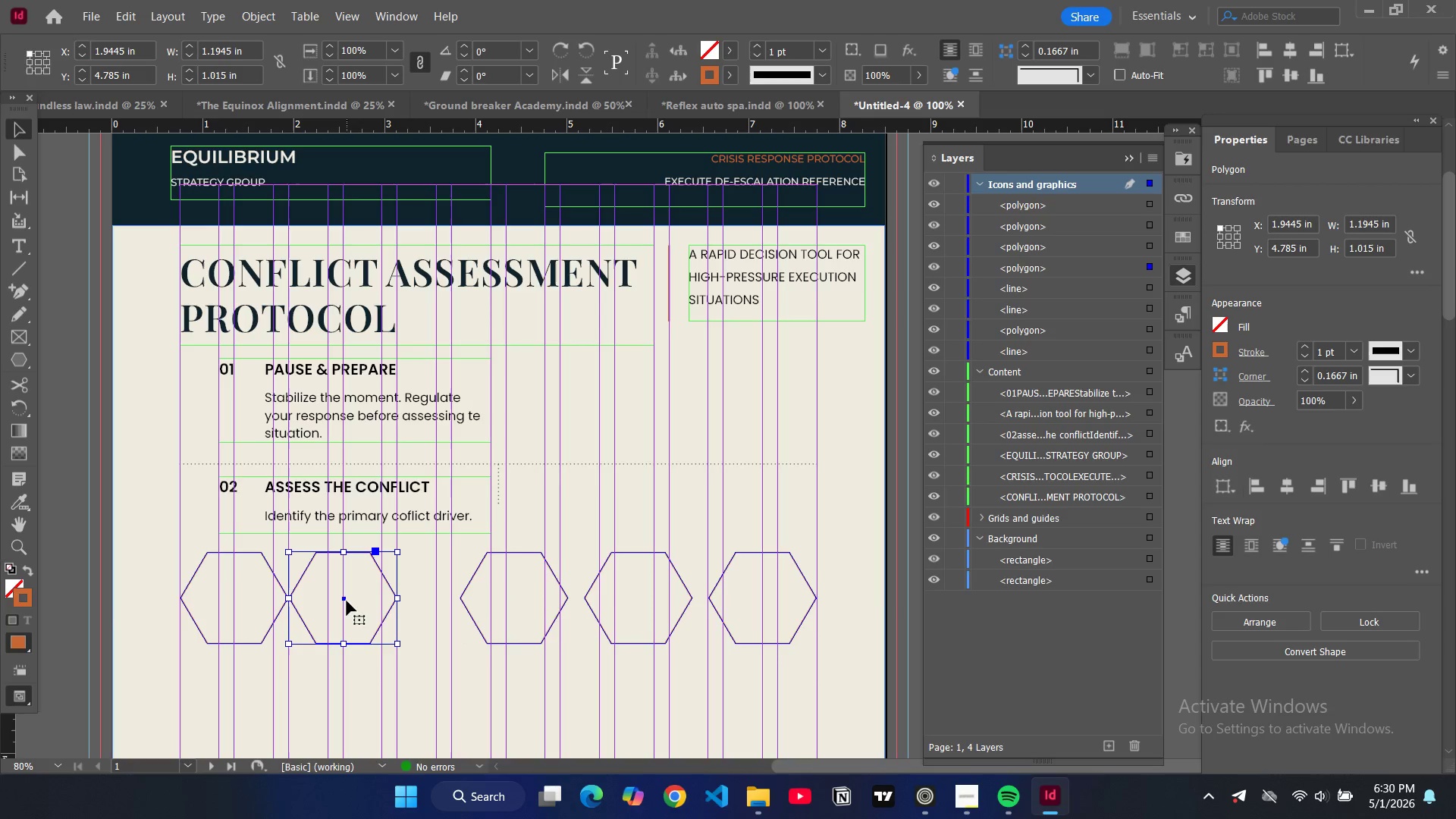 
left_click_drag(start_coordinate=[346, 600], to_coordinate=[379, 602])
 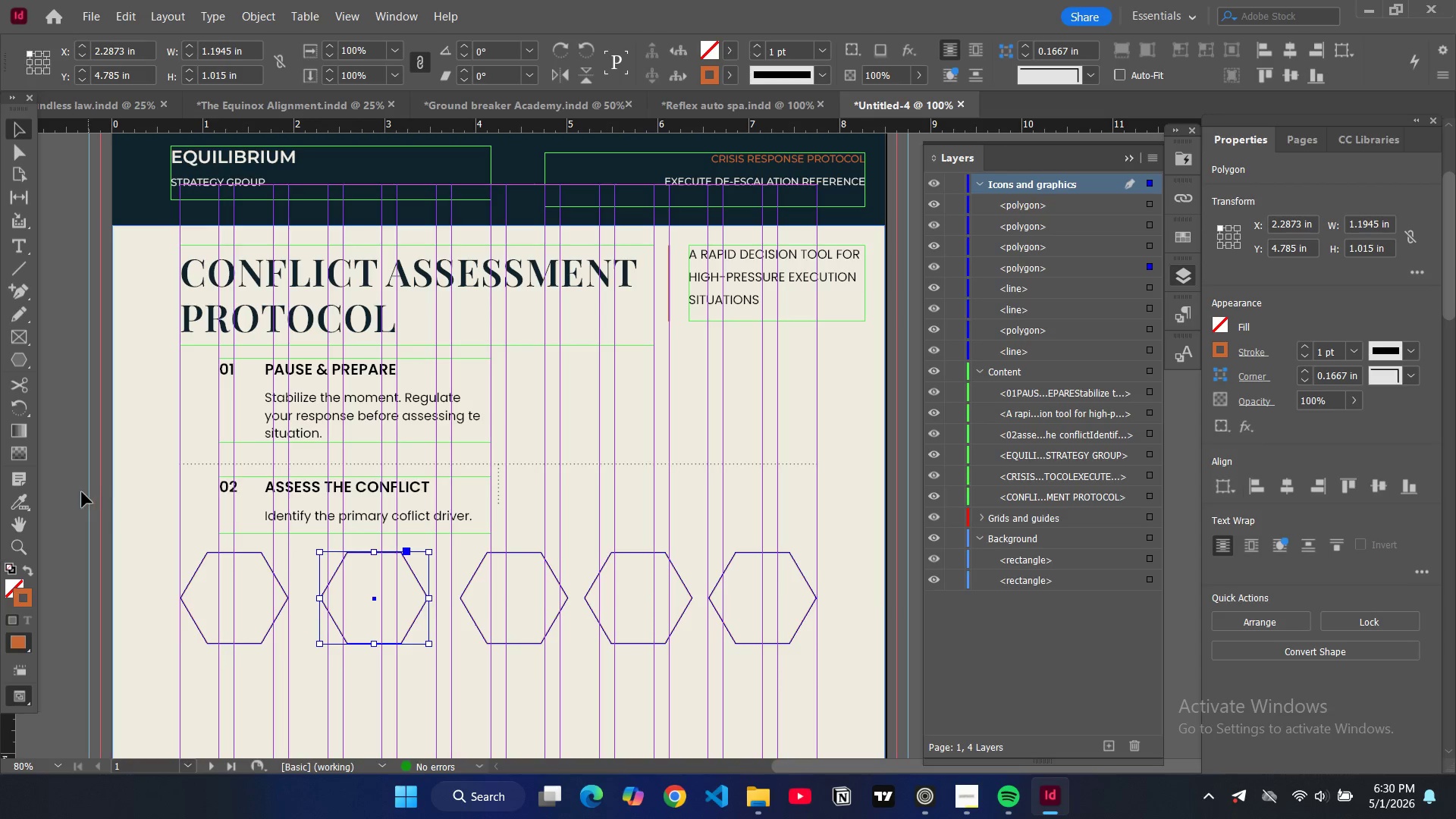 
left_click([41, 479])
 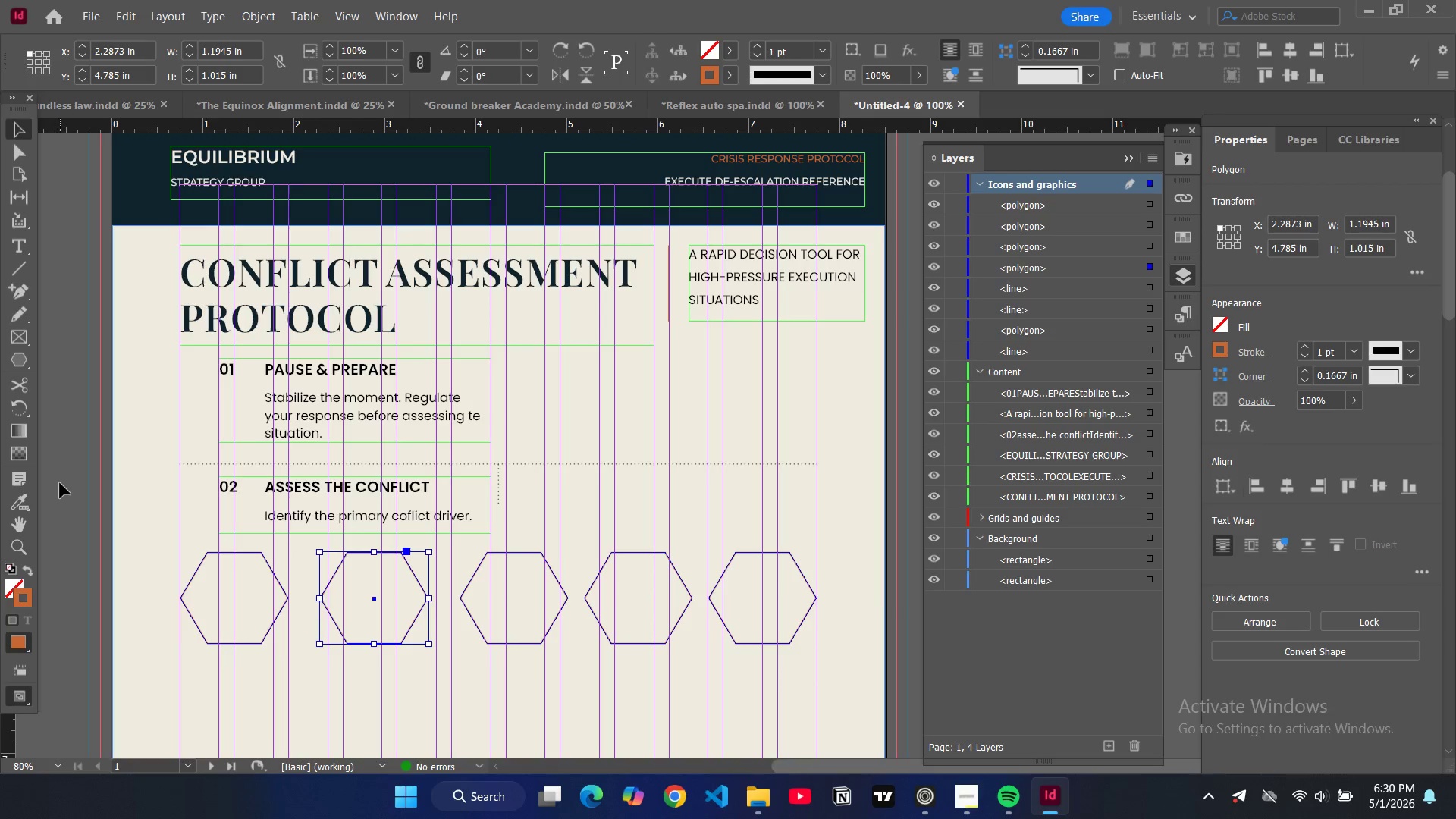 
left_click([62, 484])
 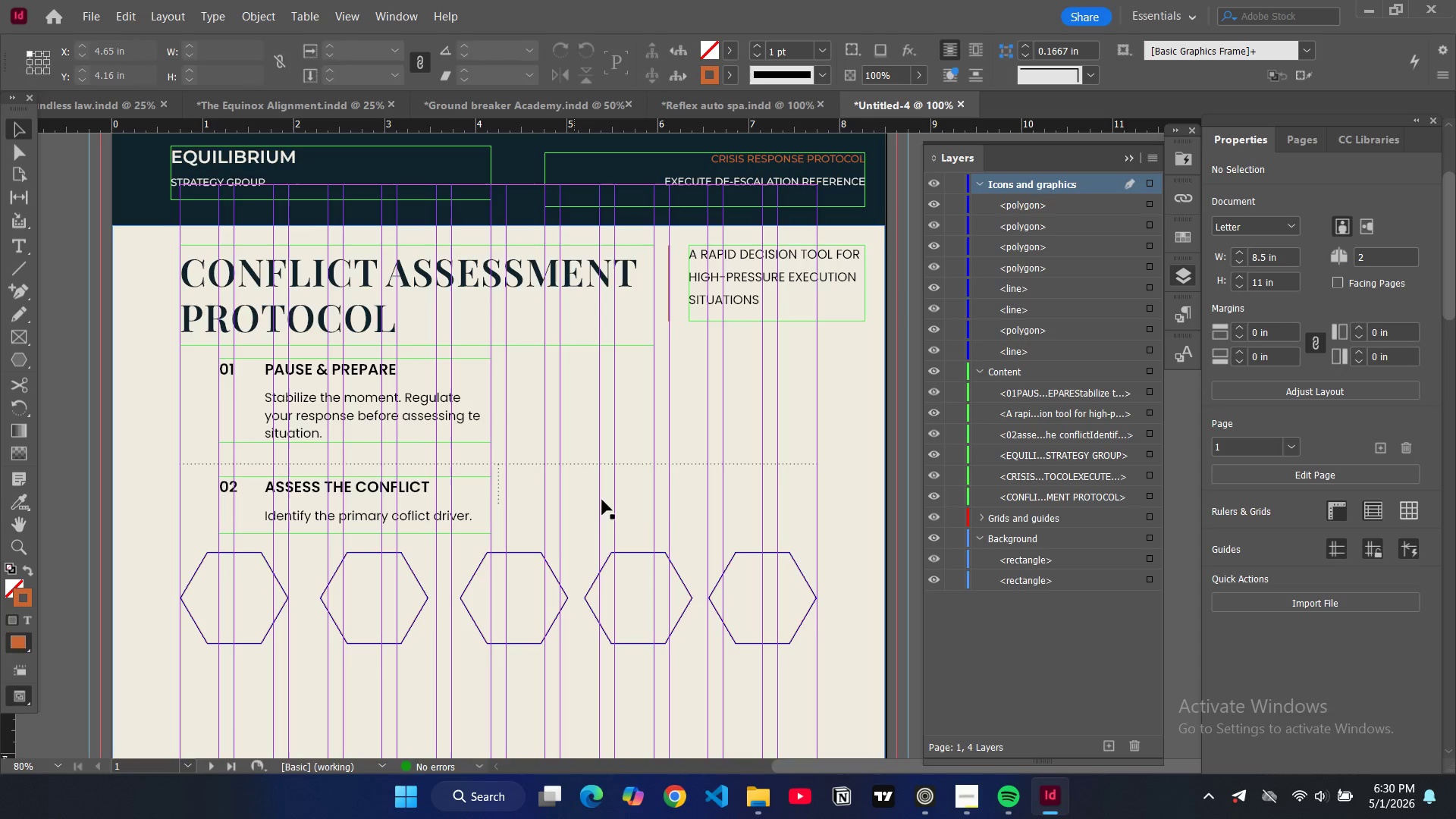 
wait(5.34)
 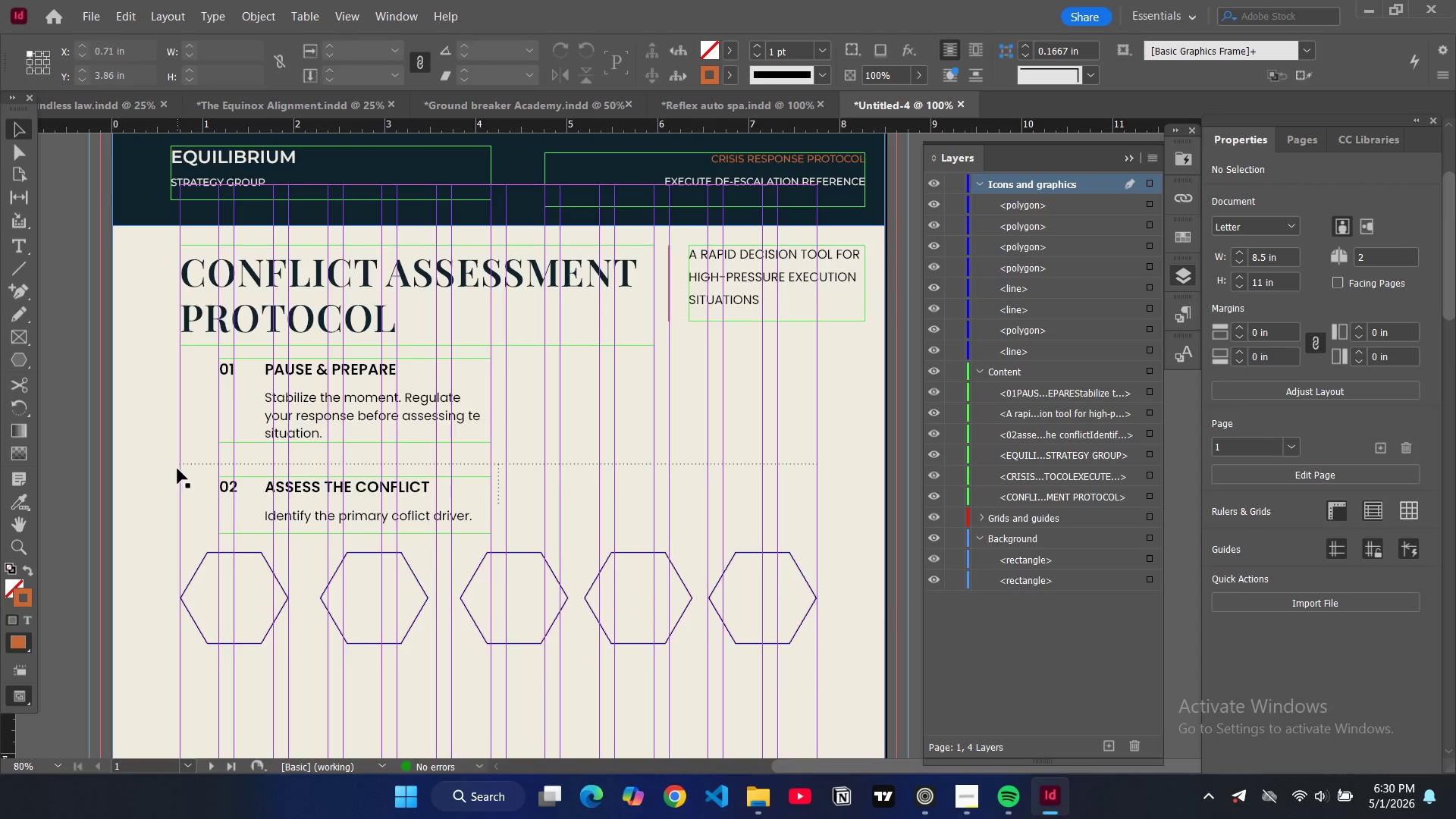 
left_click([500, 494])
 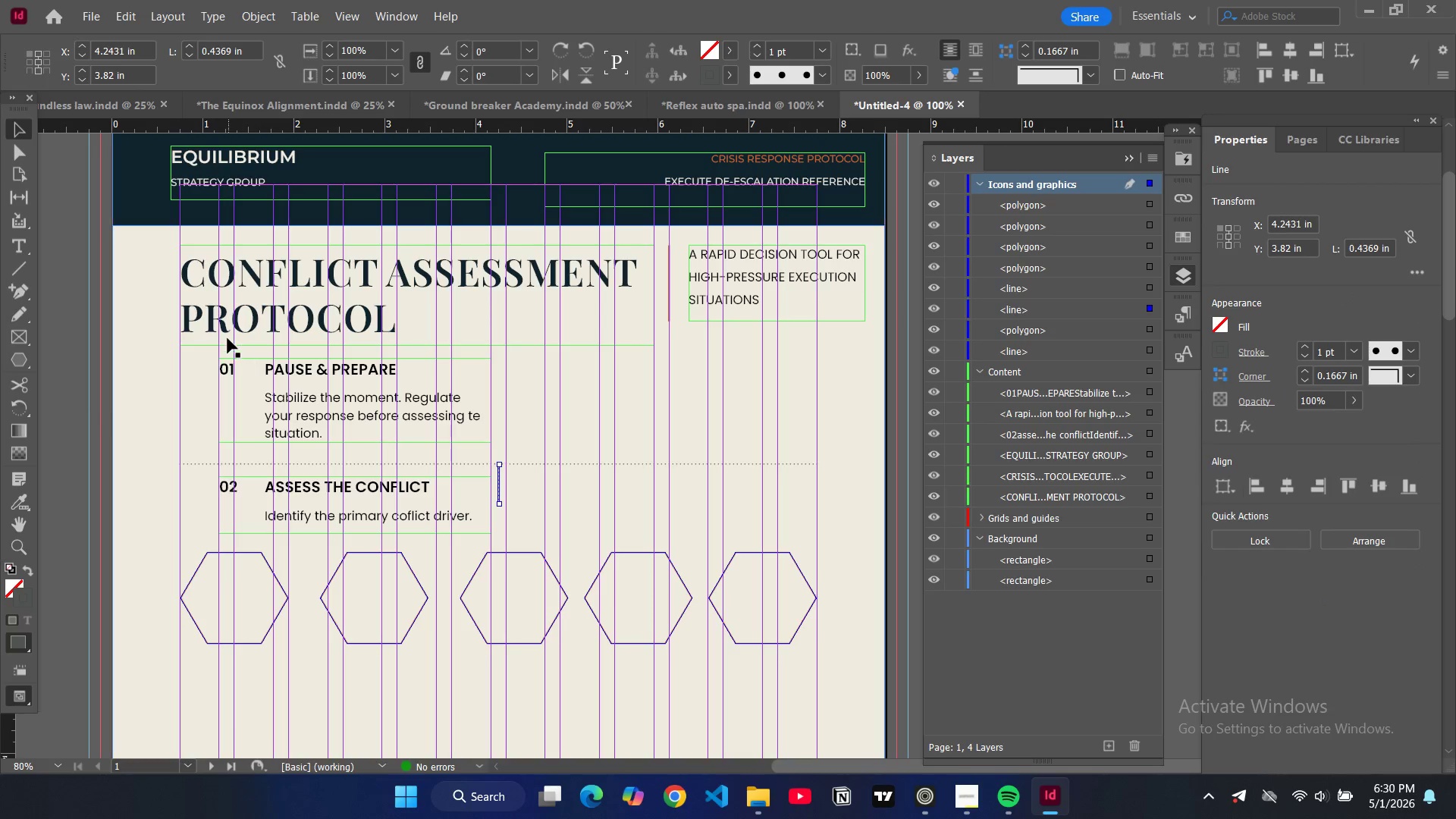 
wait(11.98)
 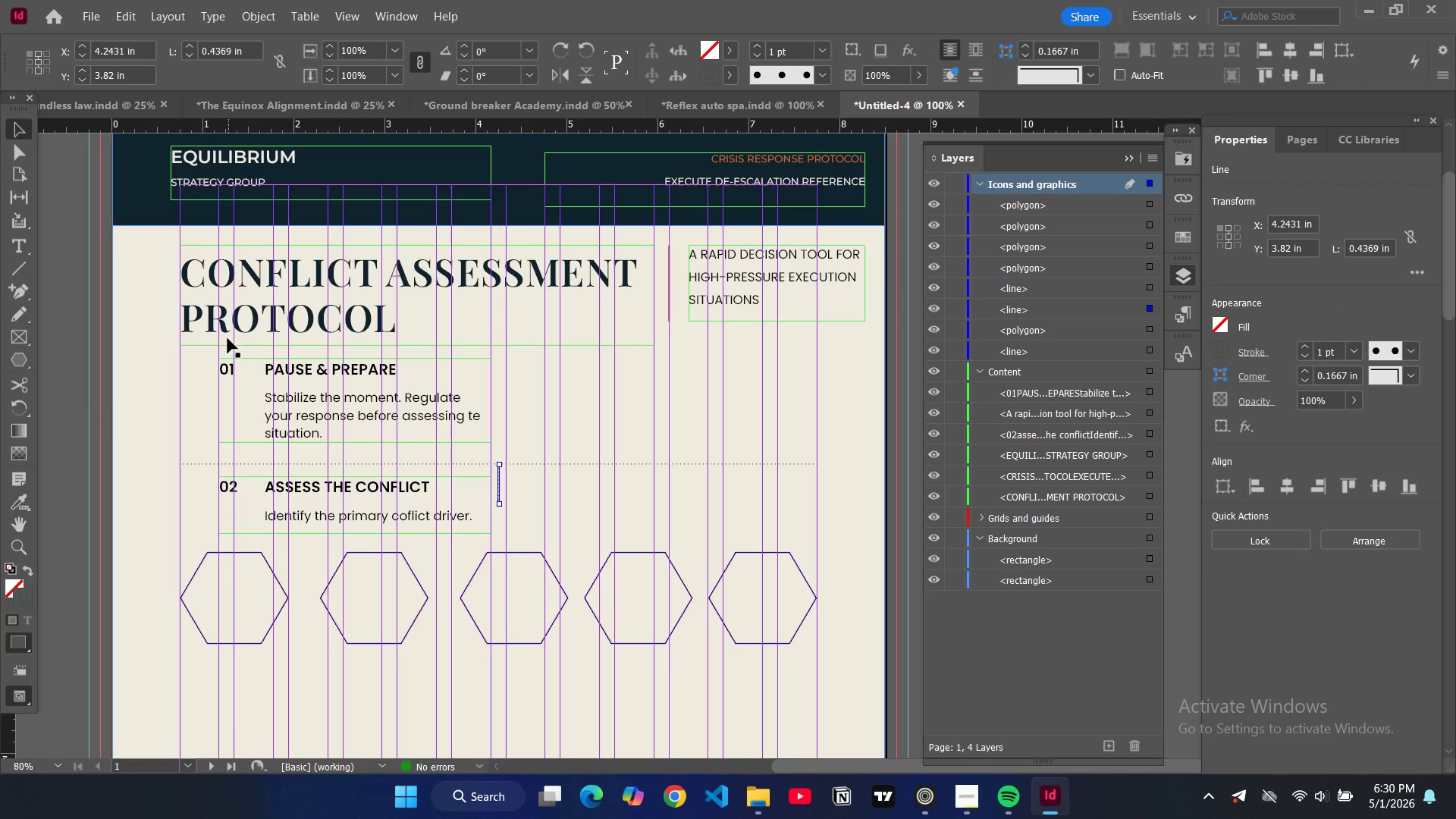 
left_click_drag(start_coordinate=[500, 487], to_coordinate=[519, 485])
 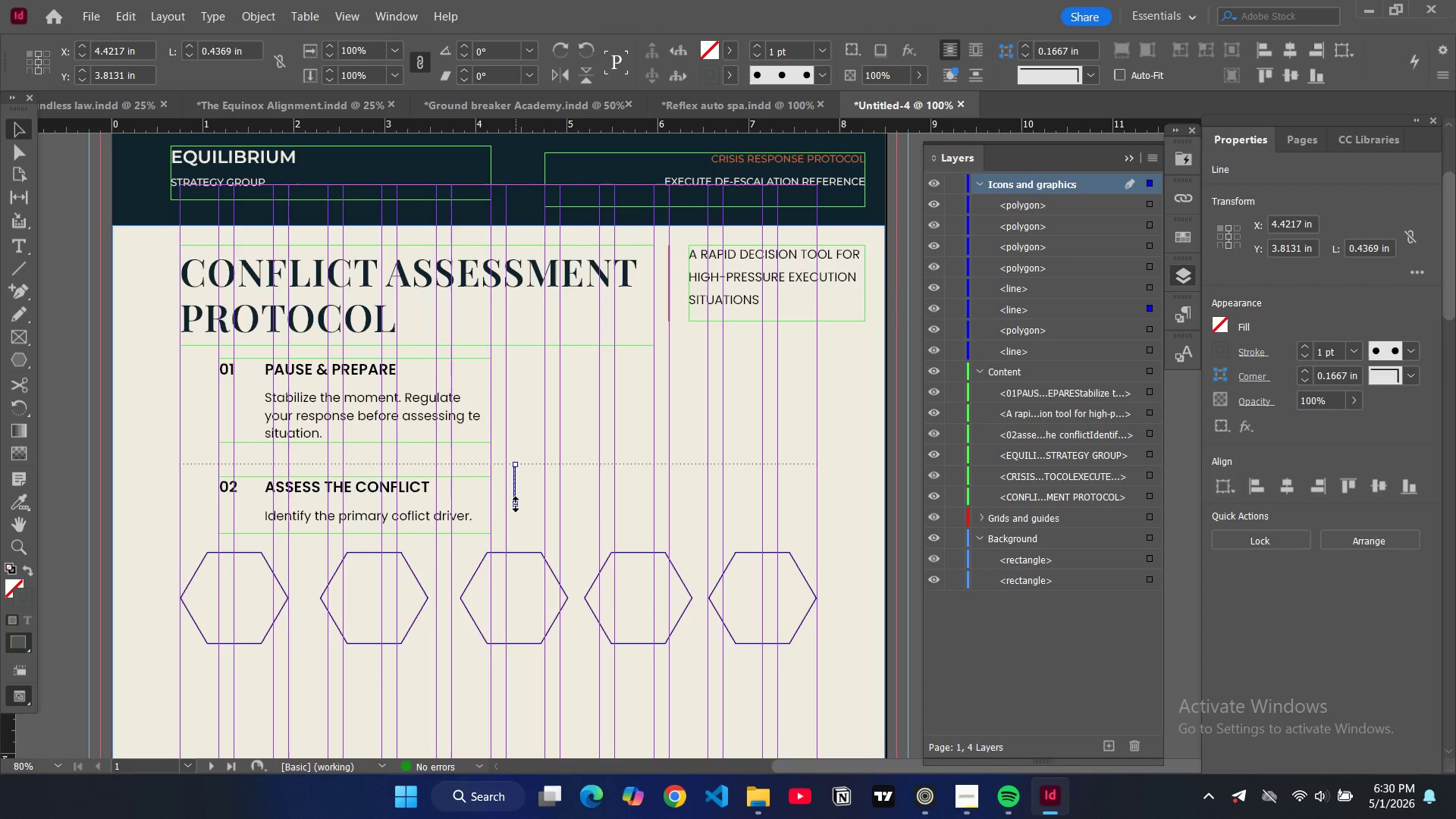 
left_click_drag(start_coordinate=[516, 504], to_coordinate=[516, 541])
 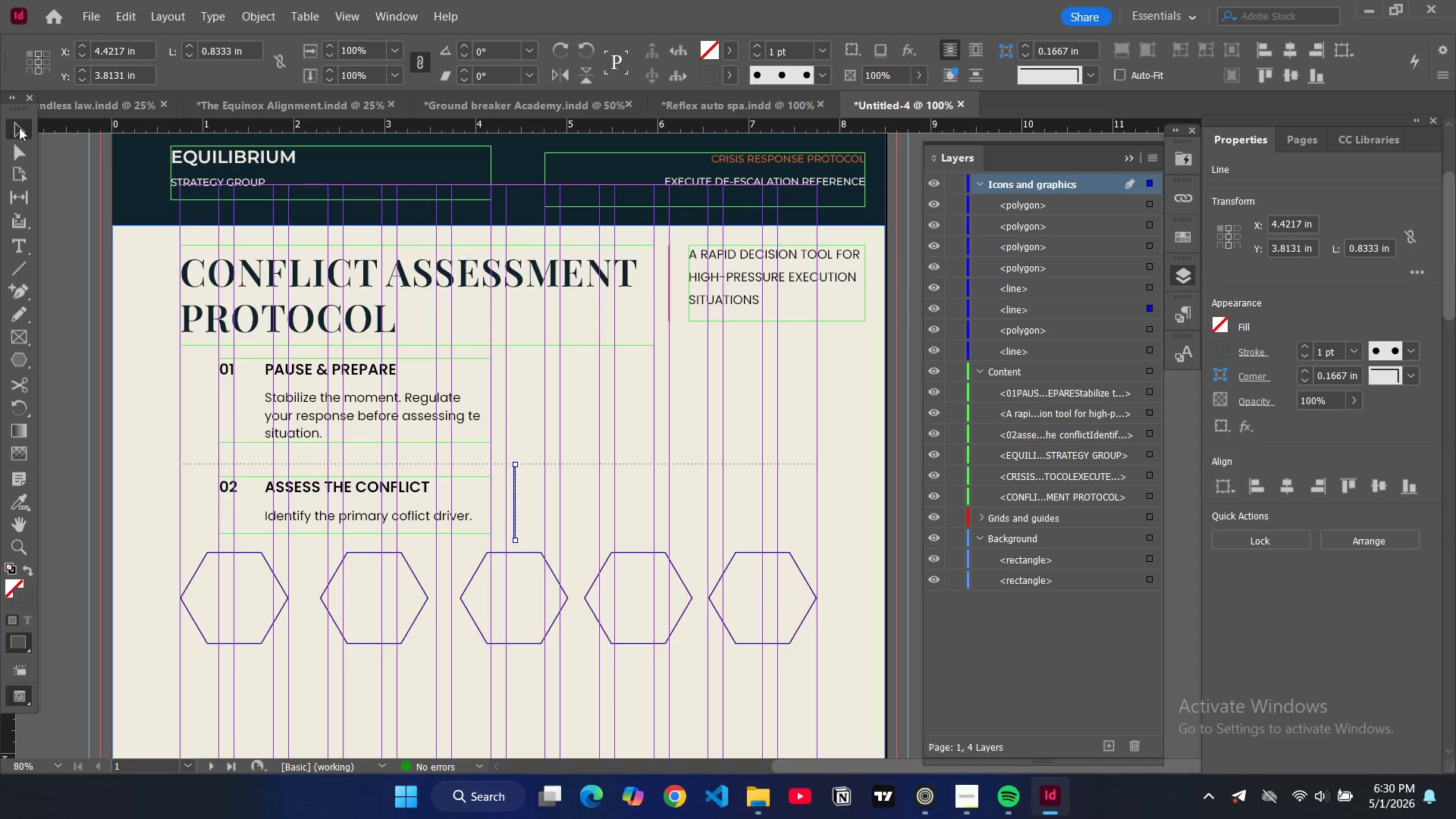 
left_click([19, 127])
 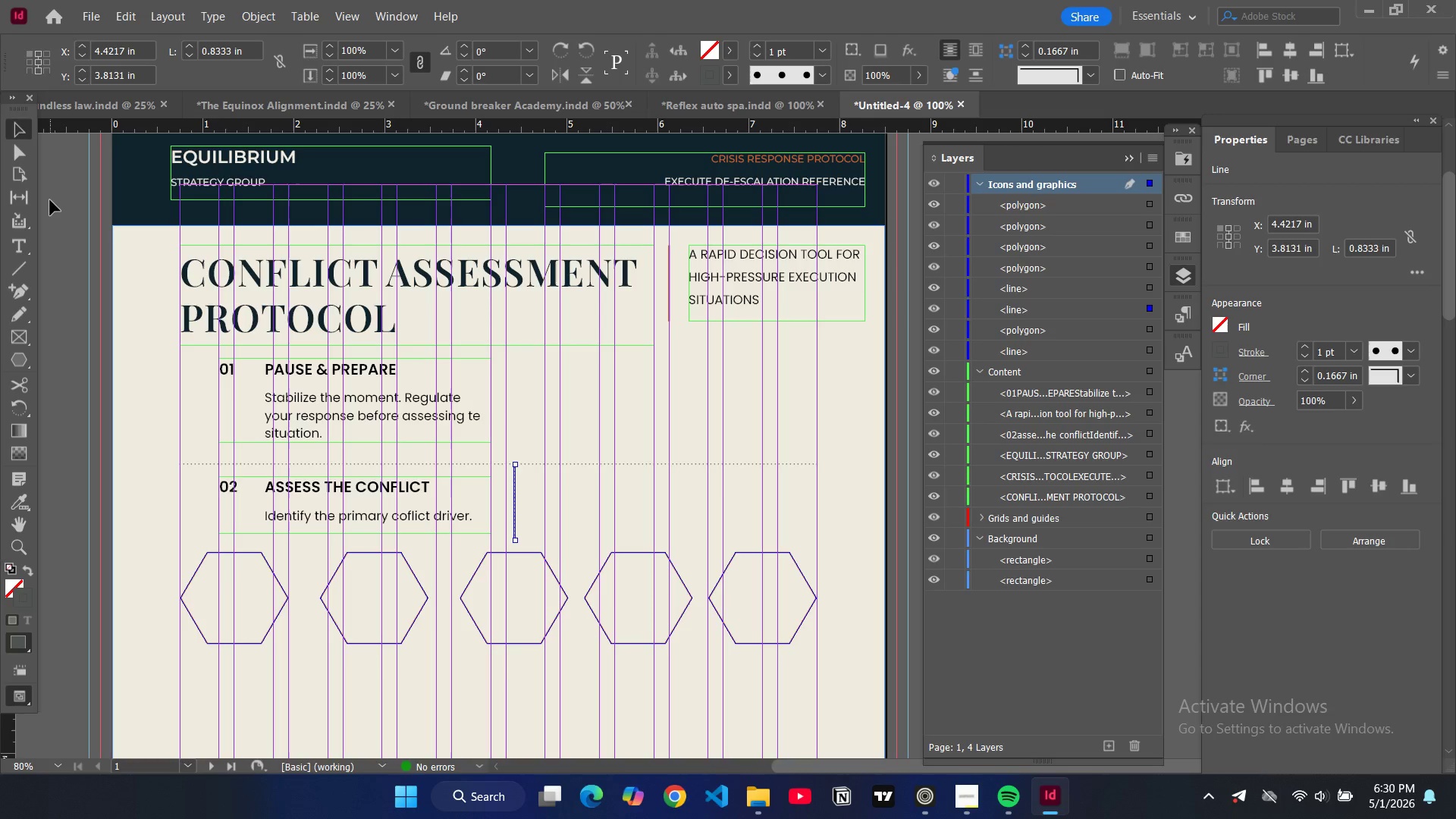 
double_click([50, 200])
 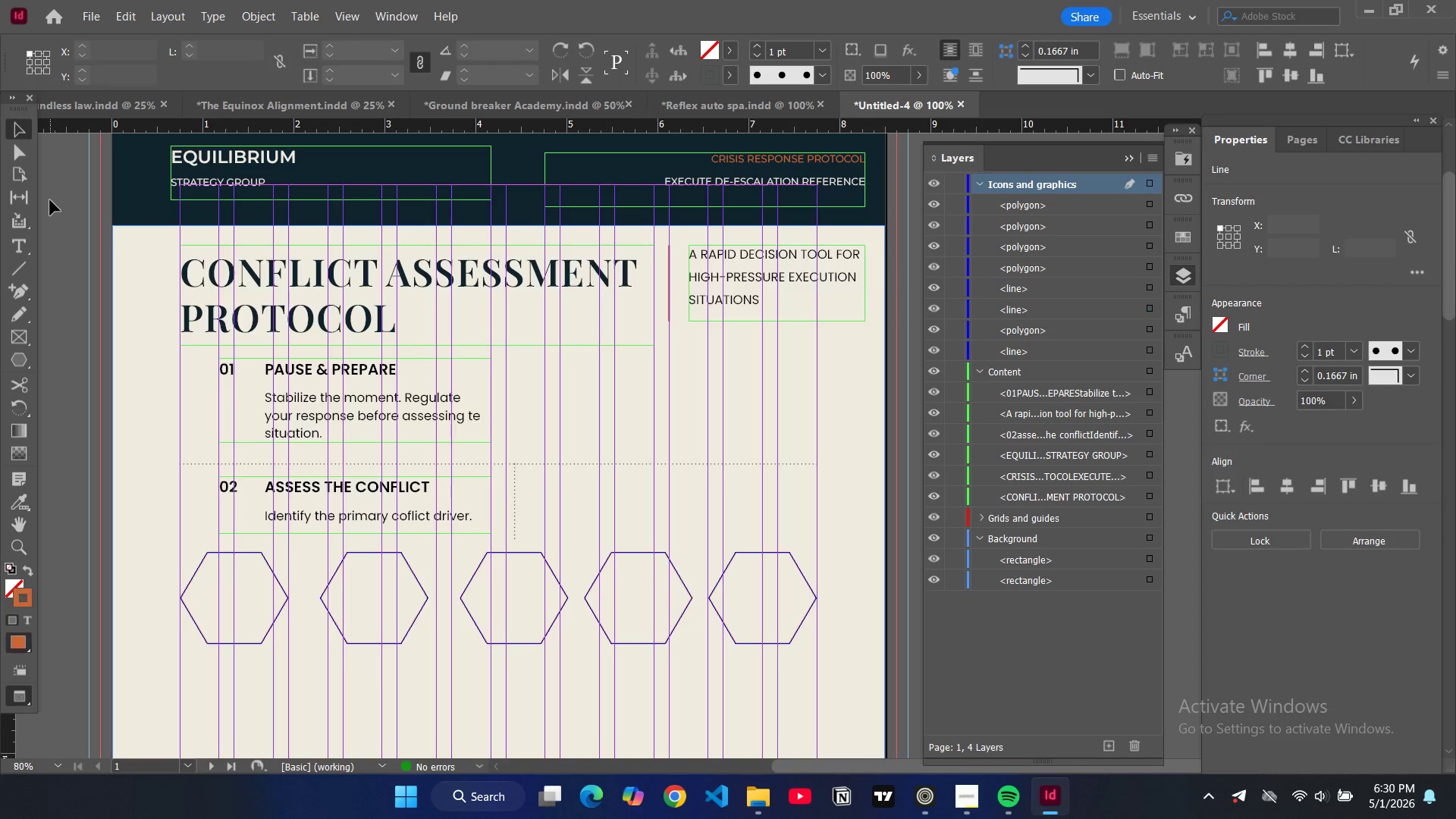 
key(W)
 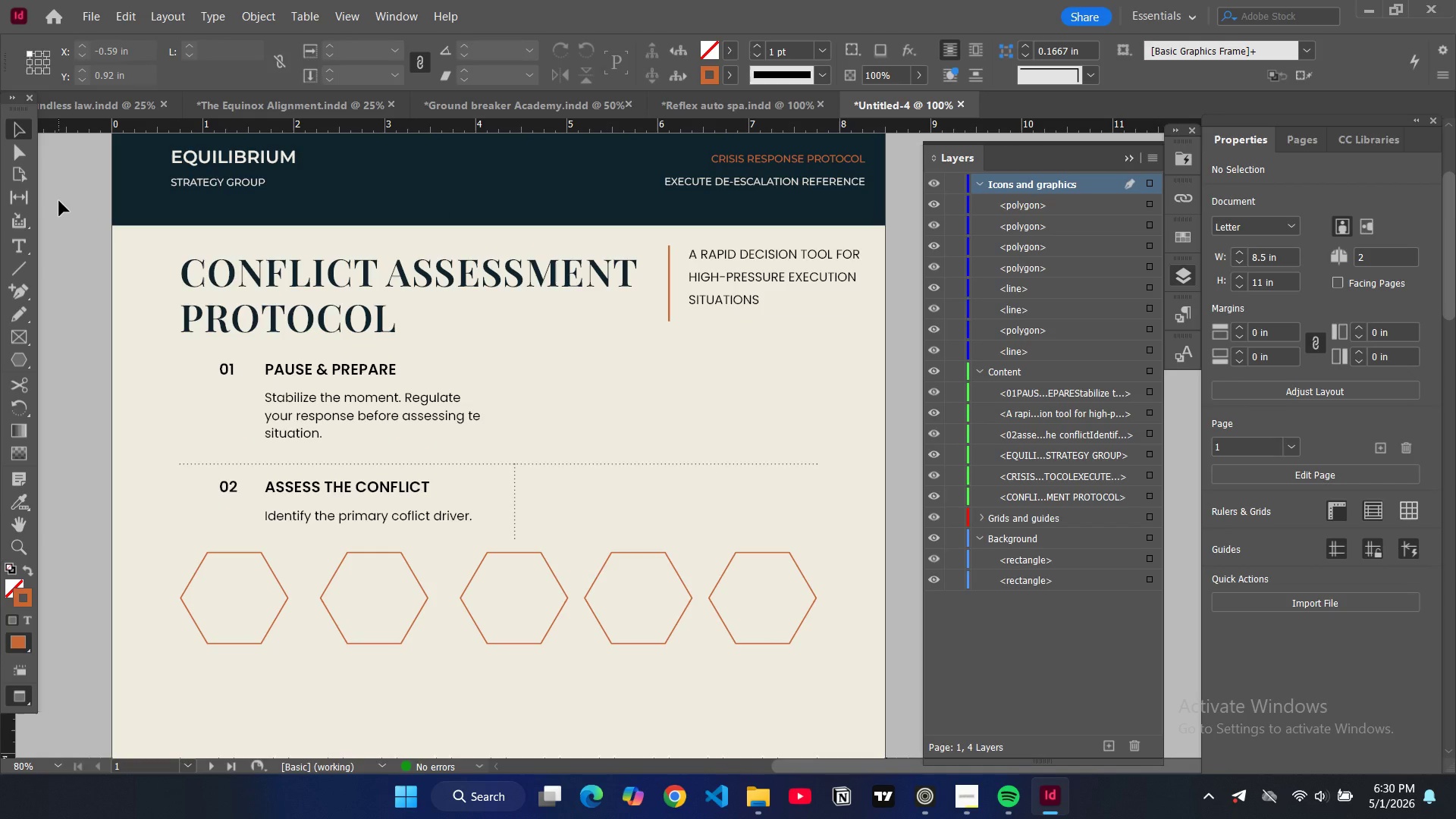 
key(W)
 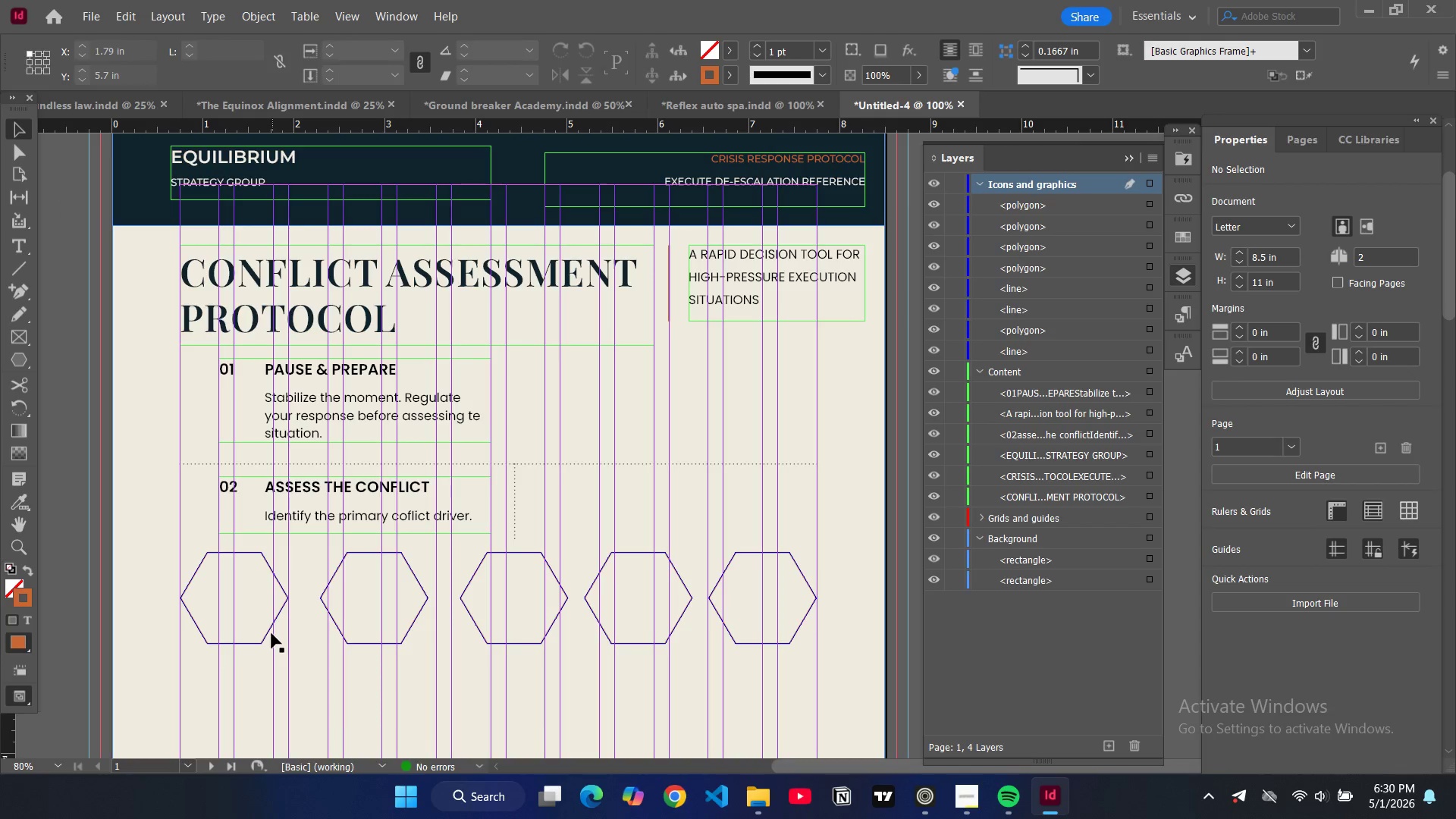 
left_click([268, 629])
 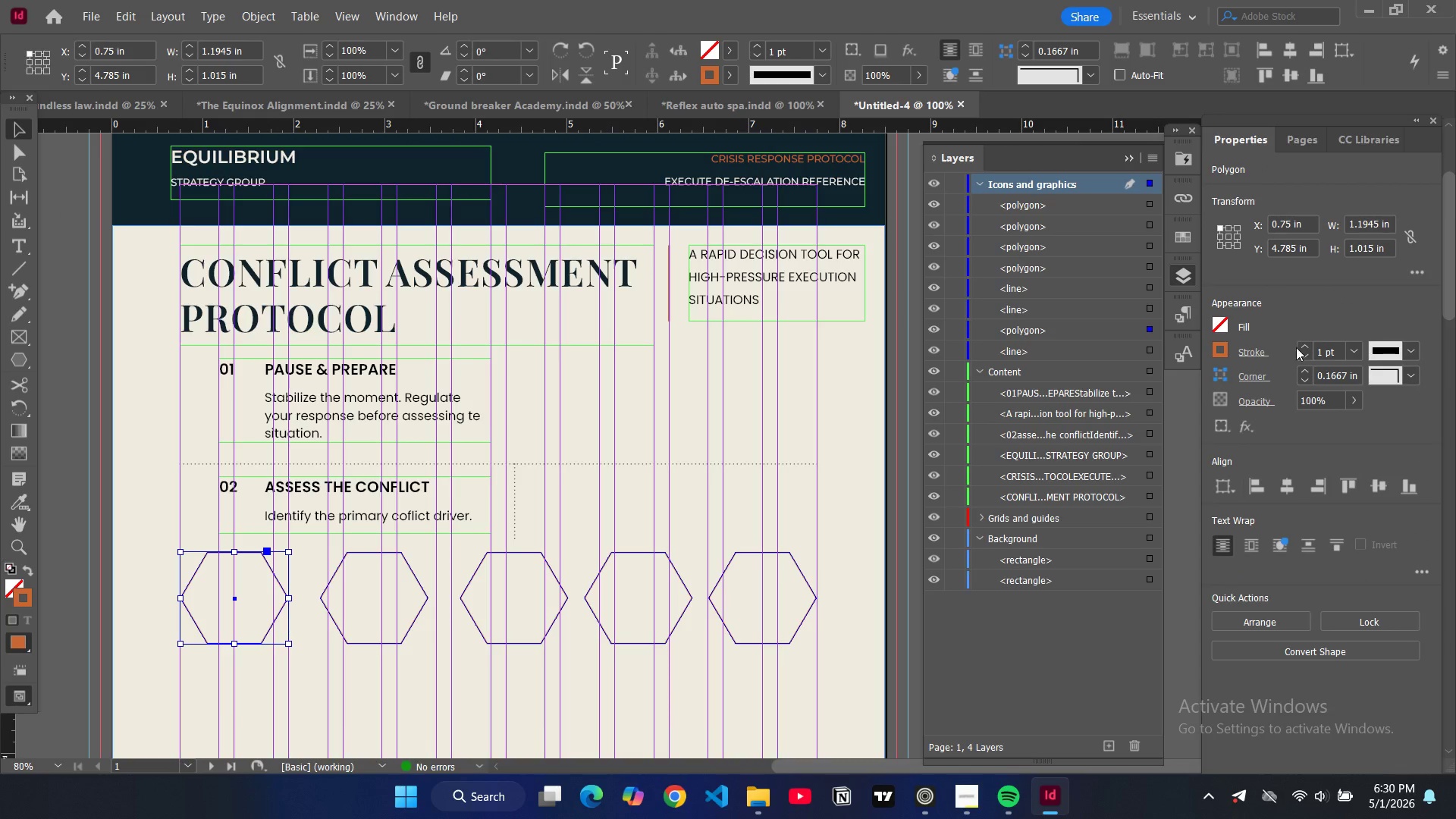 
double_click([1322, 351])
 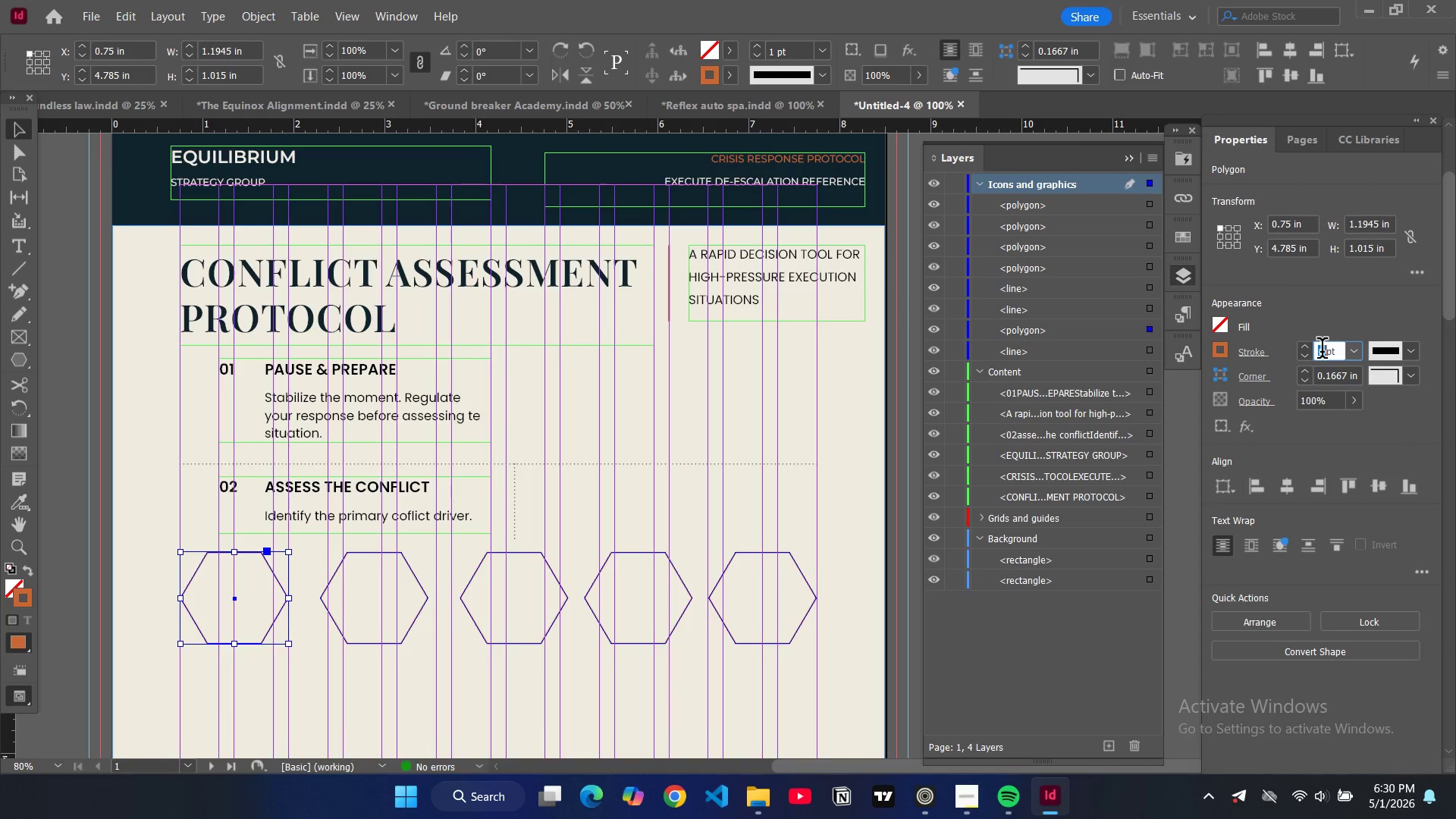 
triple_click([1322, 351])
 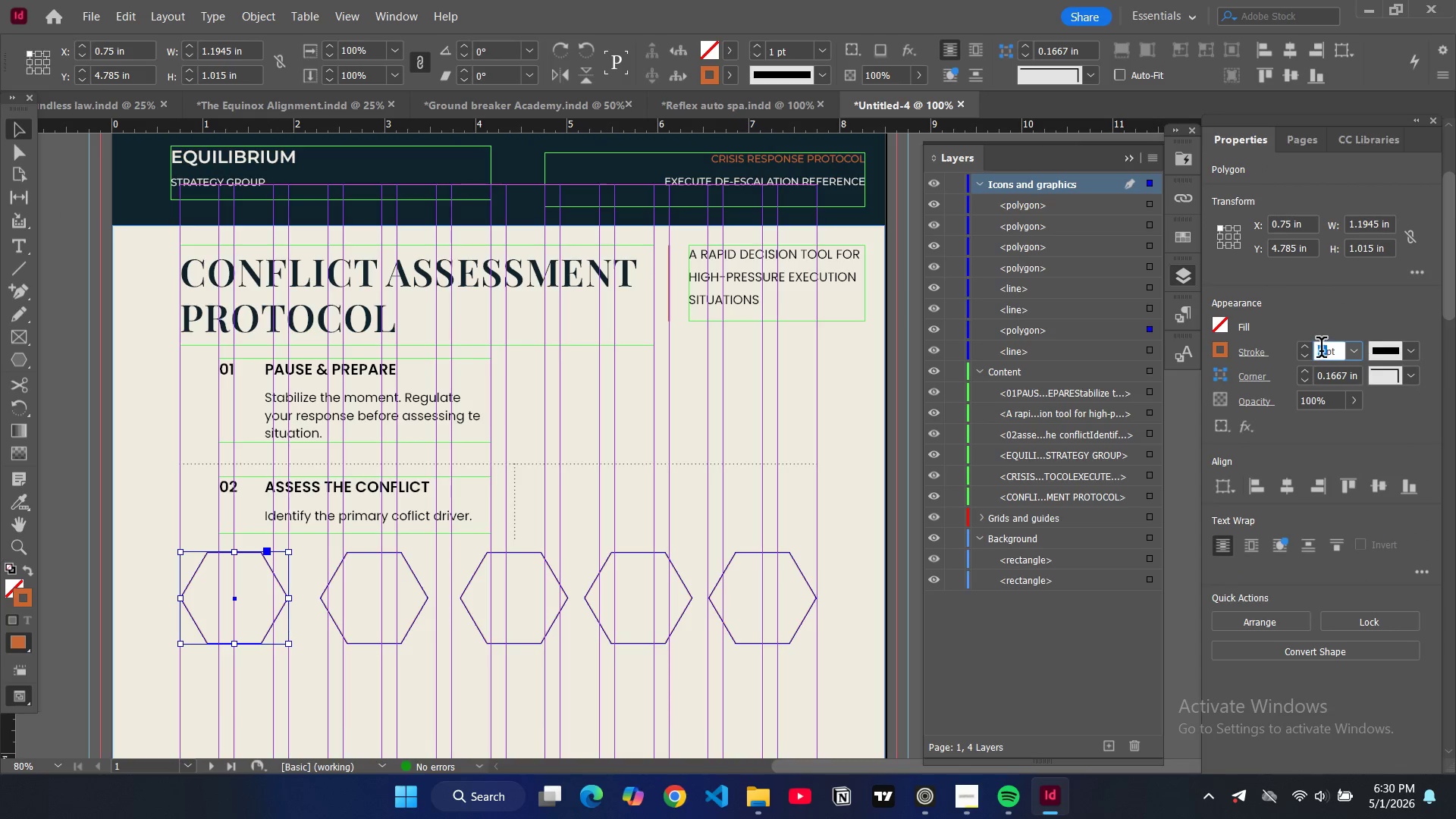 
key(0)
 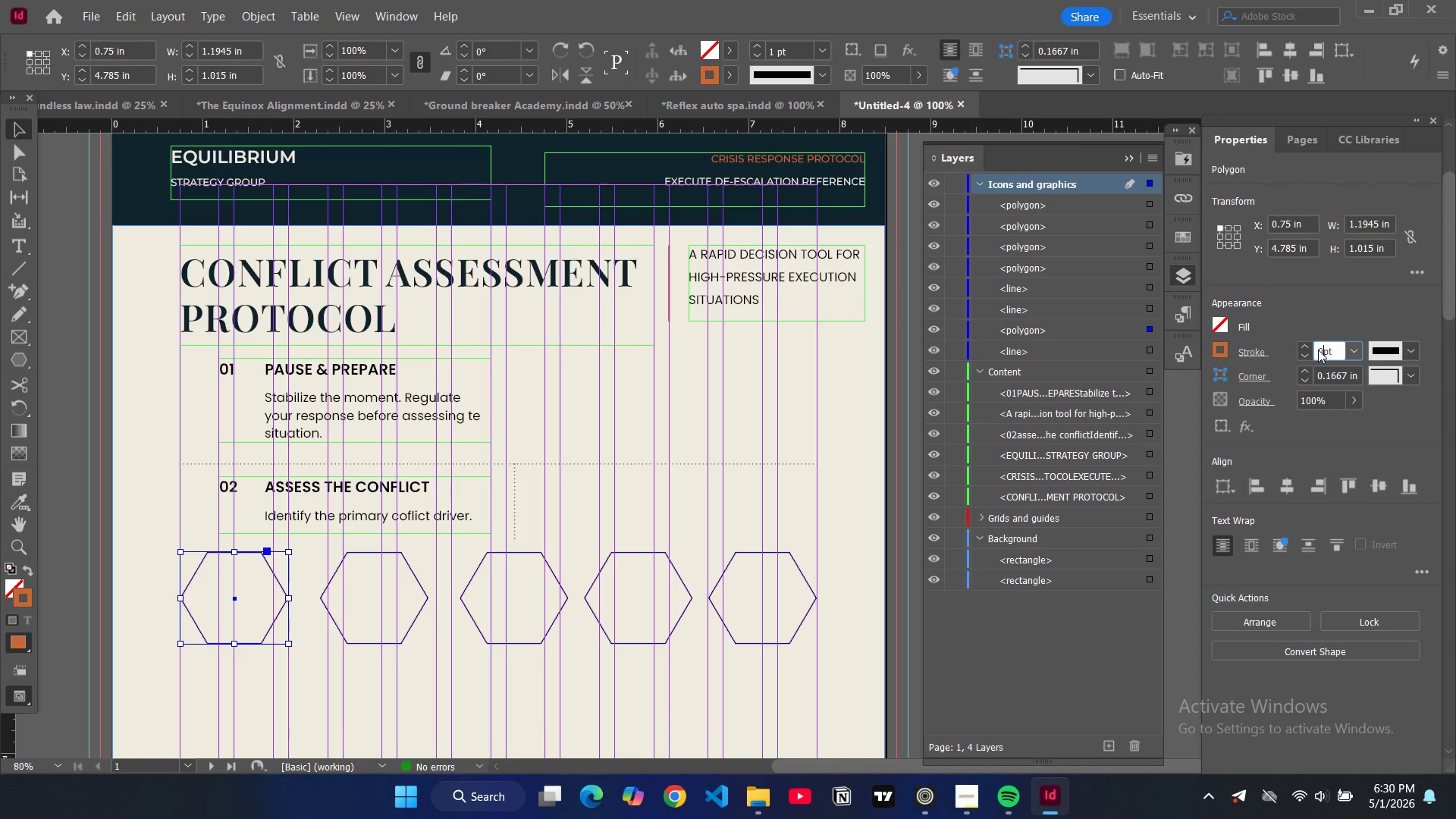 
key(Enter)
 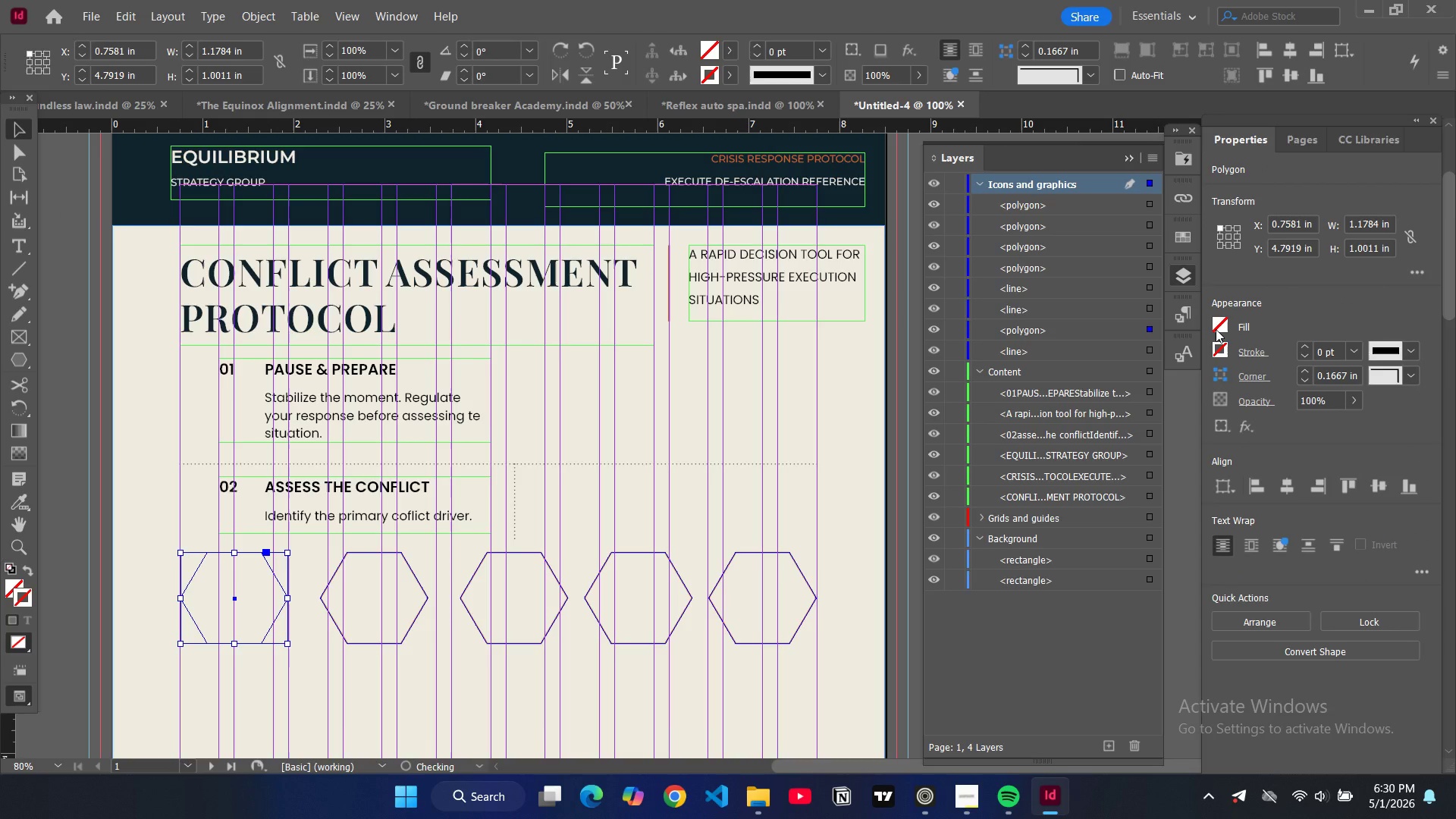 
left_click([1216, 329])
 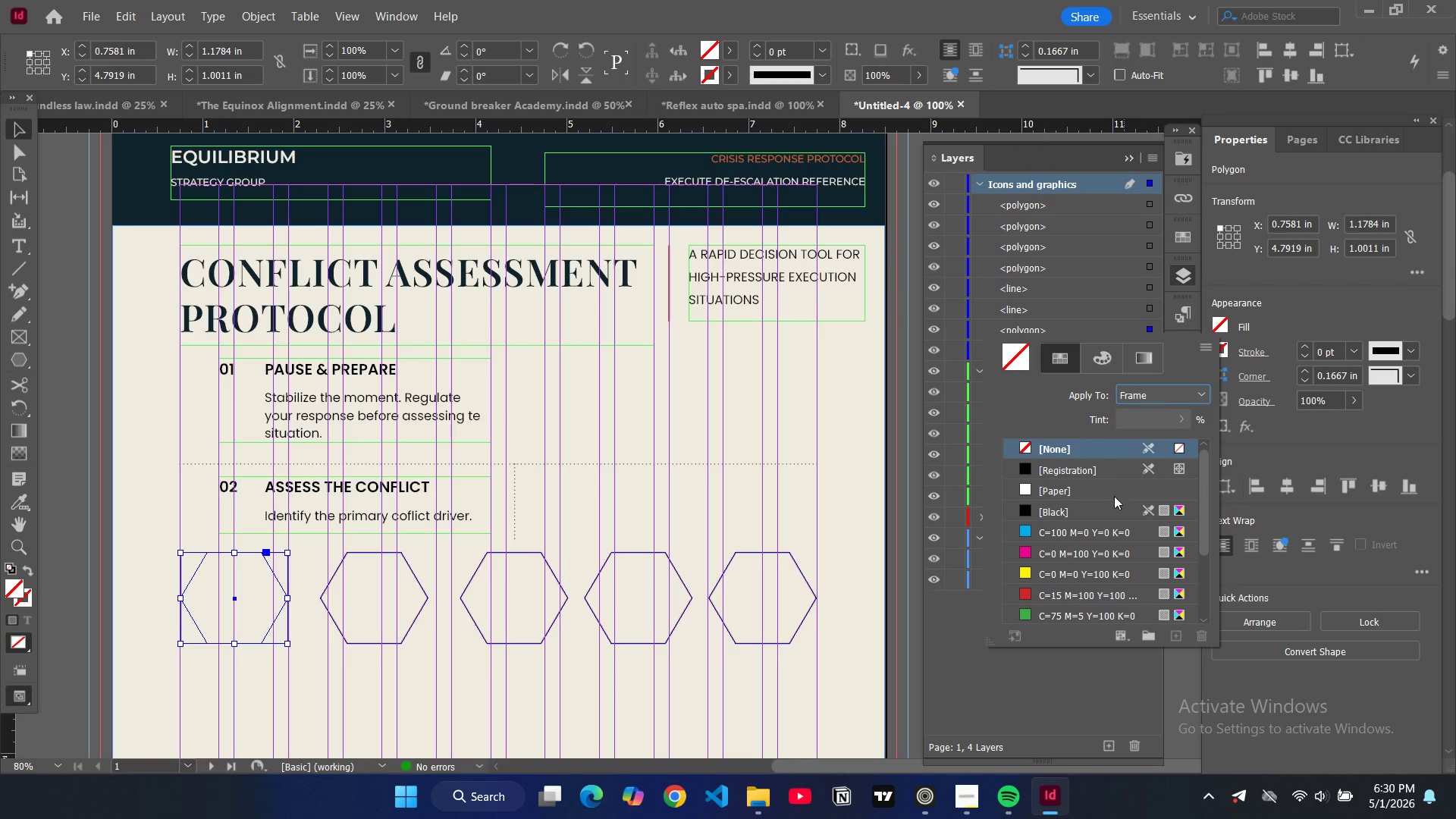 
scroll: coordinate [1050, 504], scroll_direction: down, amount: 6.0
 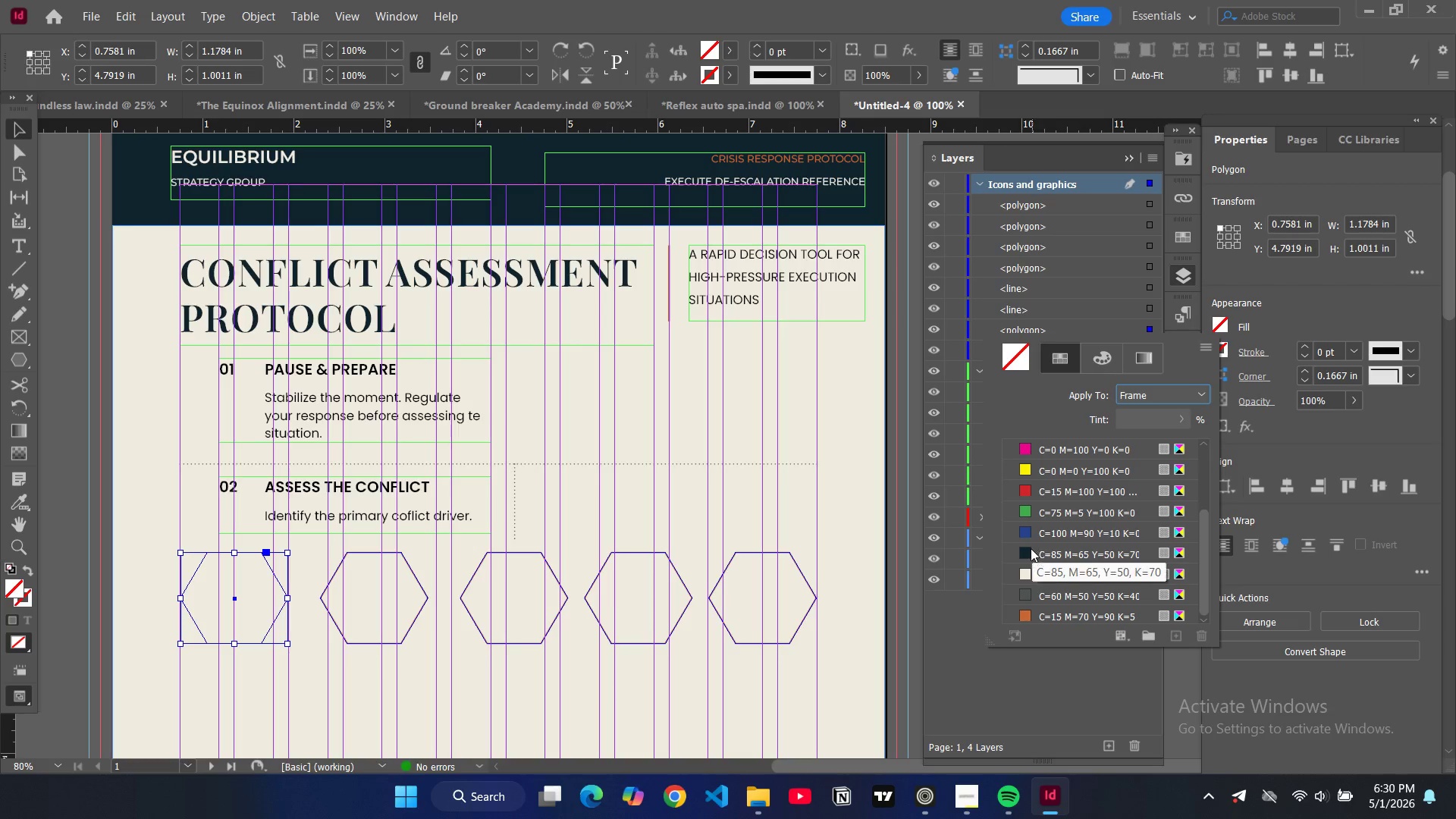 
left_click([1029, 550])
 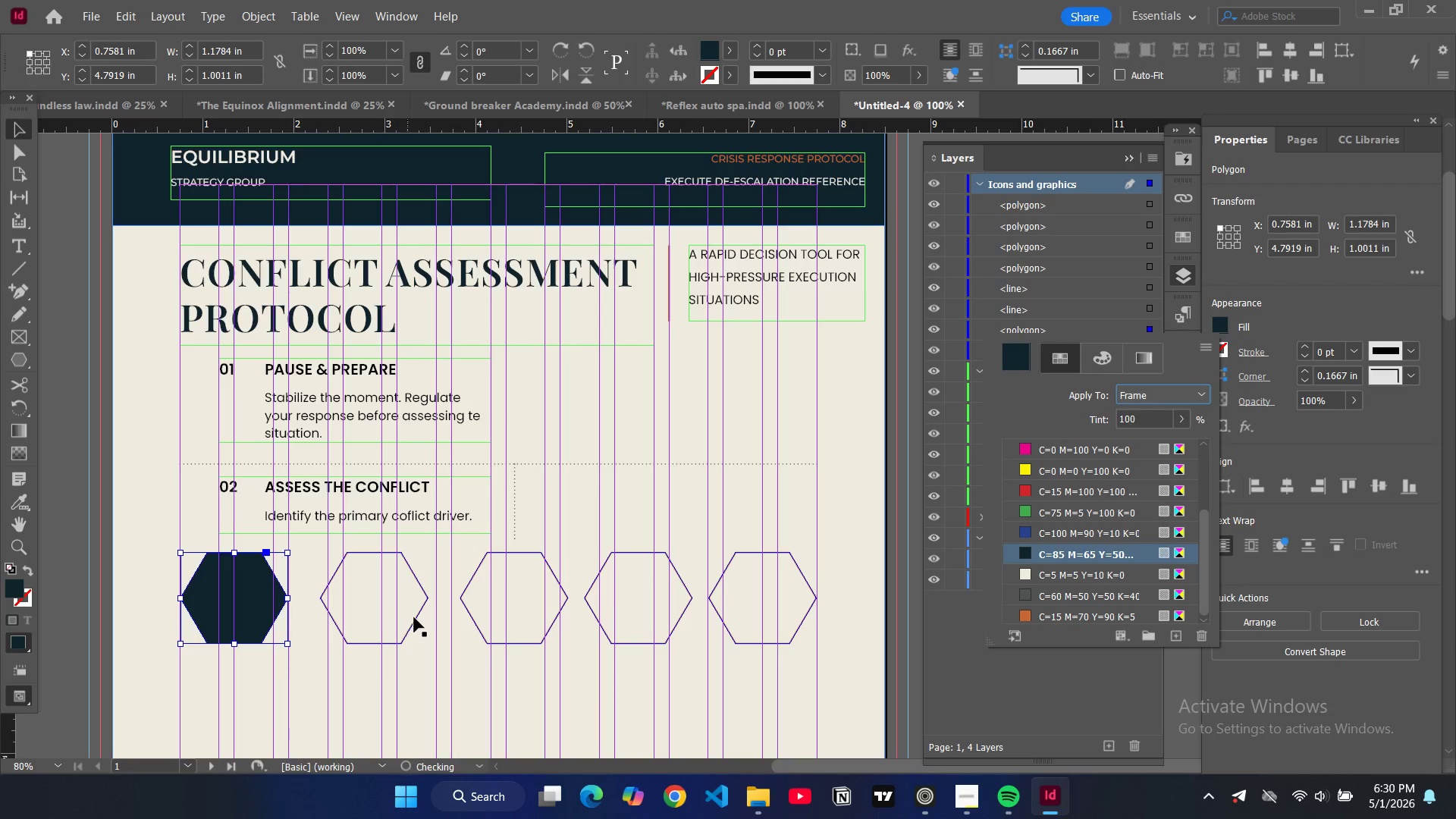 
left_click([416, 619])
 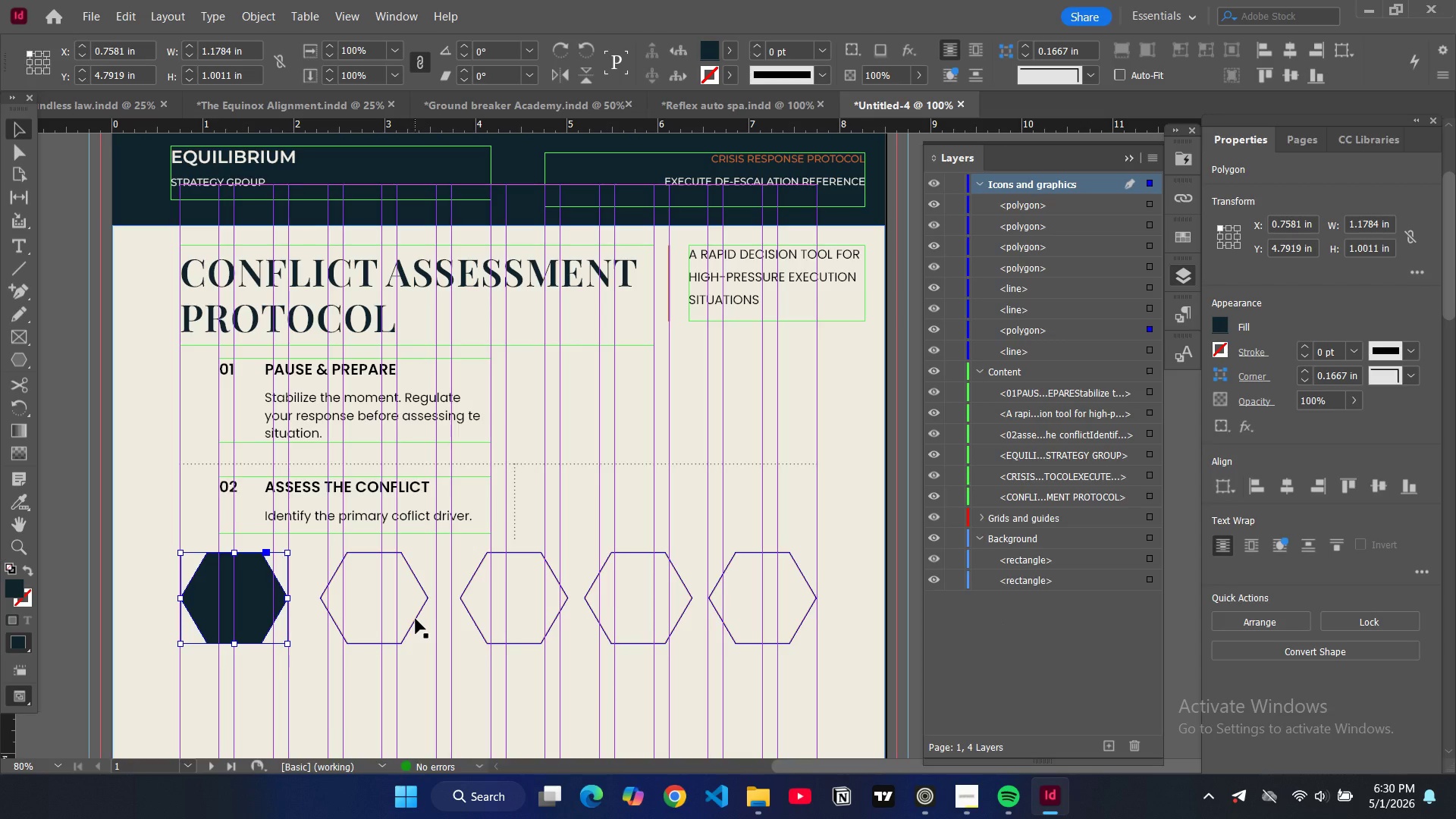 
left_click([416, 619])
 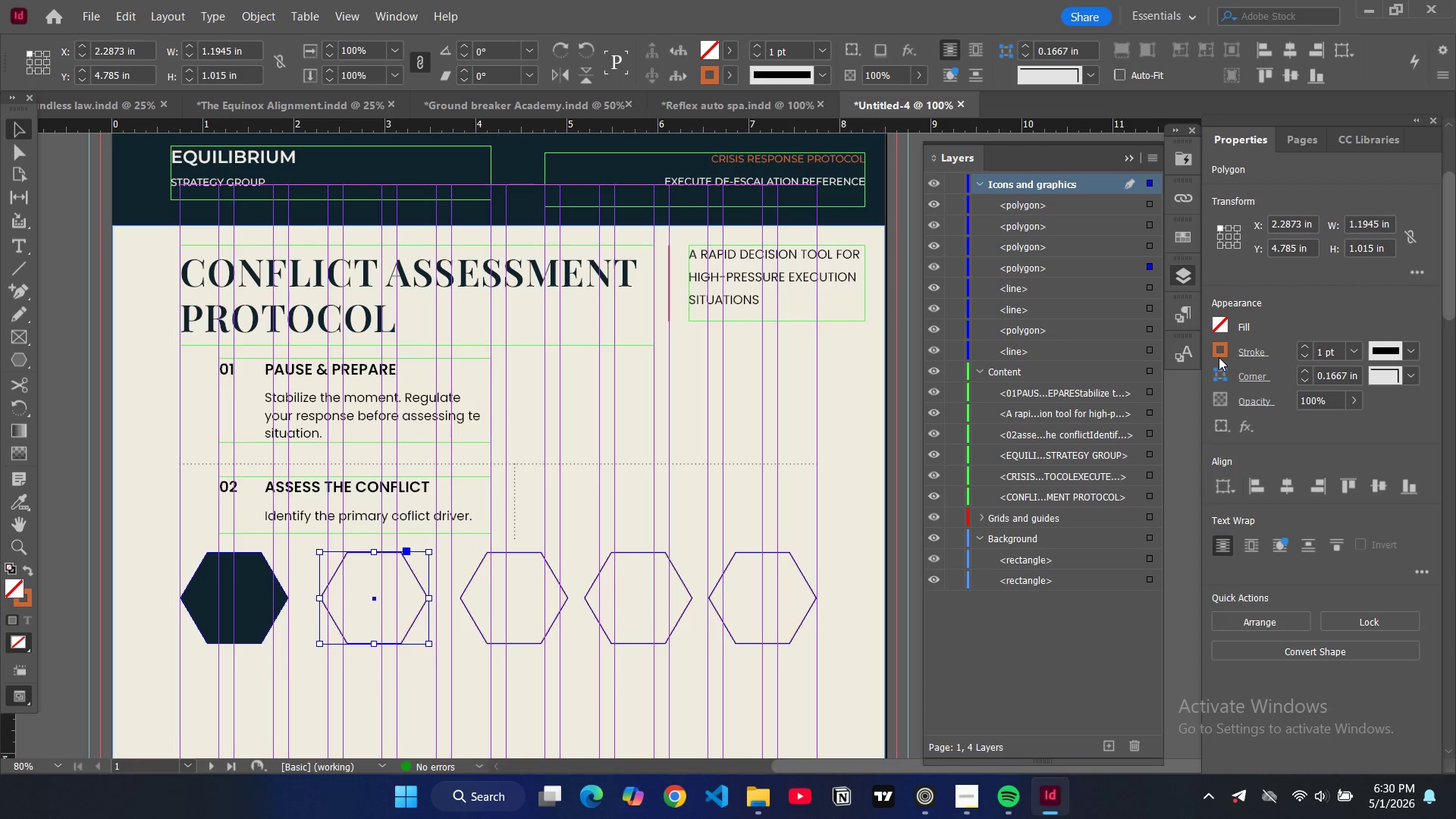 
left_click([1221, 354])
 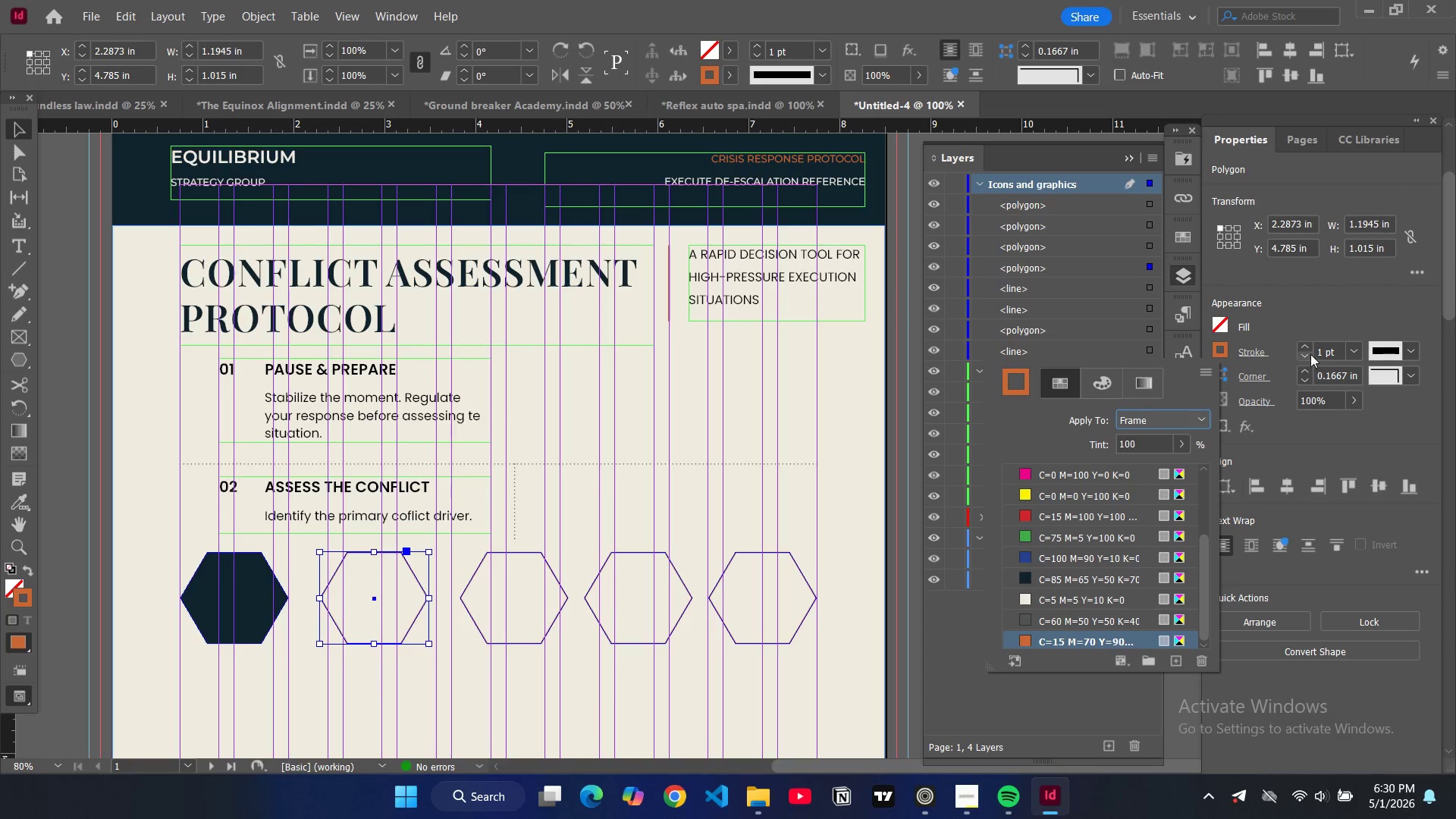 
double_click([1323, 353])
 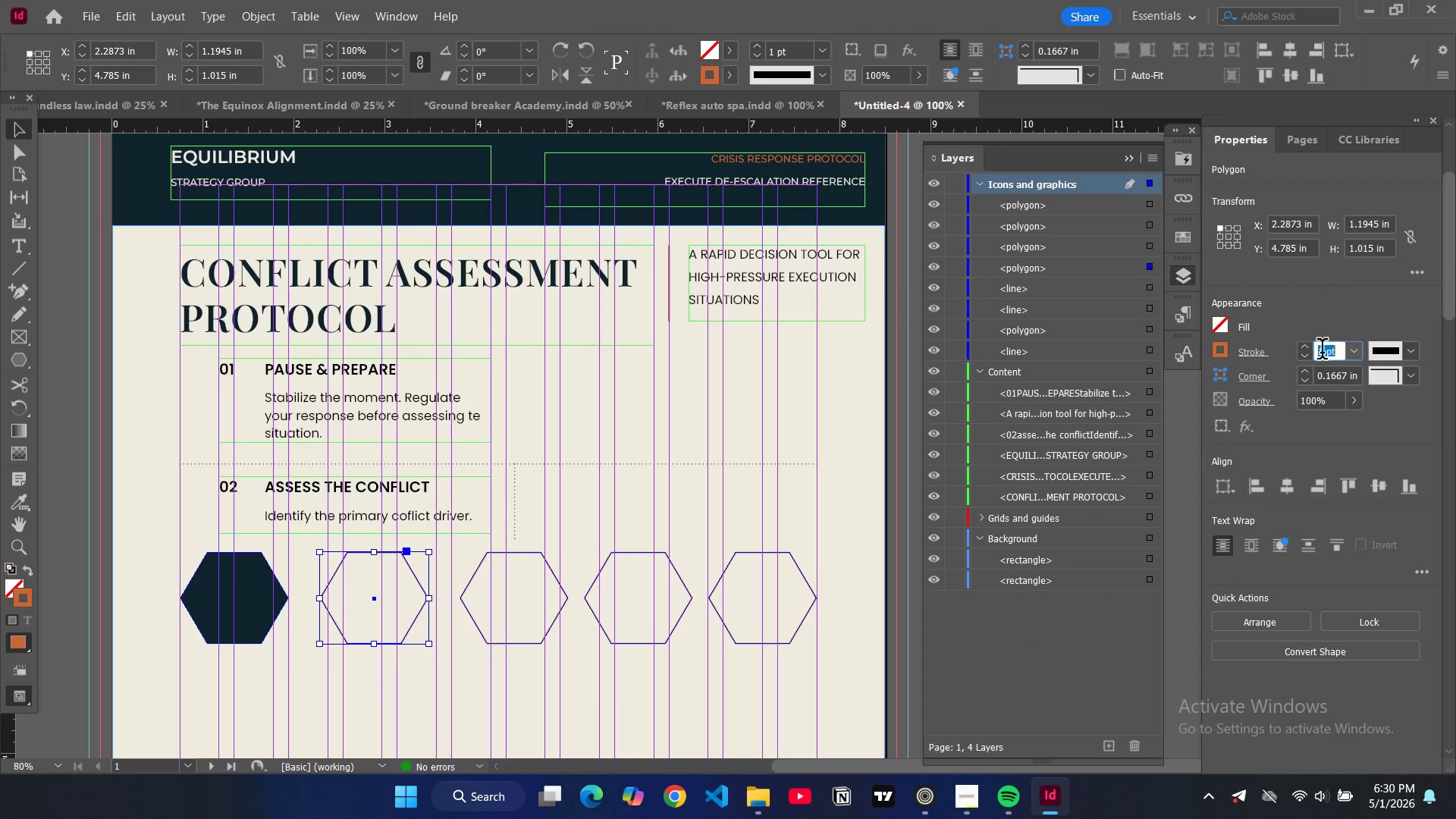 
left_click_drag(start_coordinate=[1323, 353], to_coordinate=[1225, 325])
 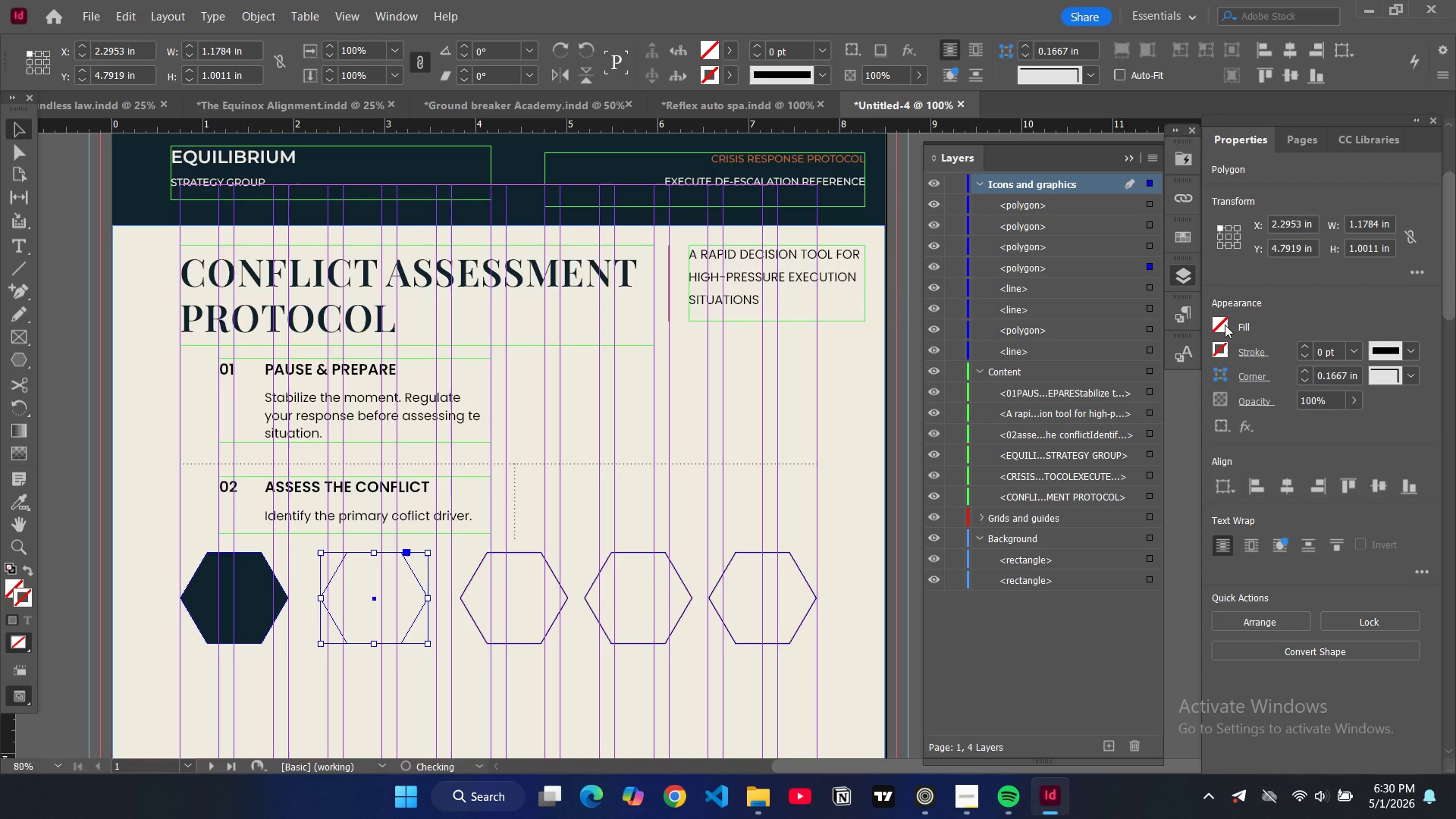 
key(0)
 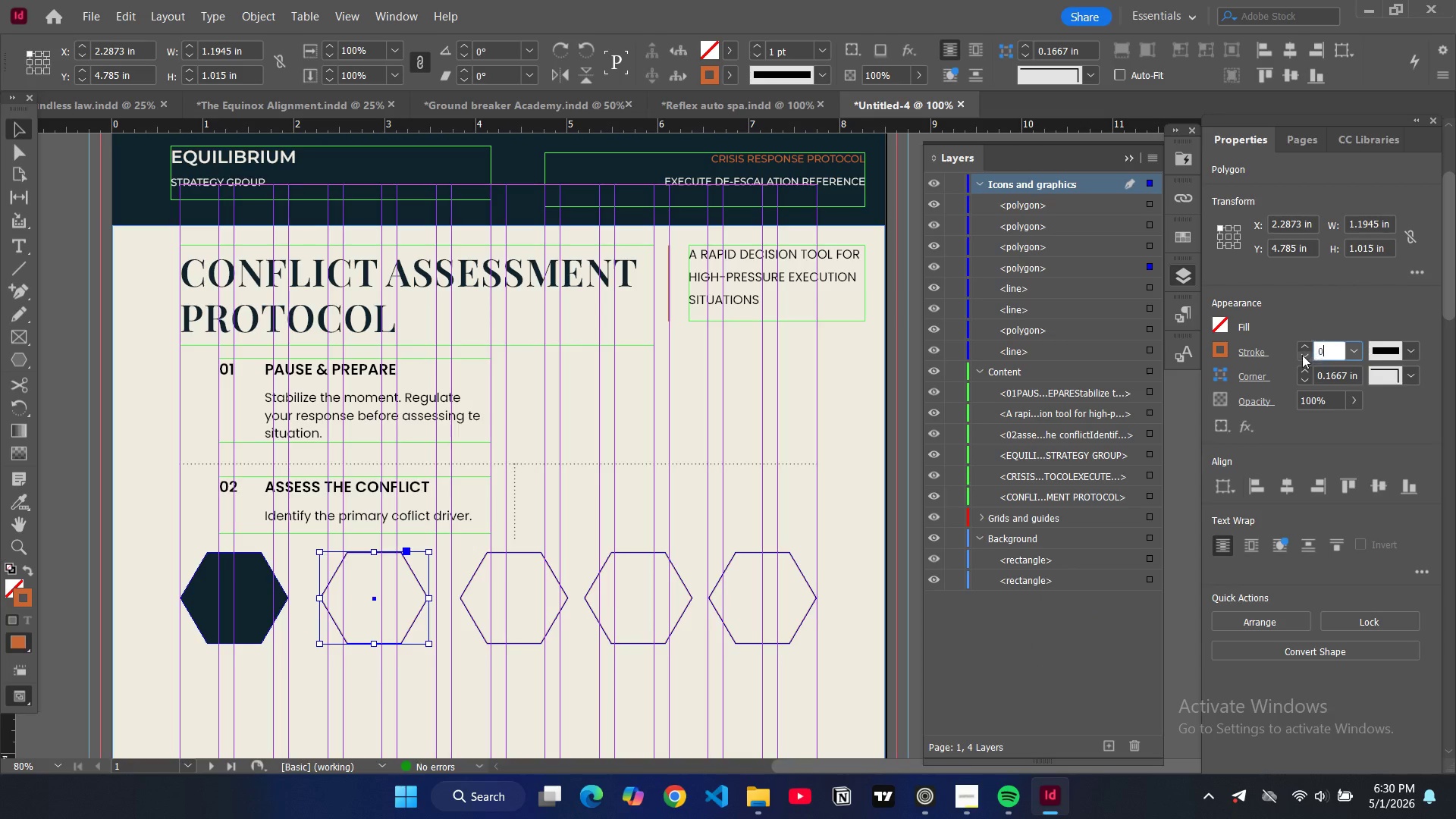 
key(Enter)
 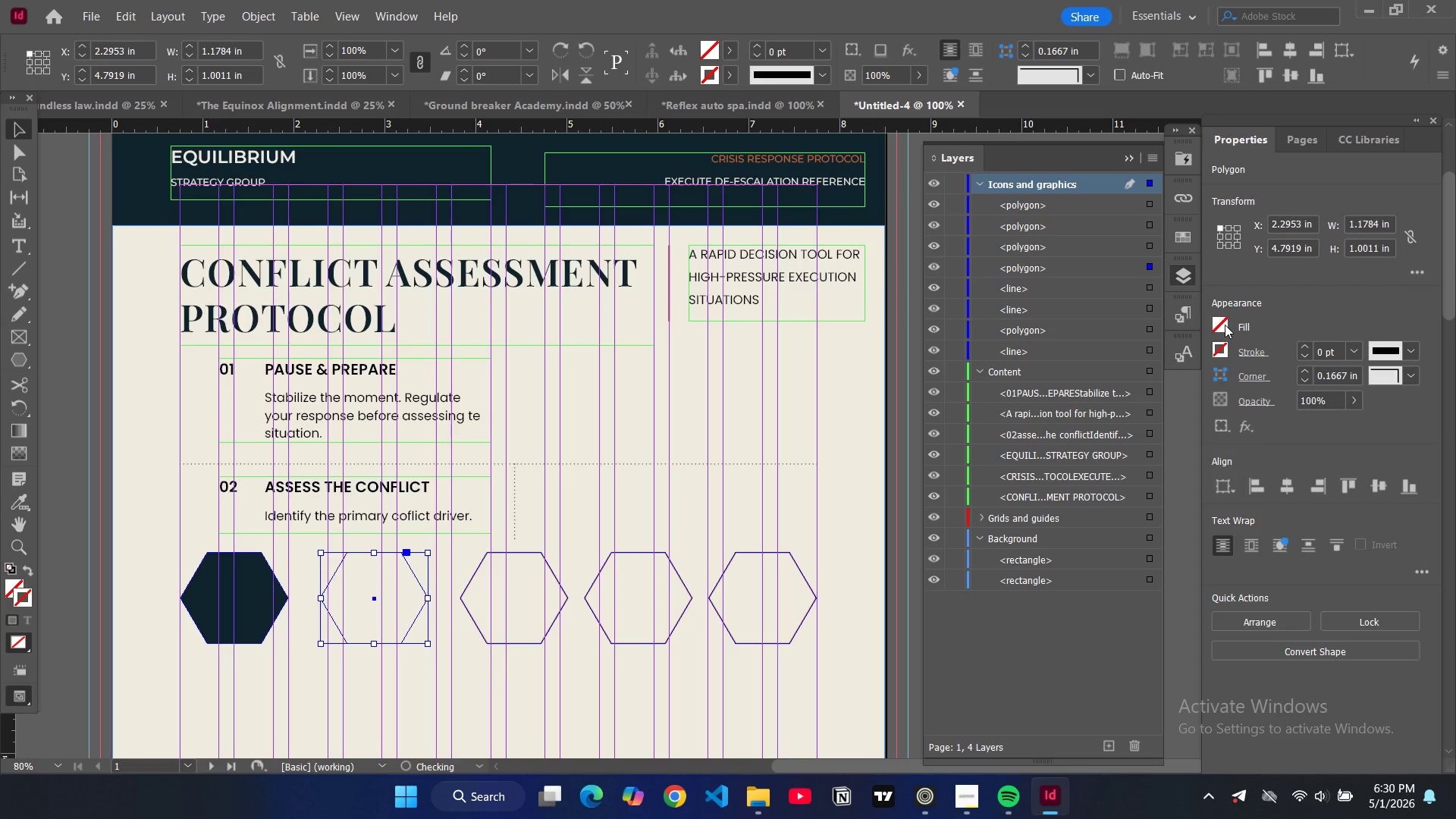 
left_click([1225, 325])
 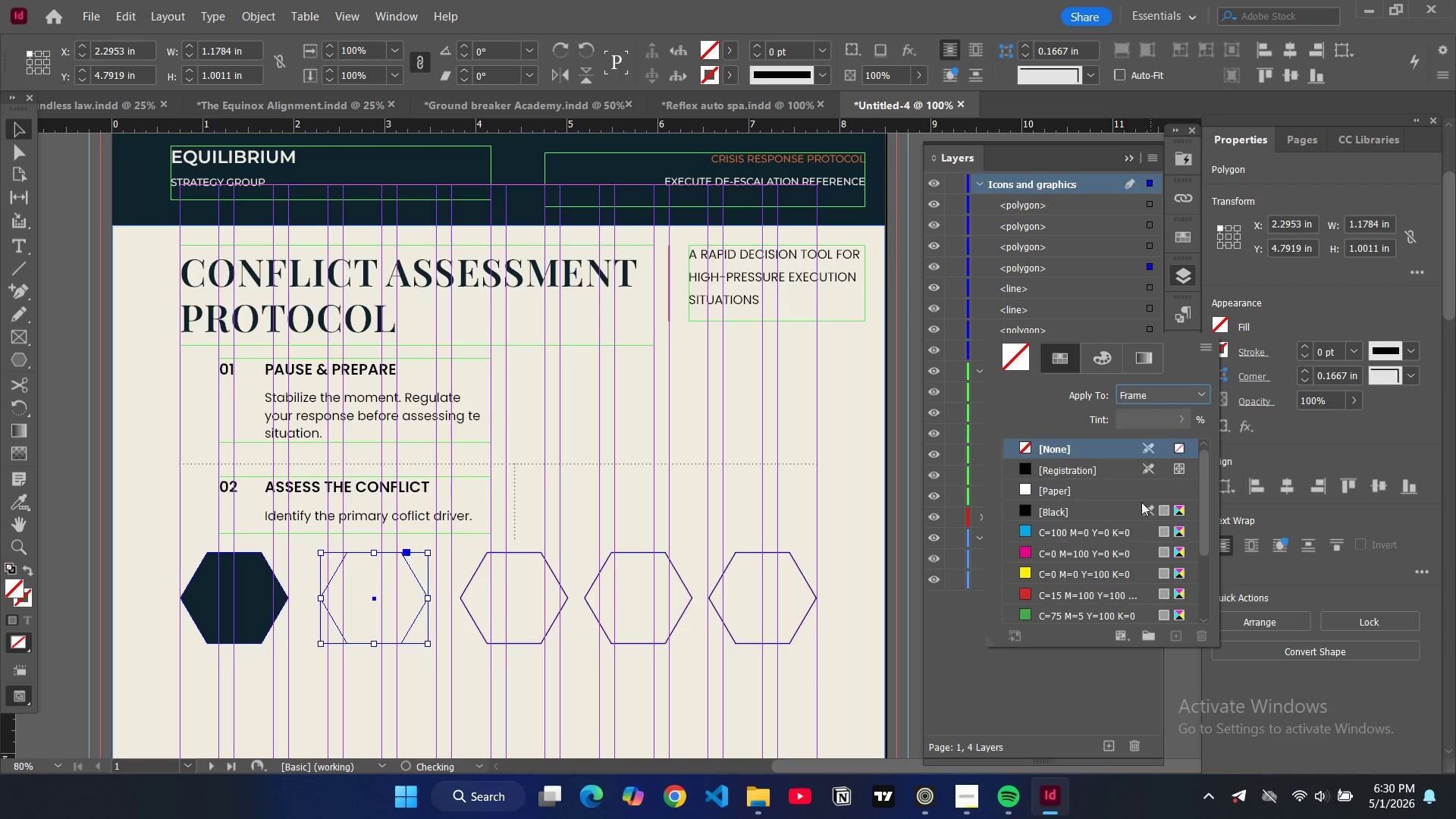 
scroll: coordinate [1068, 560], scroll_direction: down, amount: 7.0
 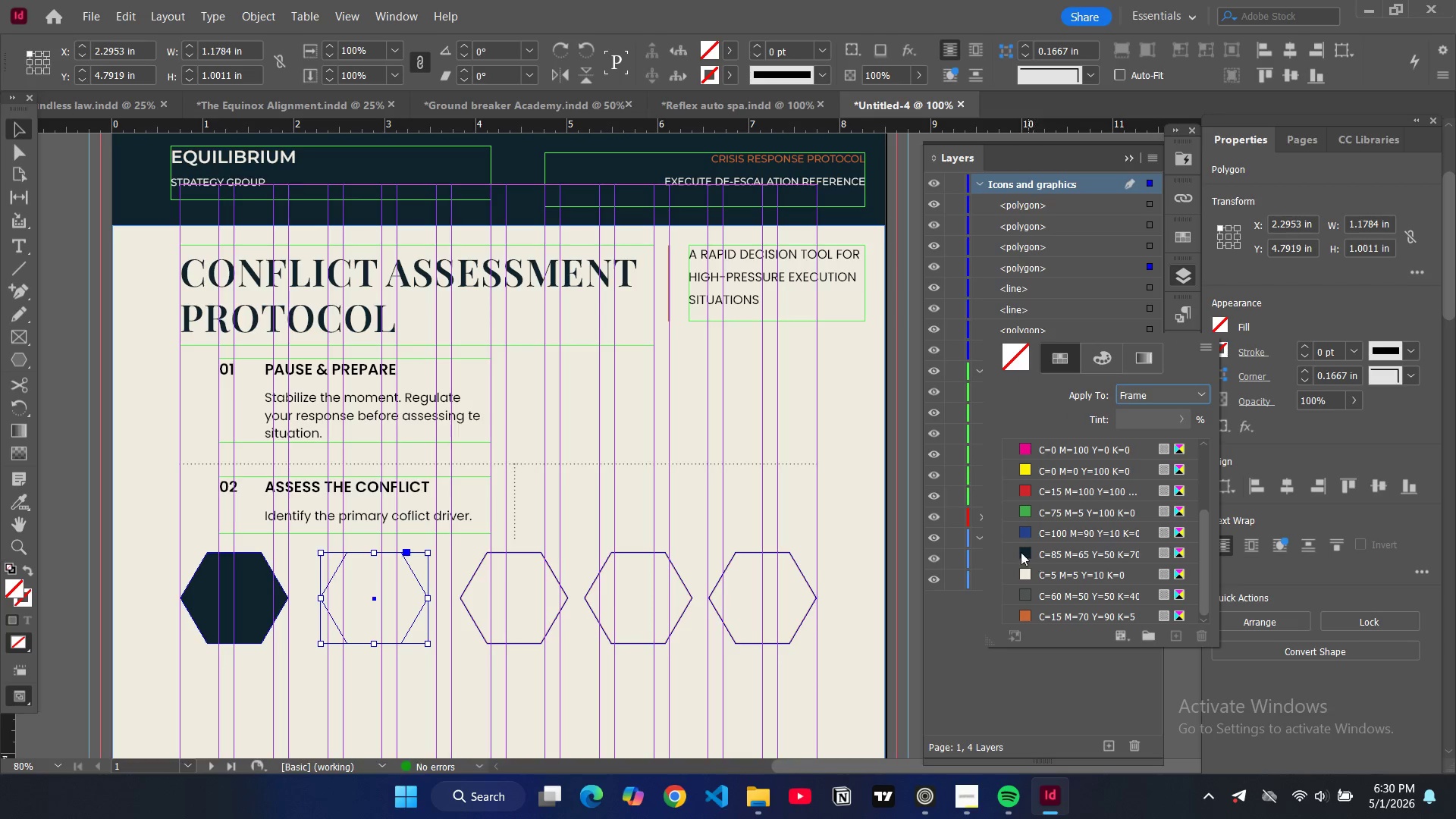 
left_click([1021, 552])
 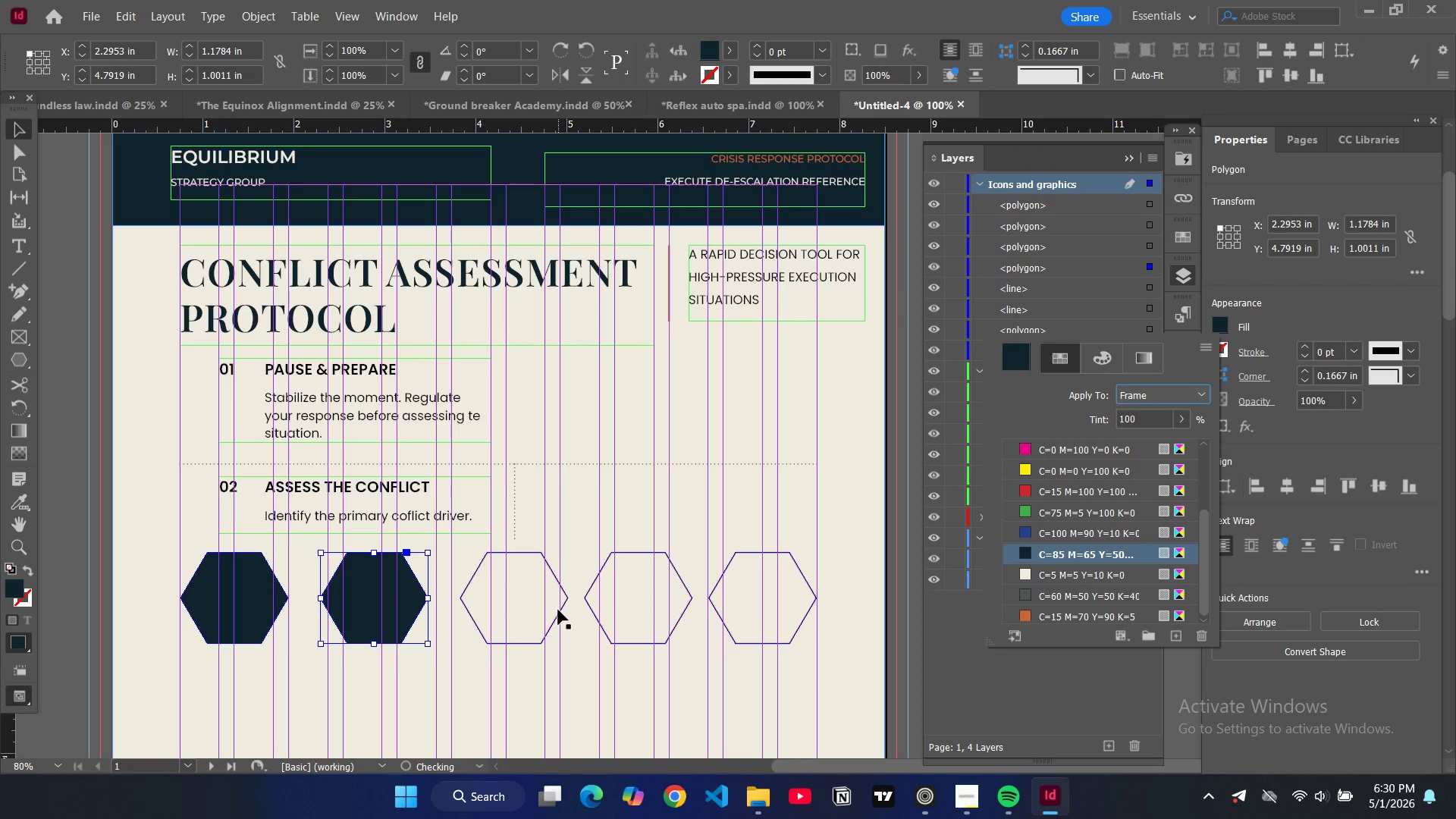 
left_click([558, 611])
 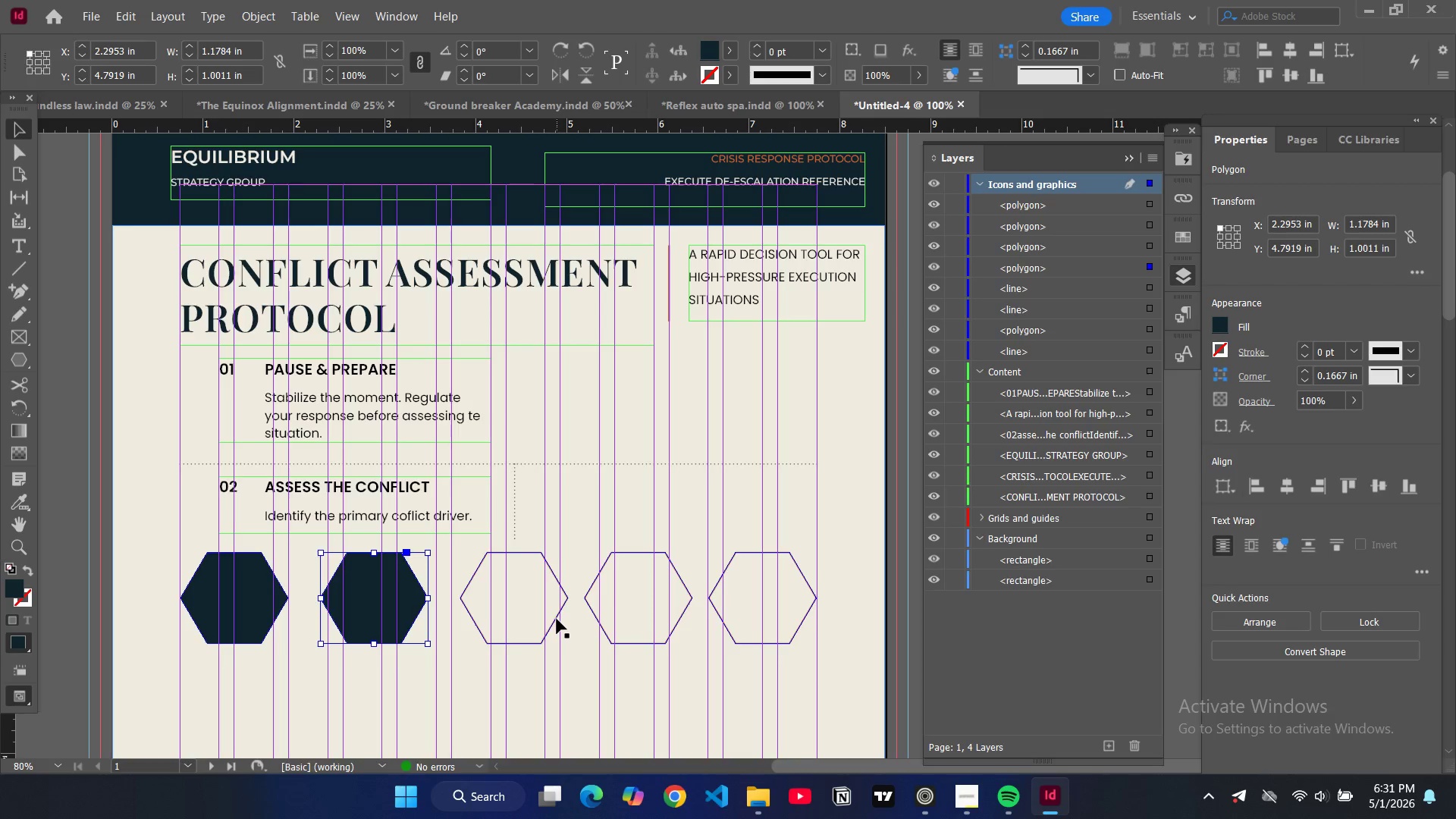 
left_click([557, 619])
 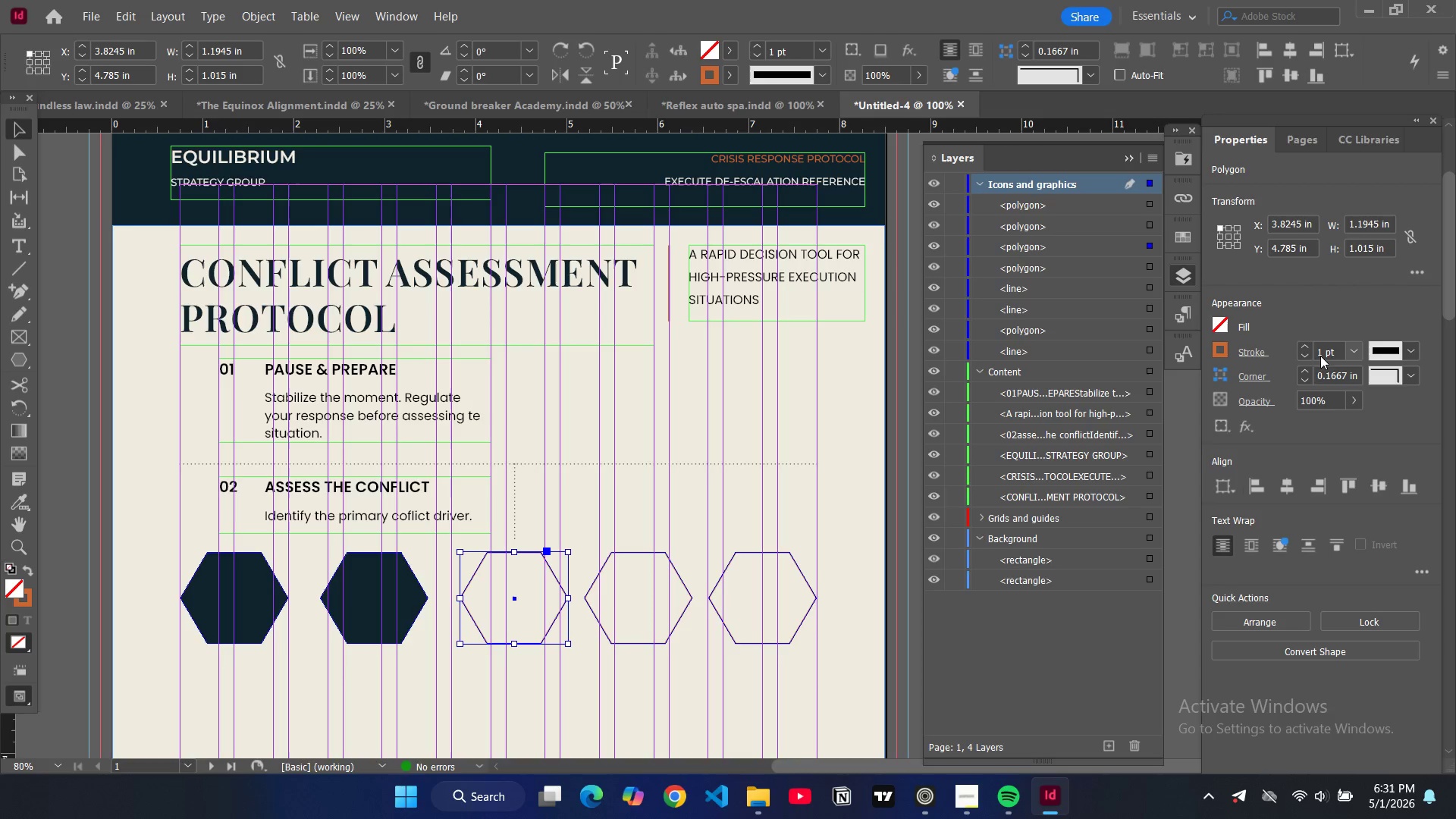 
double_click([1326, 353])
 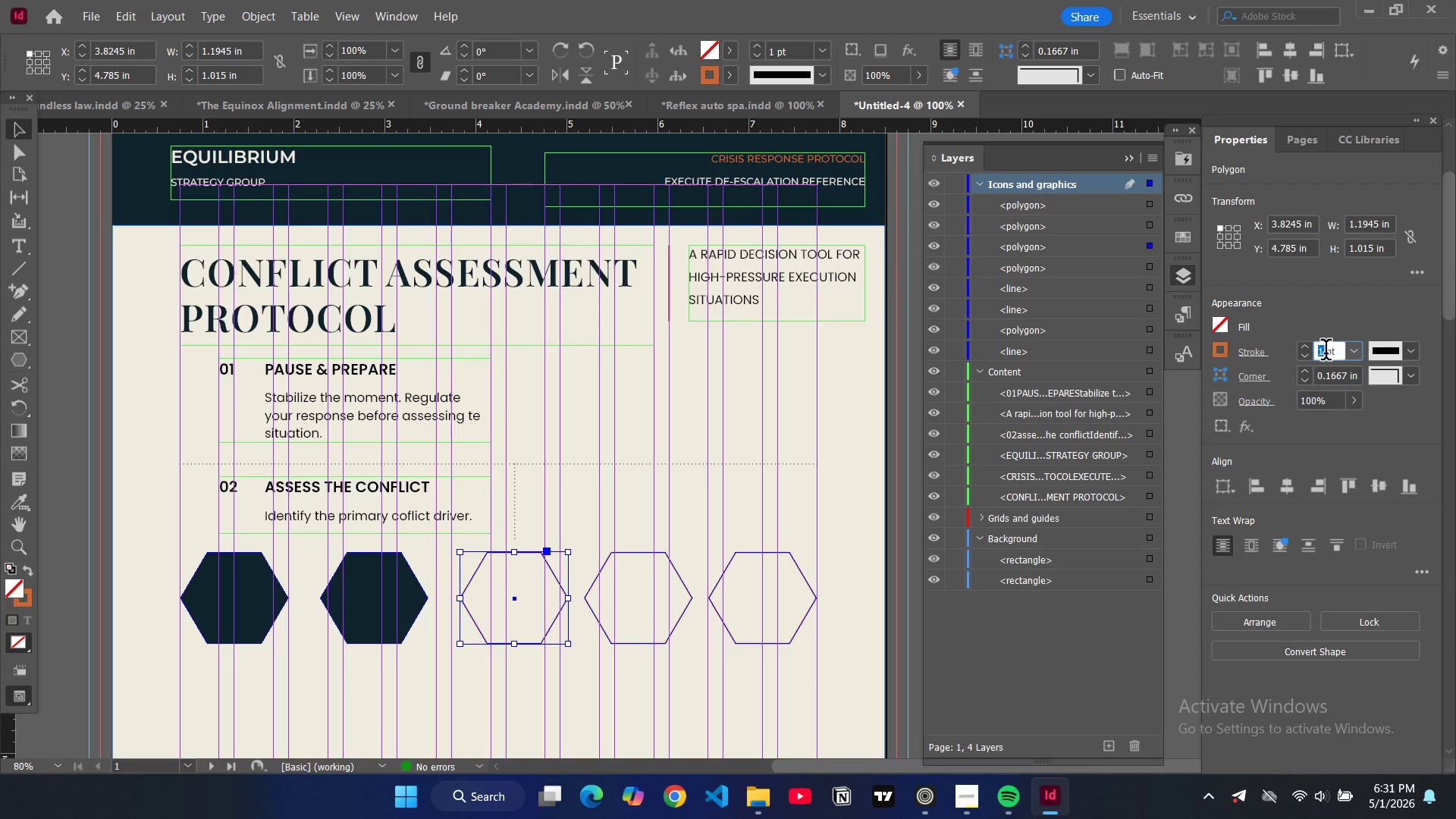 
triple_click([1326, 353])
 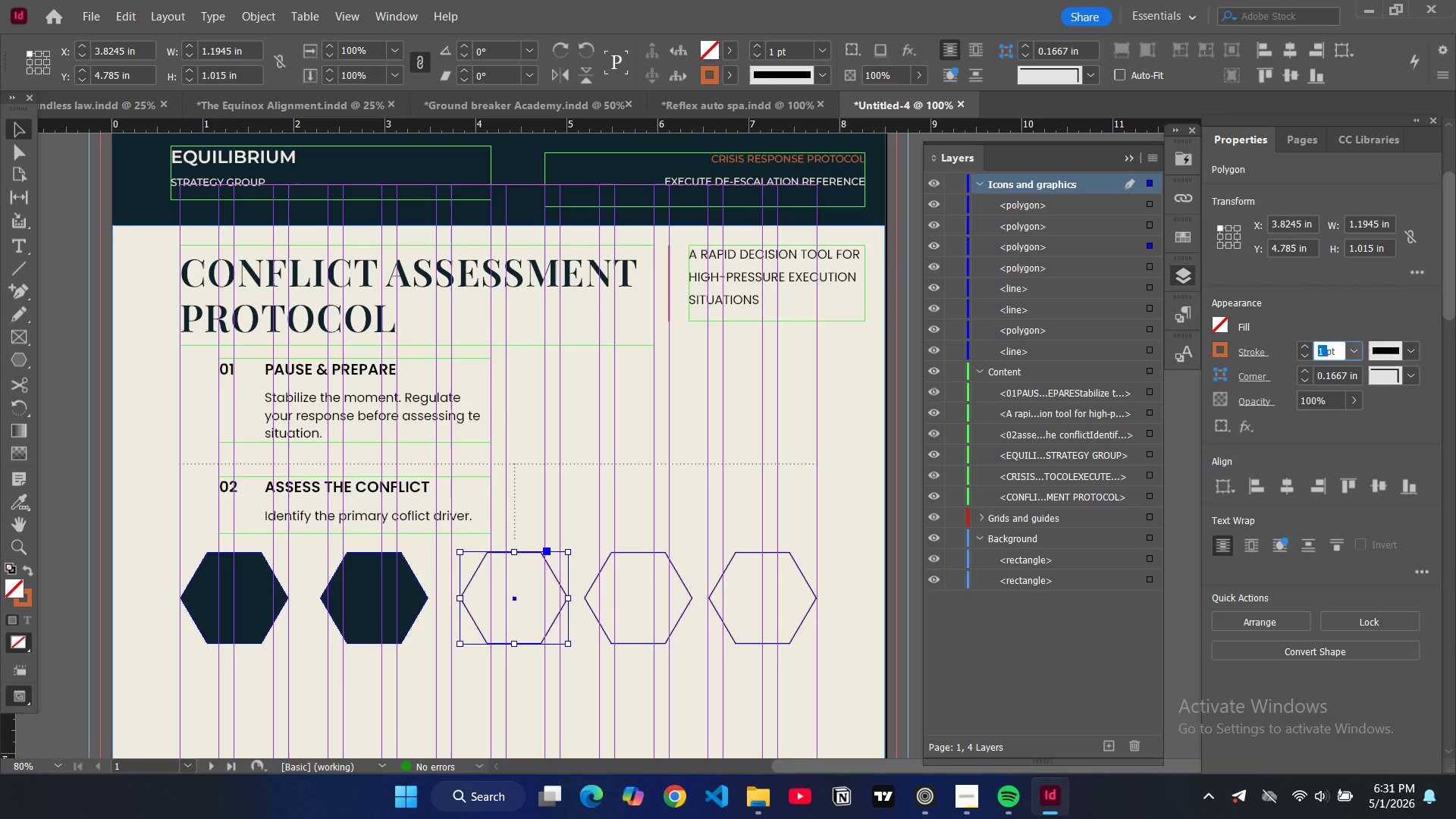 
key(0)
 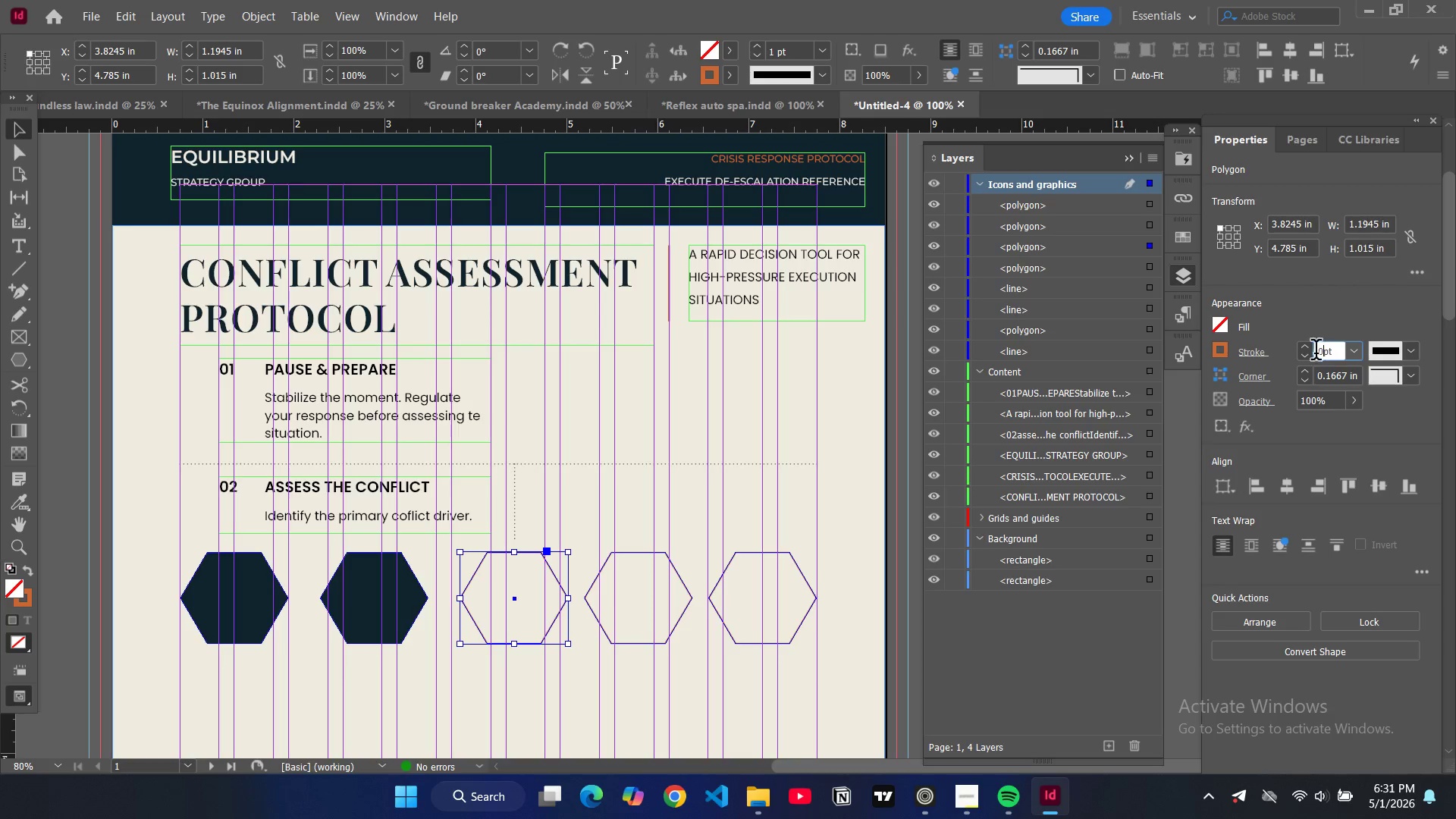 
key(Enter)
 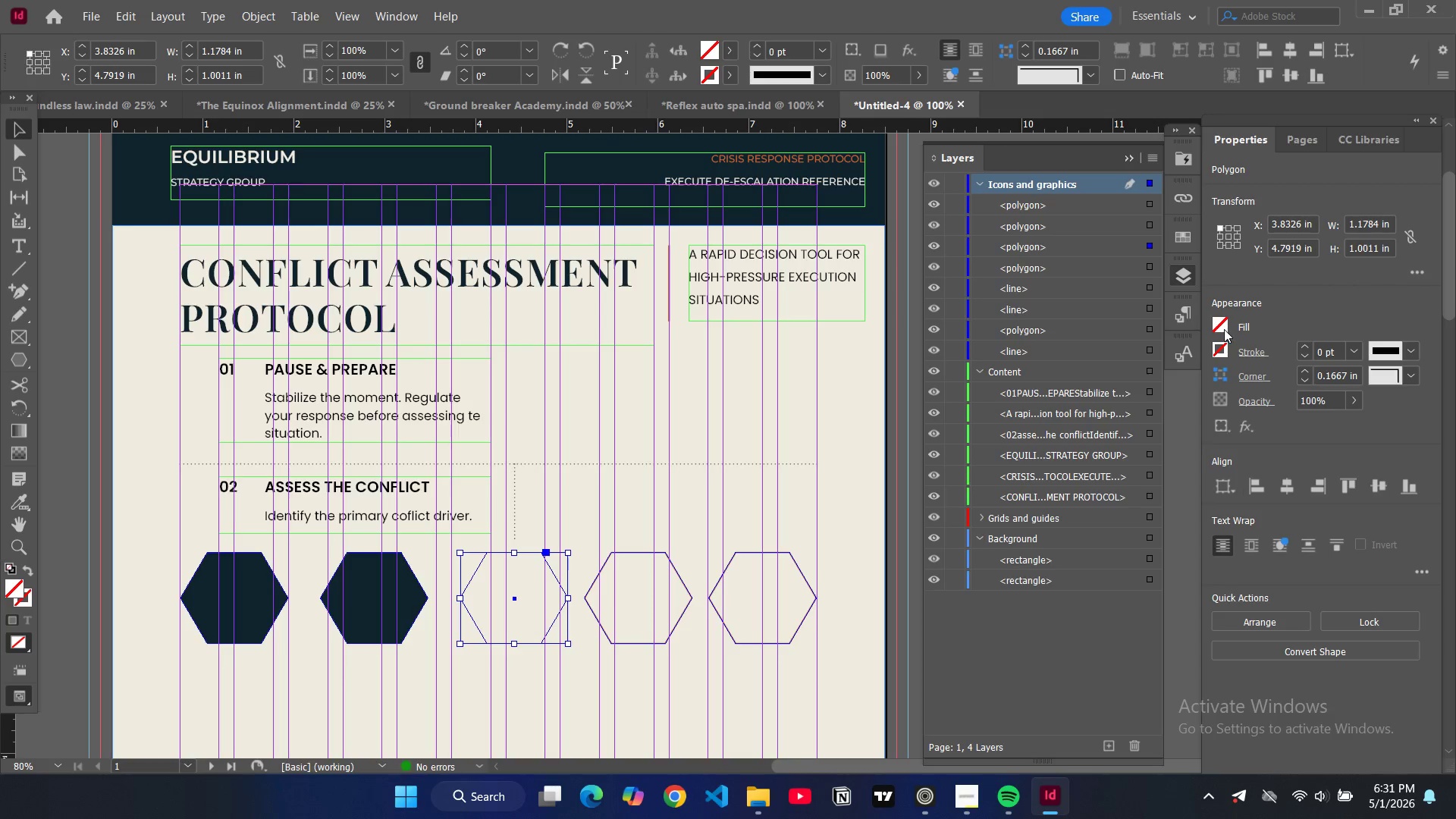 
left_click([1220, 325])
 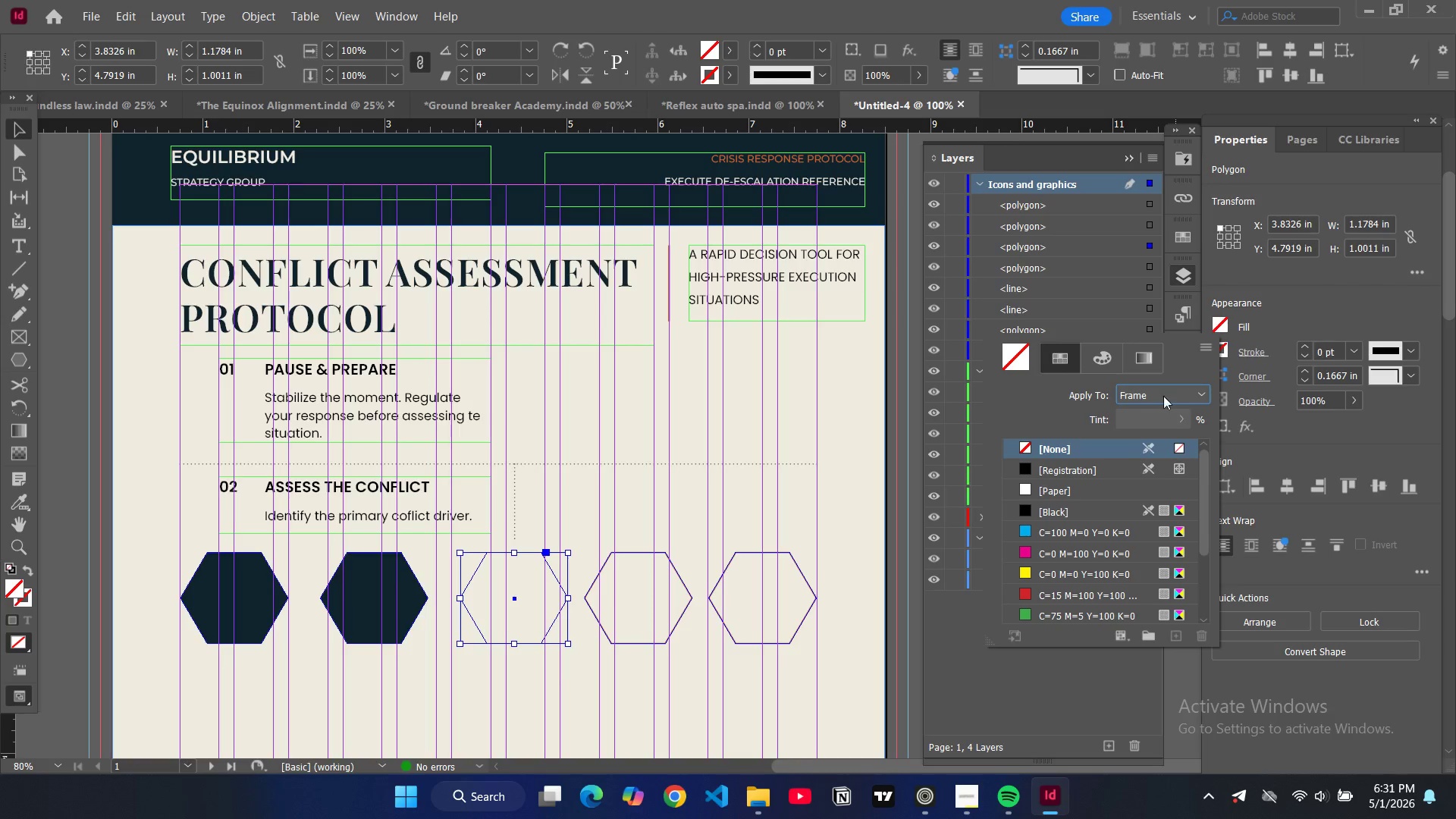 
scroll: coordinate [1077, 557], scroll_direction: down, amount: 5.0
 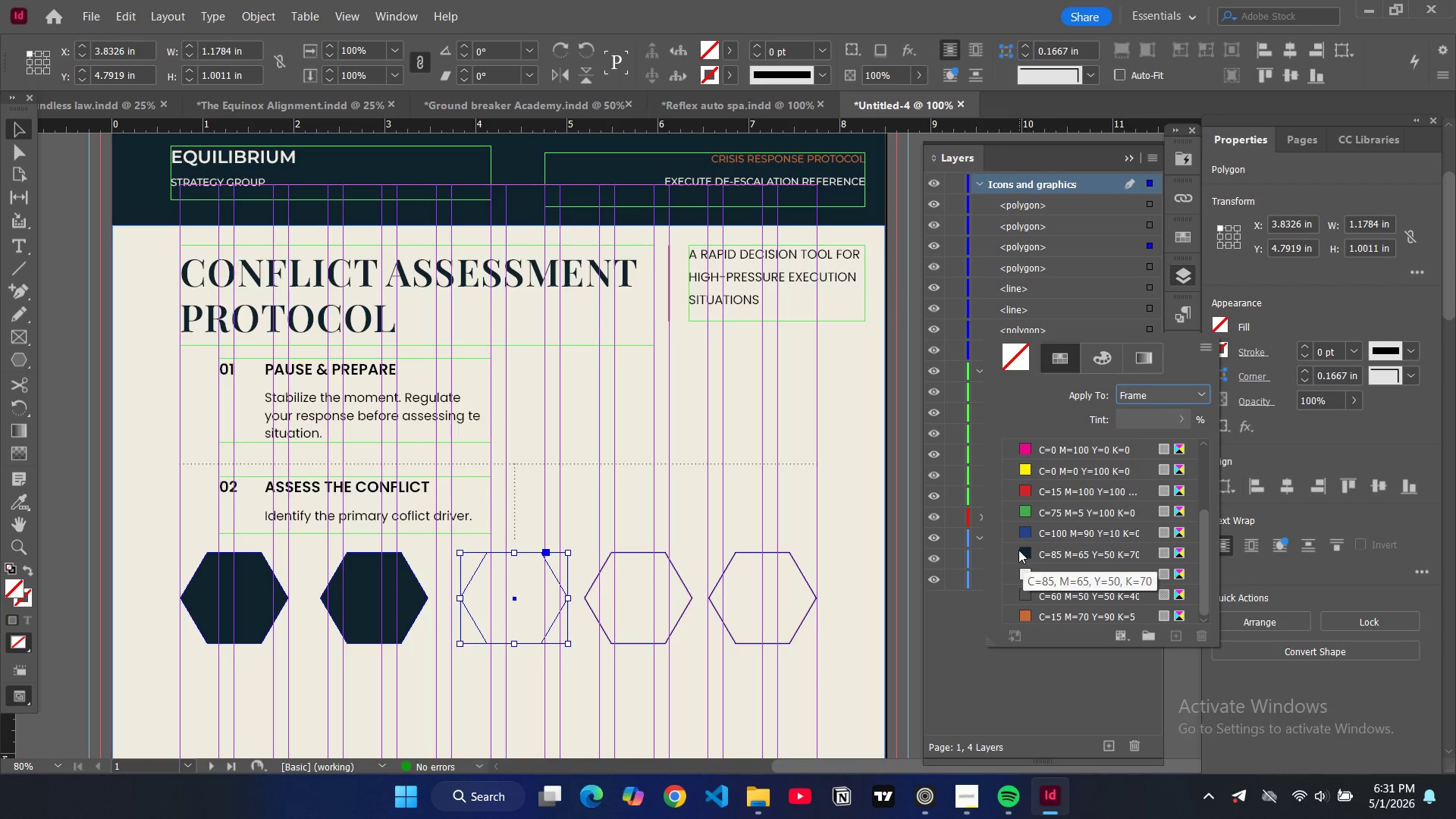 
left_click([1018, 550])
 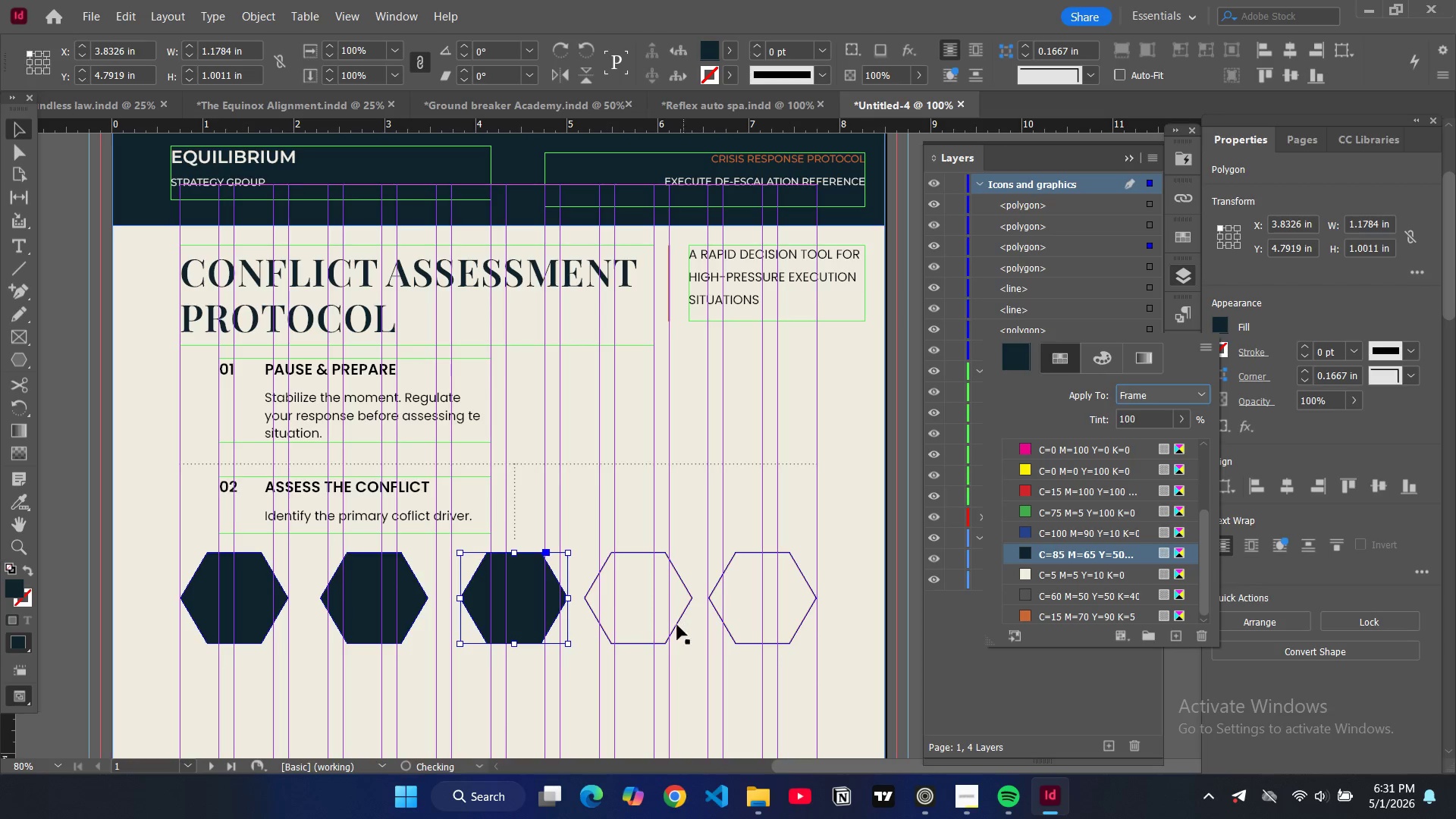 
left_click([677, 622])
 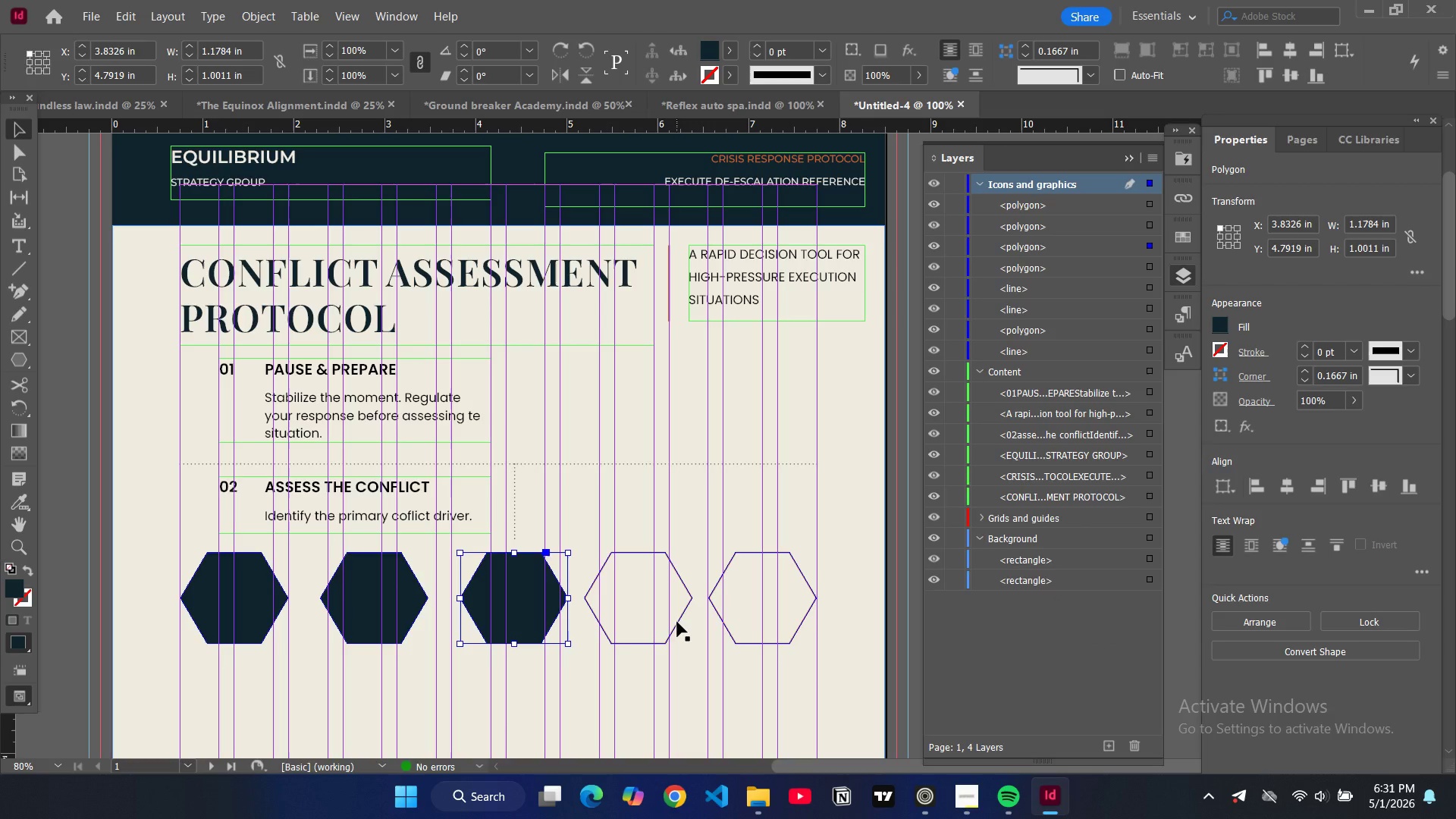 
left_click([677, 622])
 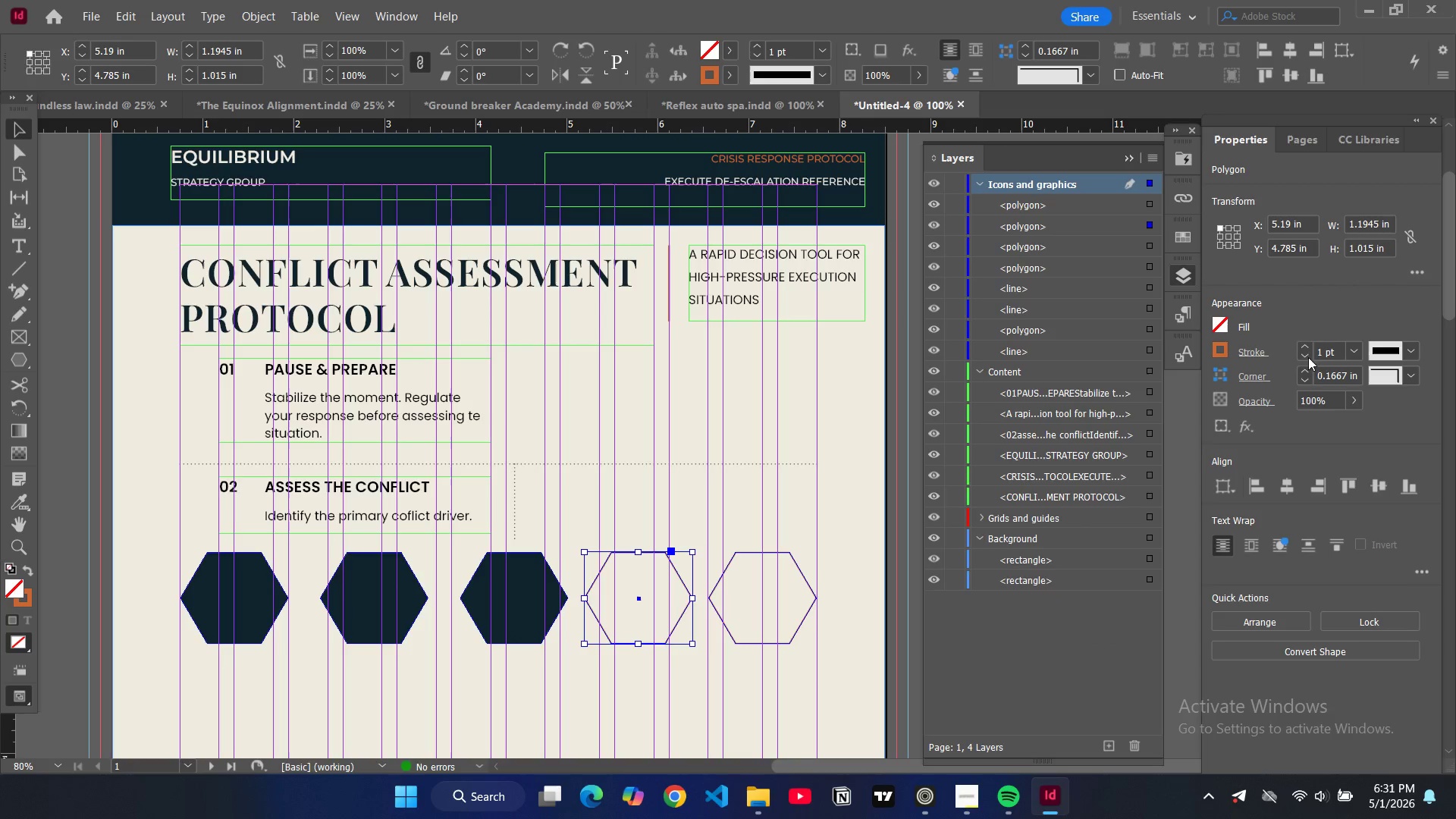 
left_click([1306, 354])
 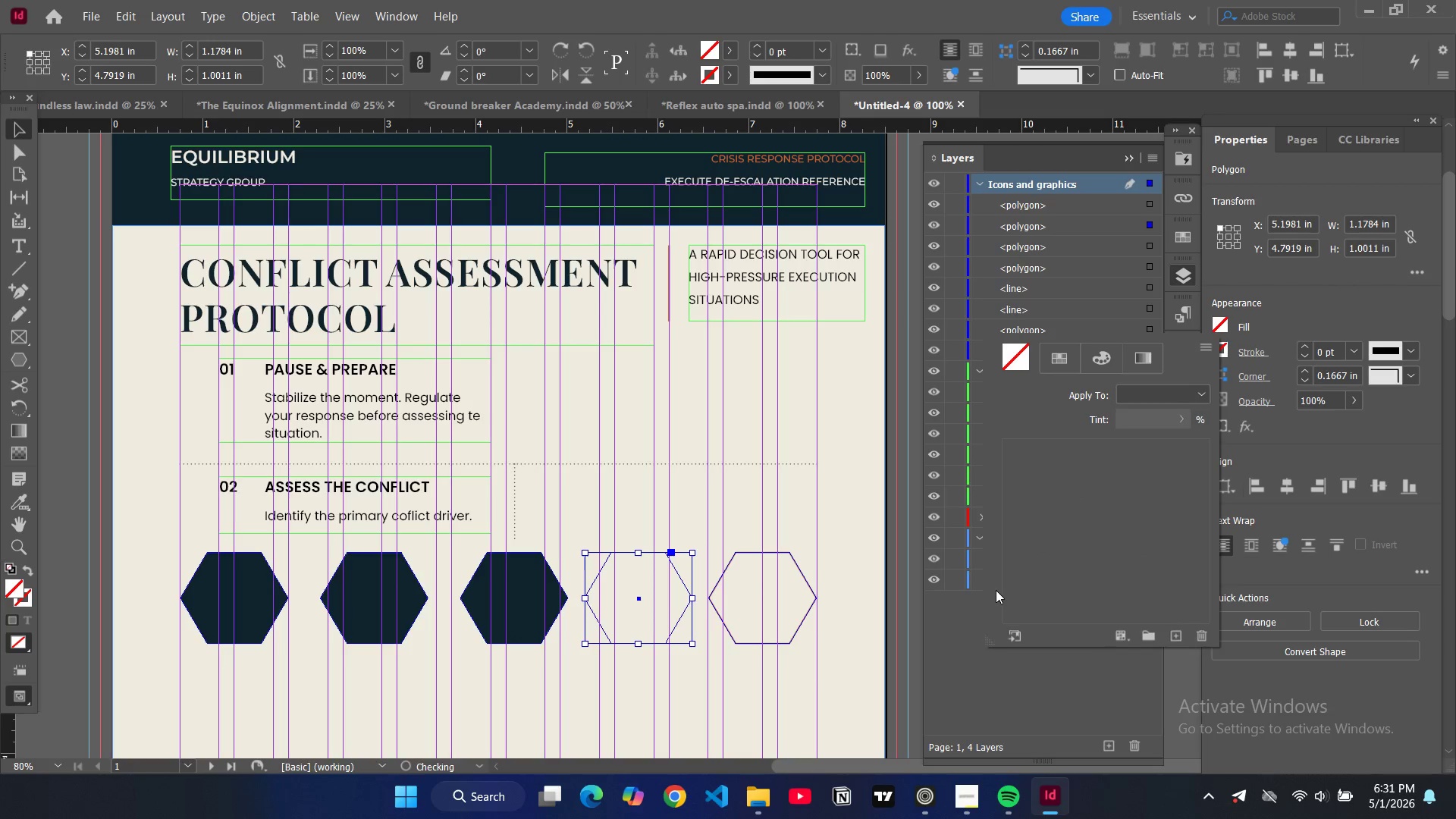 
scroll: coordinate [1072, 552], scroll_direction: down, amount: 6.0
 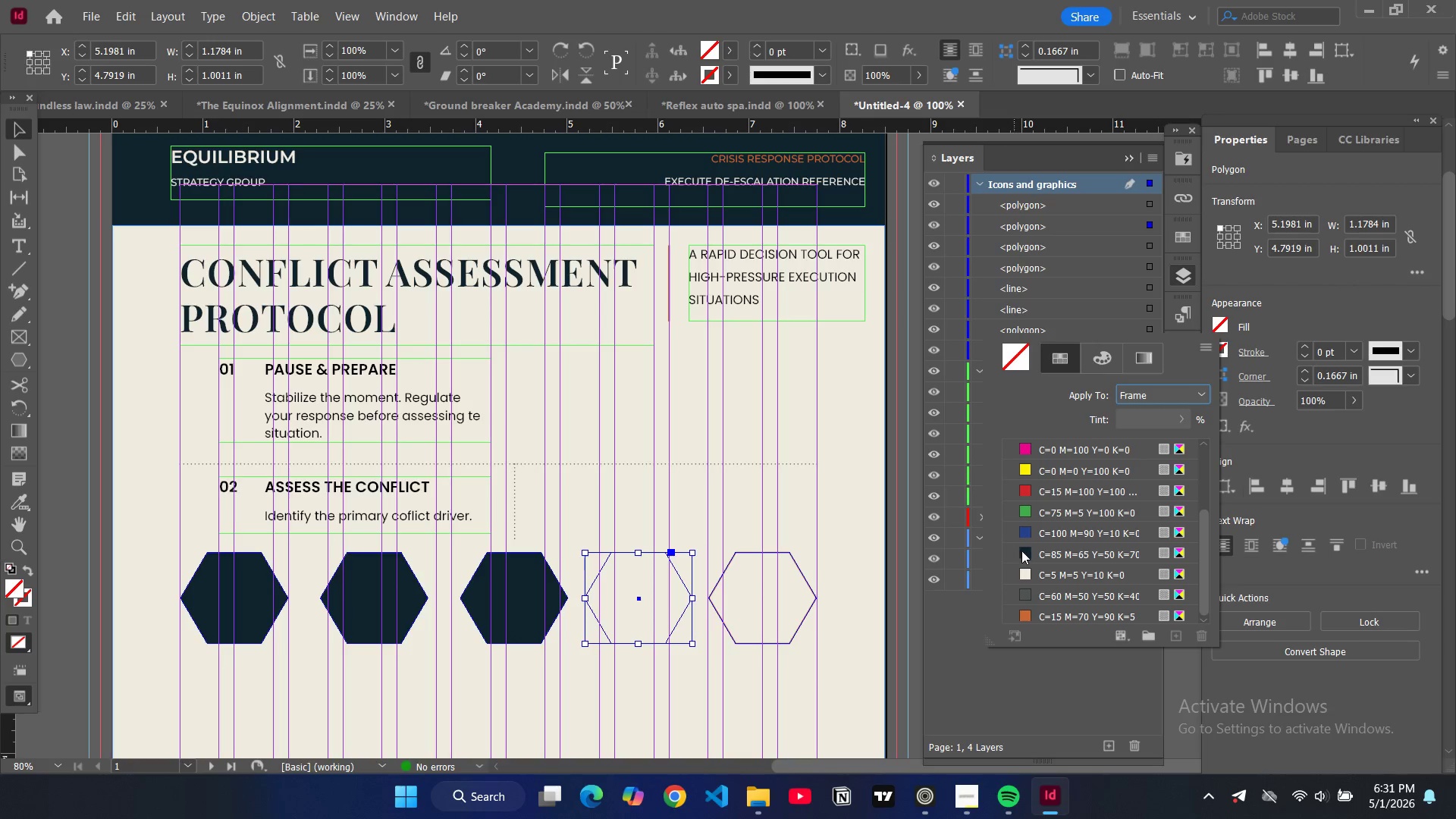 
left_click([1023, 551])
 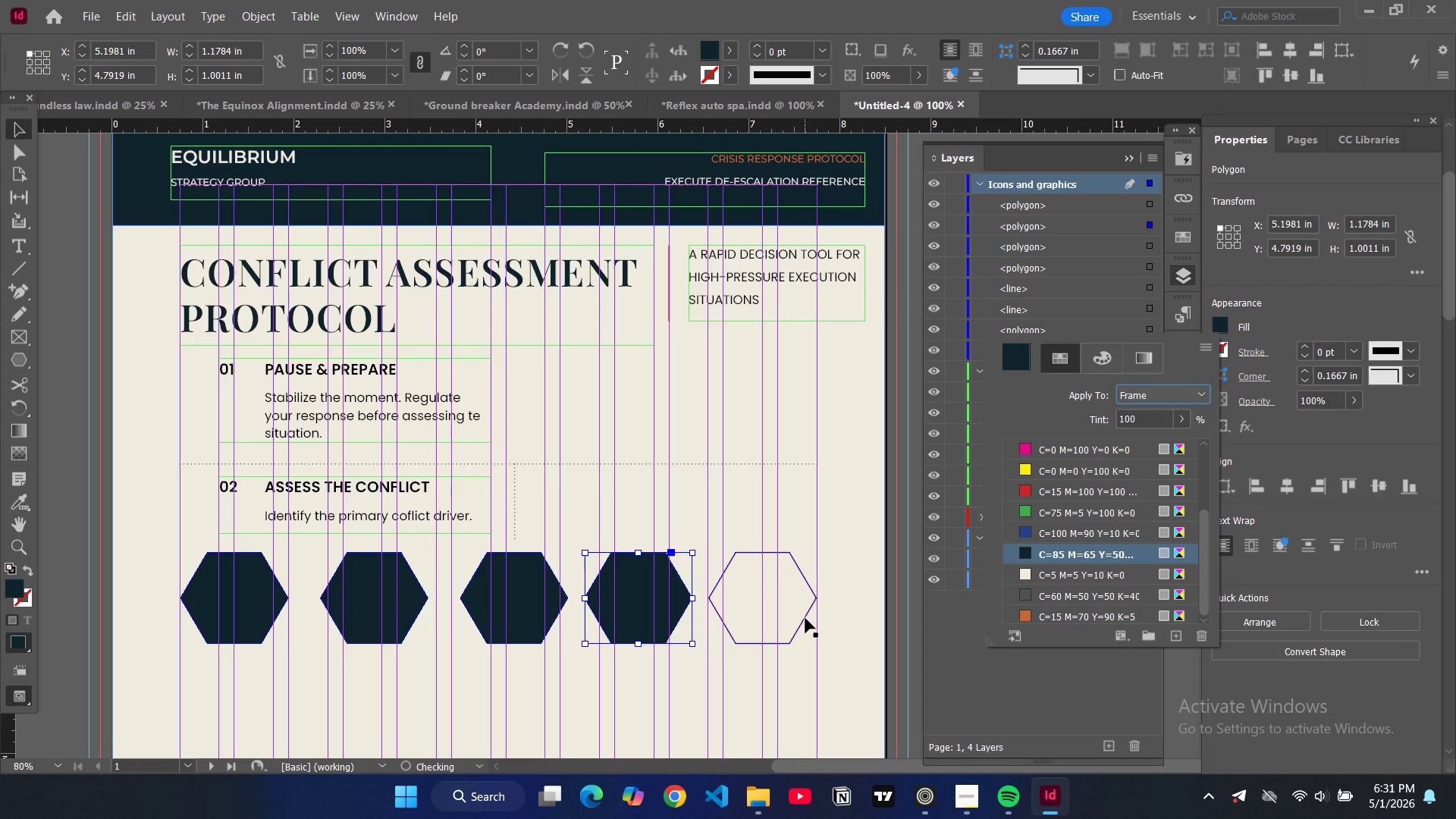 
left_click([805, 618])
 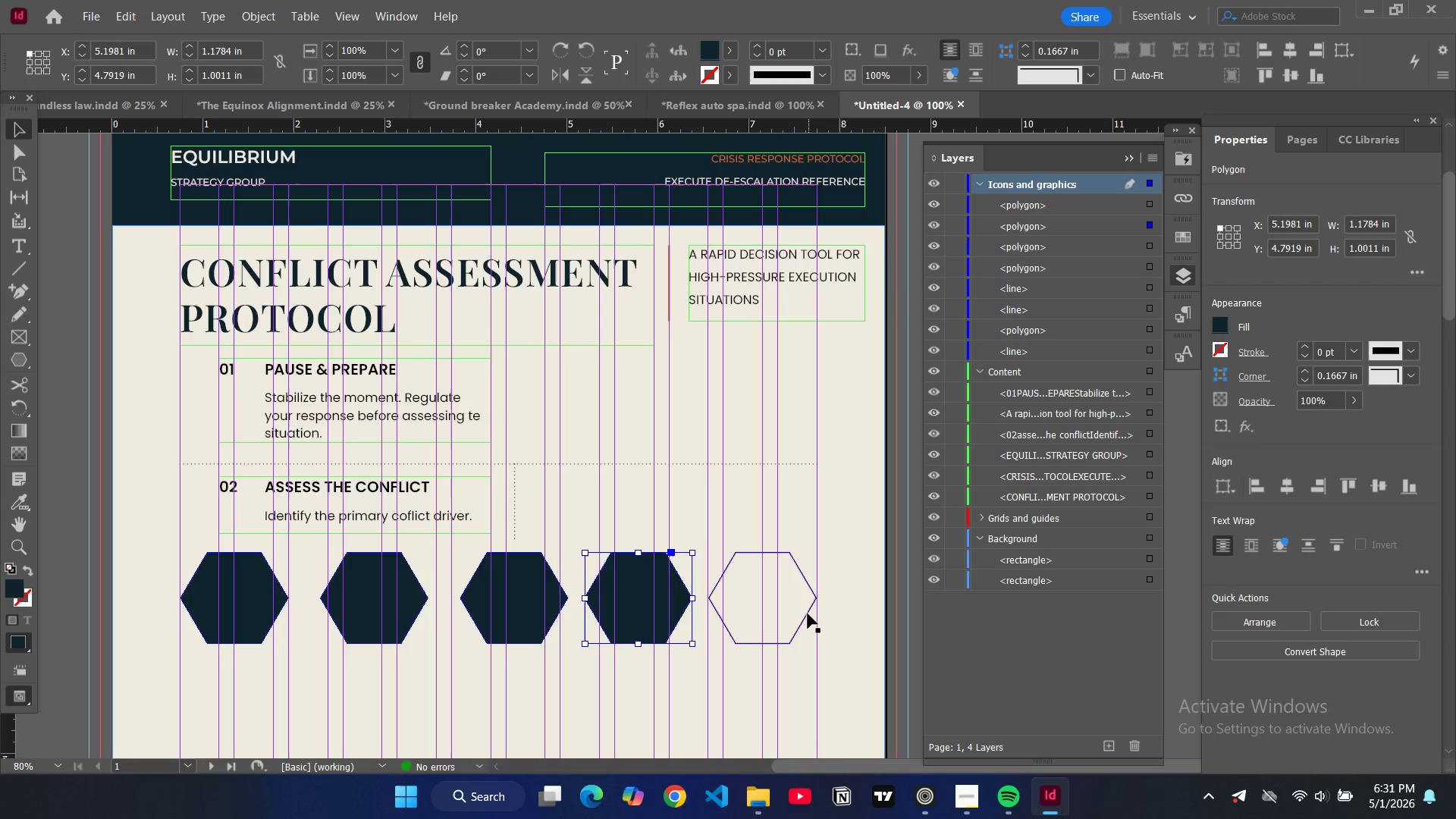 
left_click([806, 615])
 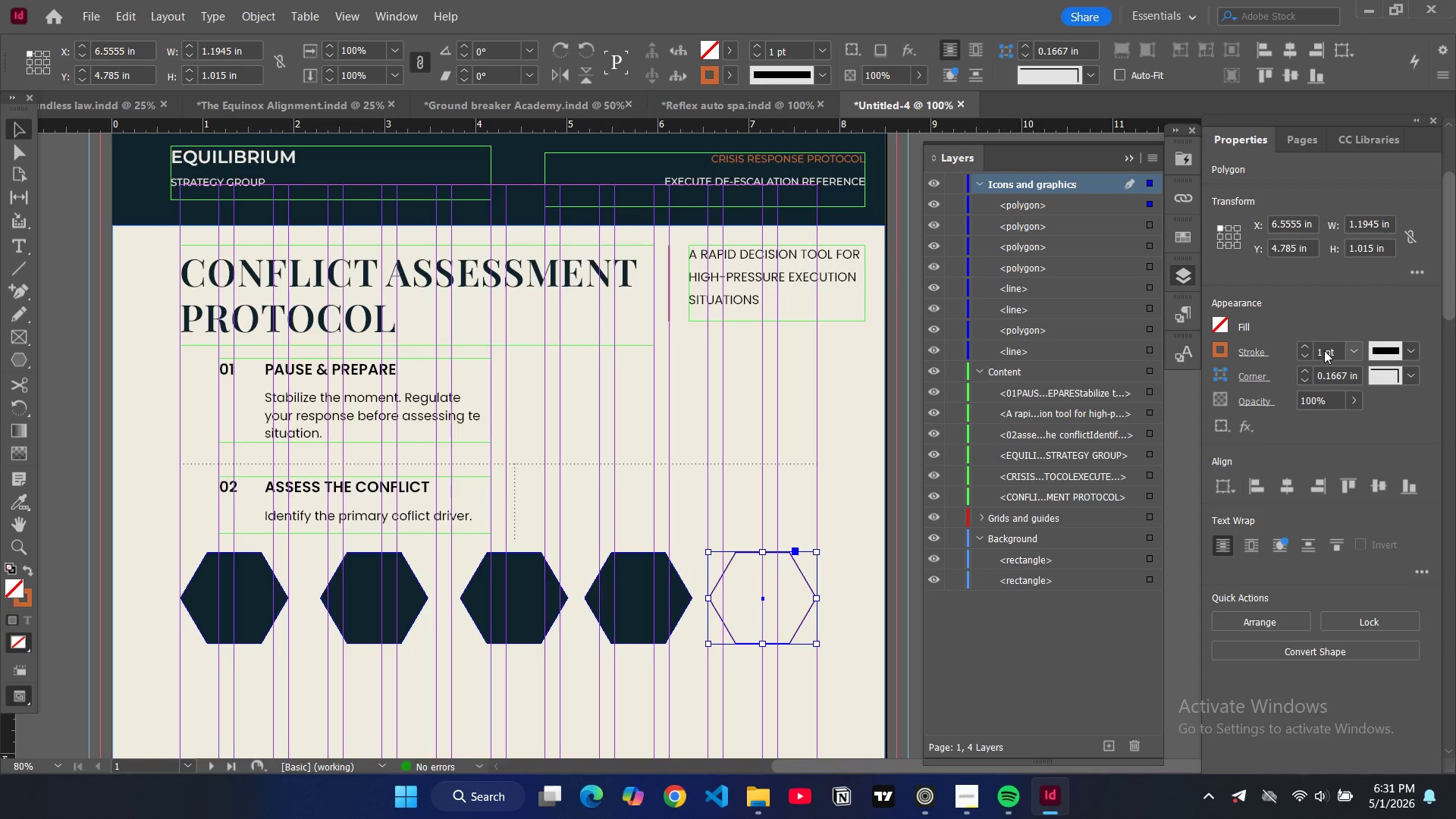 
left_click([1305, 357])
 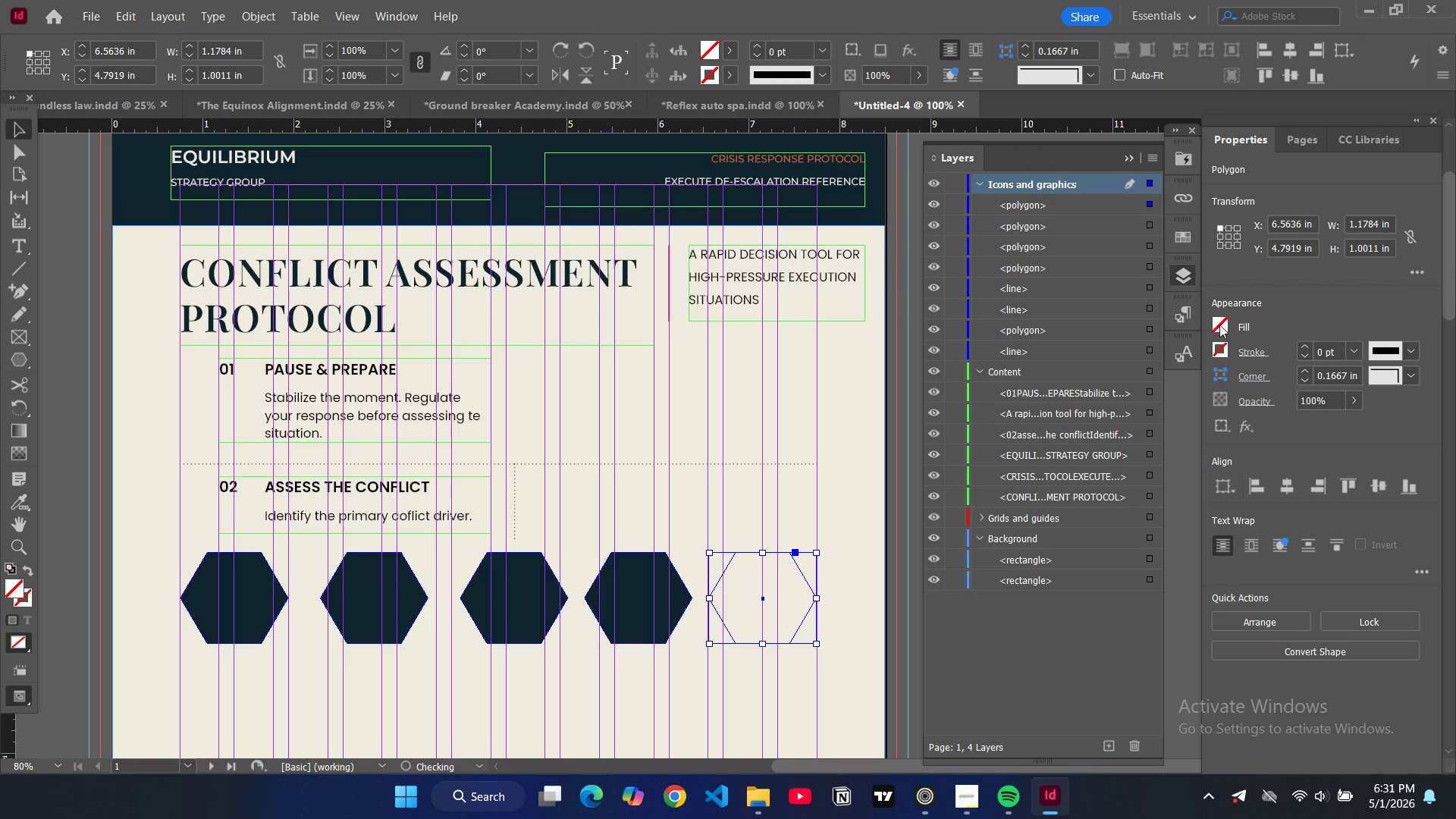 
left_click([1219, 325])
 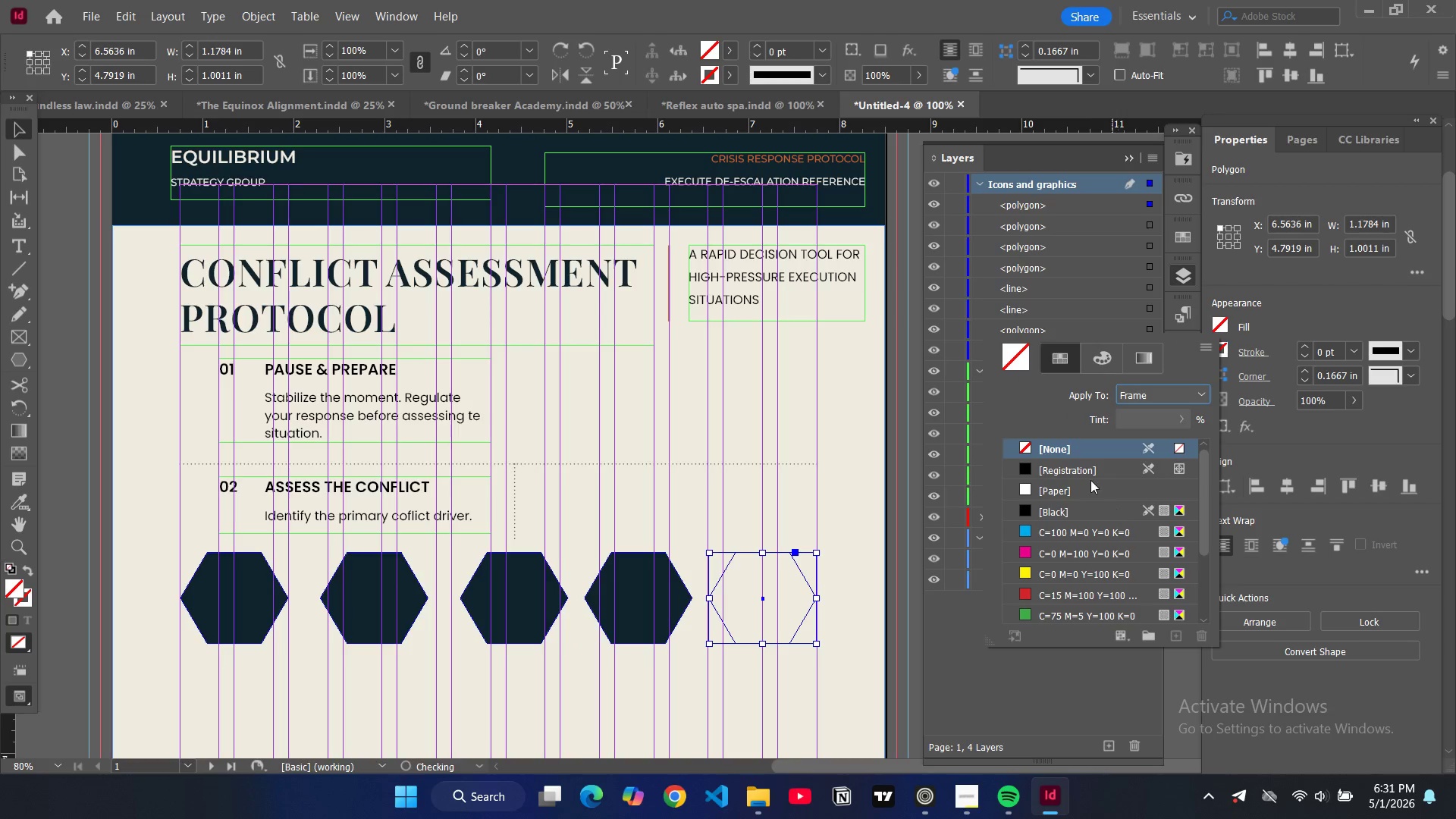 
scroll: coordinate [1056, 541], scroll_direction: down, amount: 6.0
 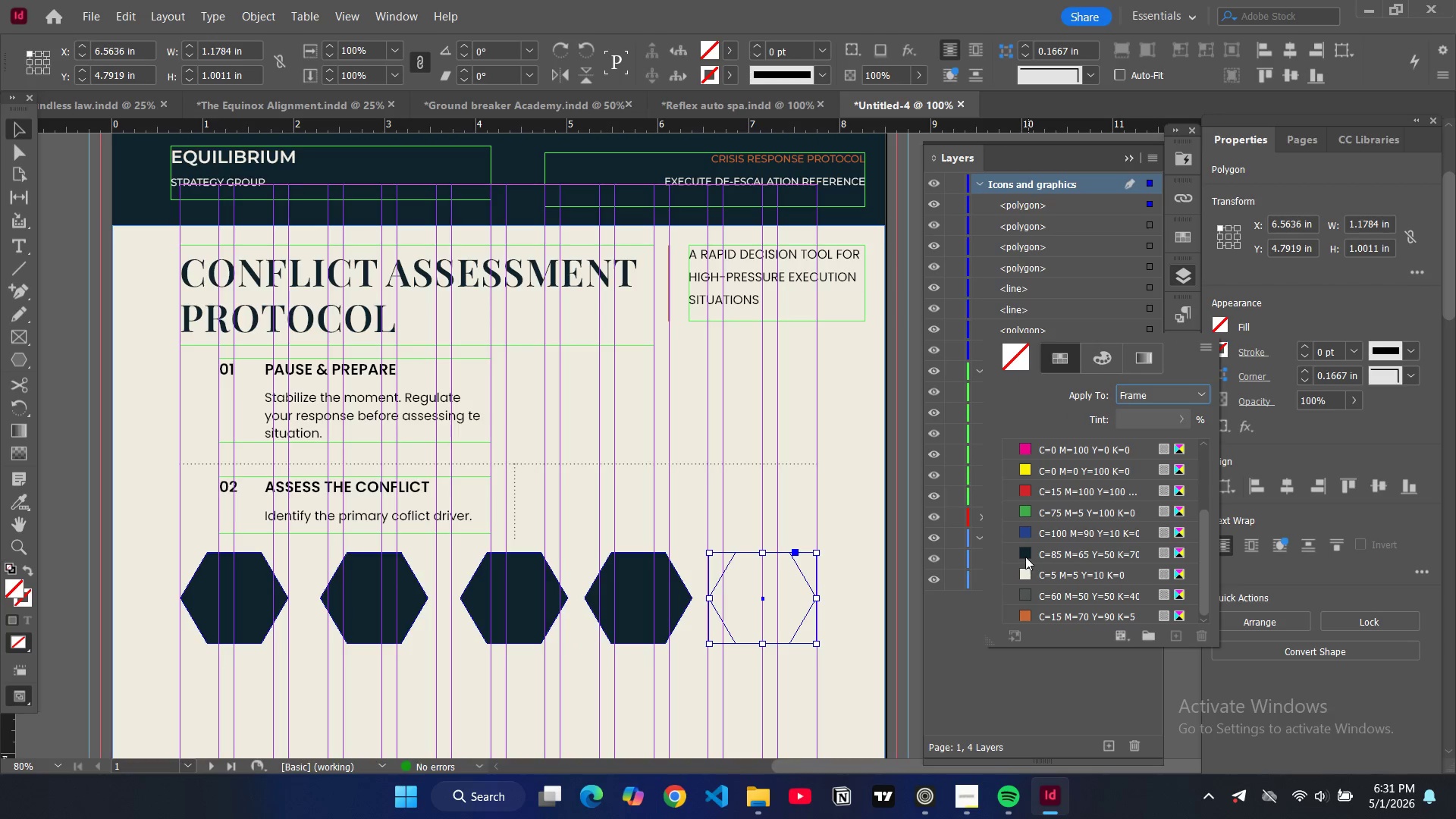 
left_click([1025, 557])
 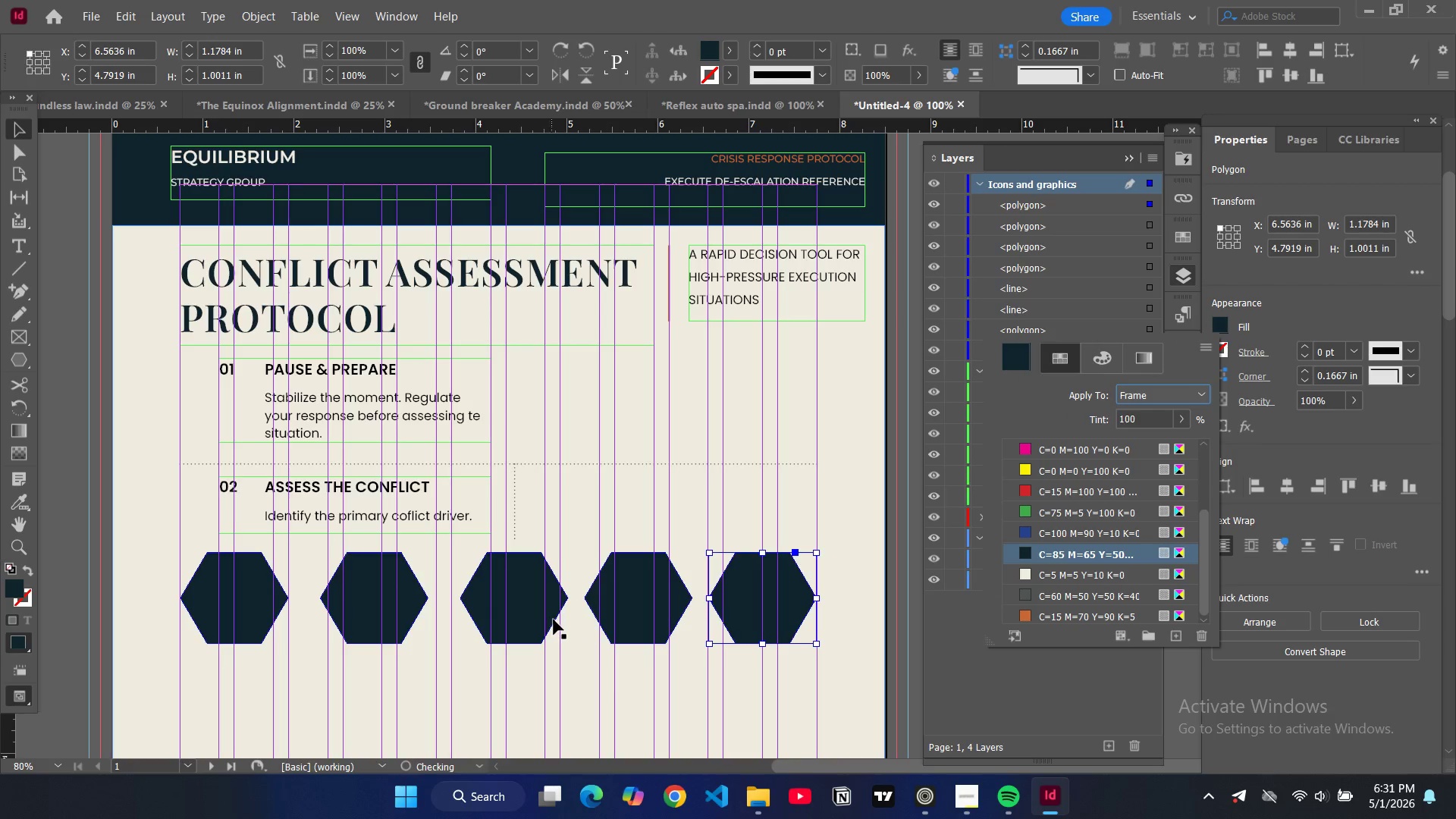 
left_click([557, 619])
 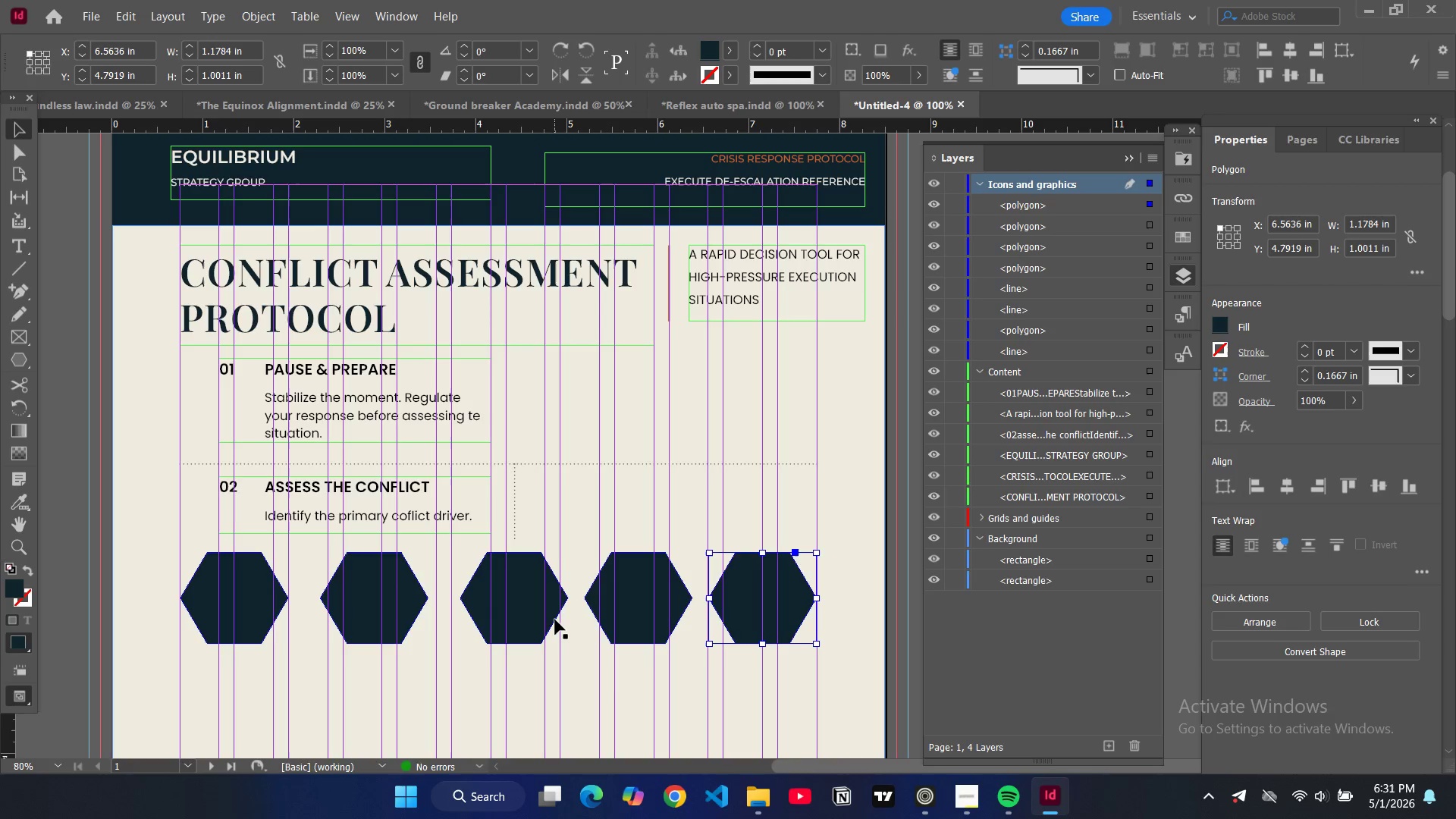 
left_click([554, 620])
 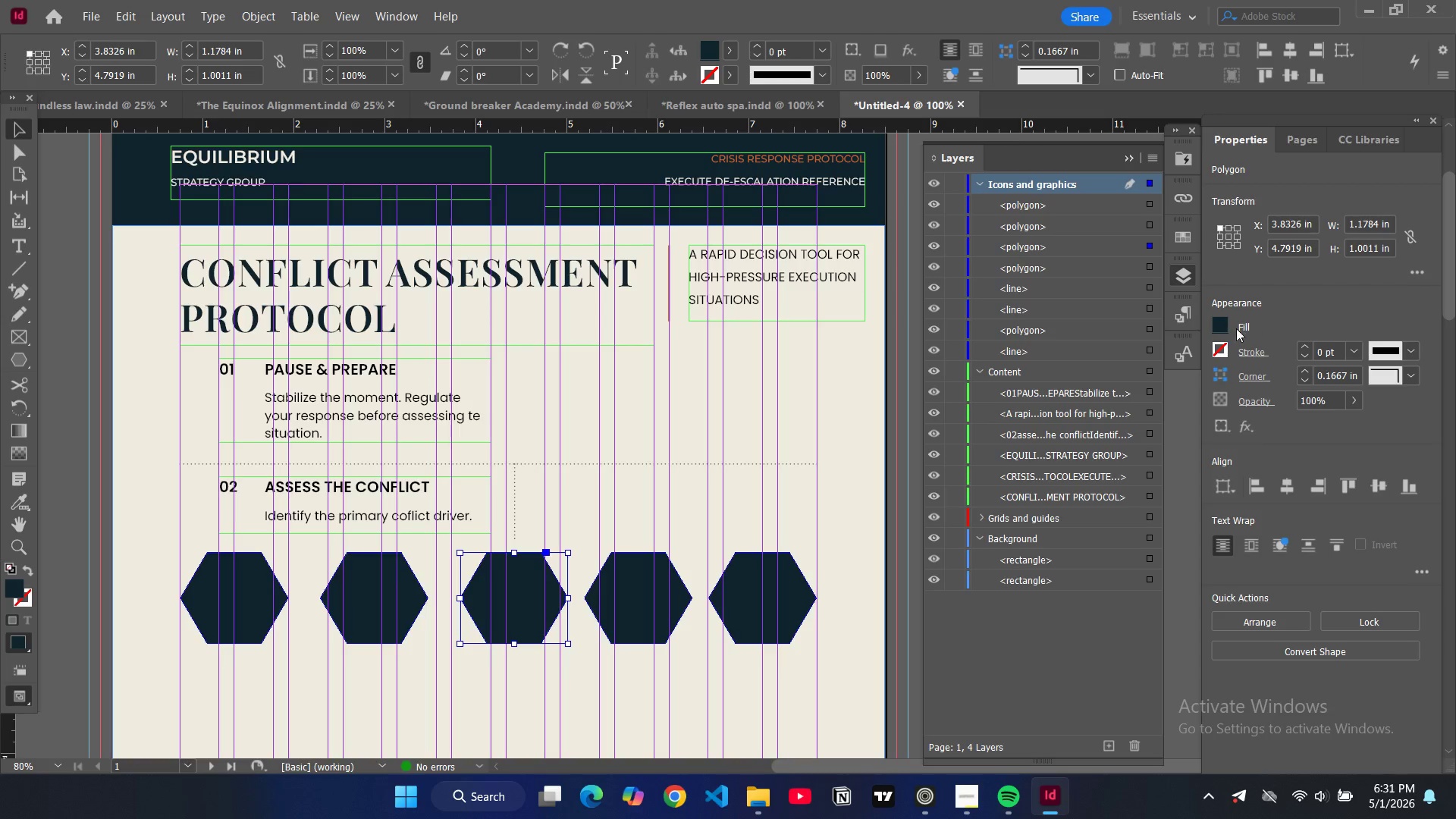 
left_click([1219, 330])
 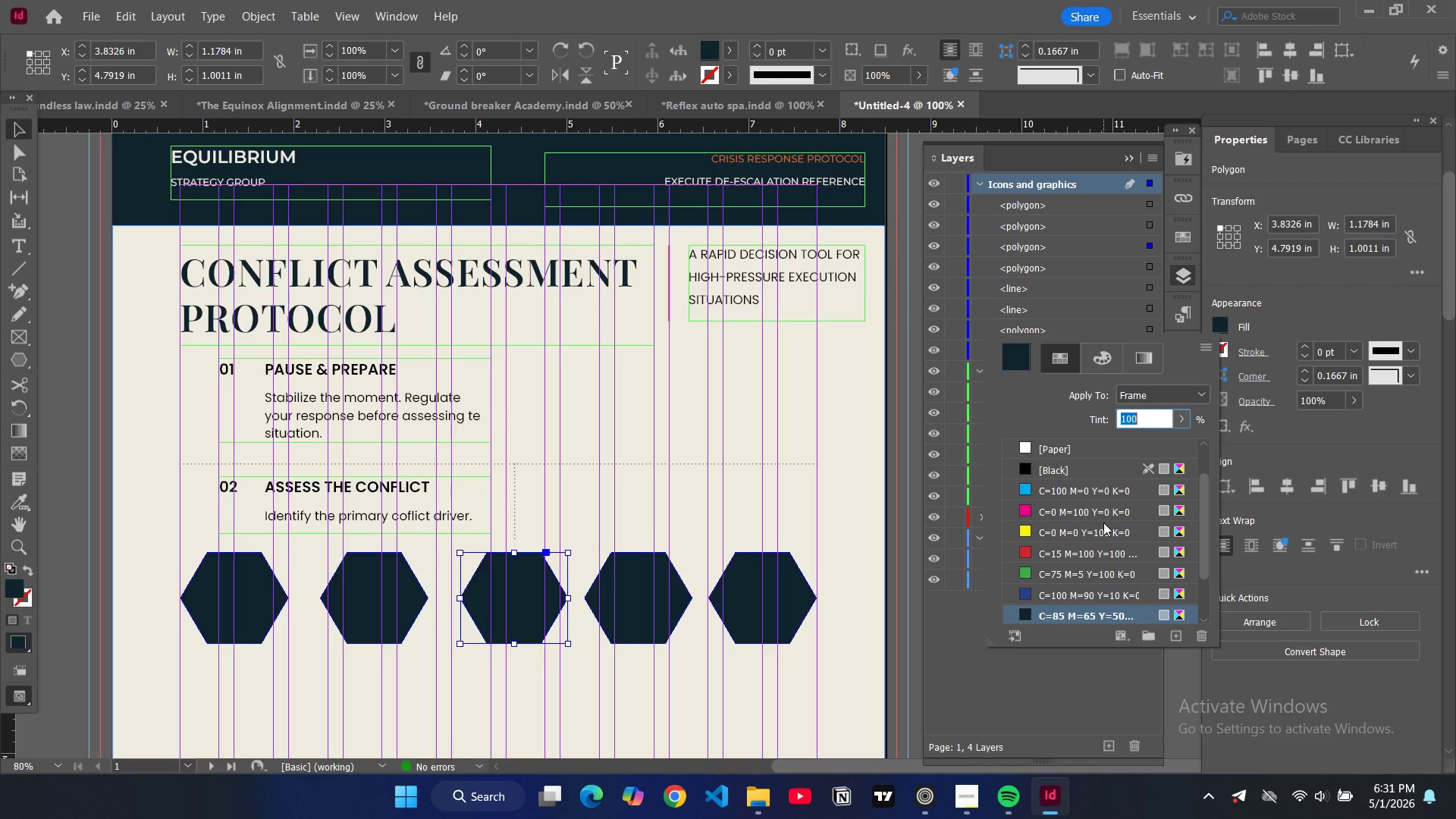 
scroll: coordinate [1097, 563], scroll_direction: down, amount: 11.0
 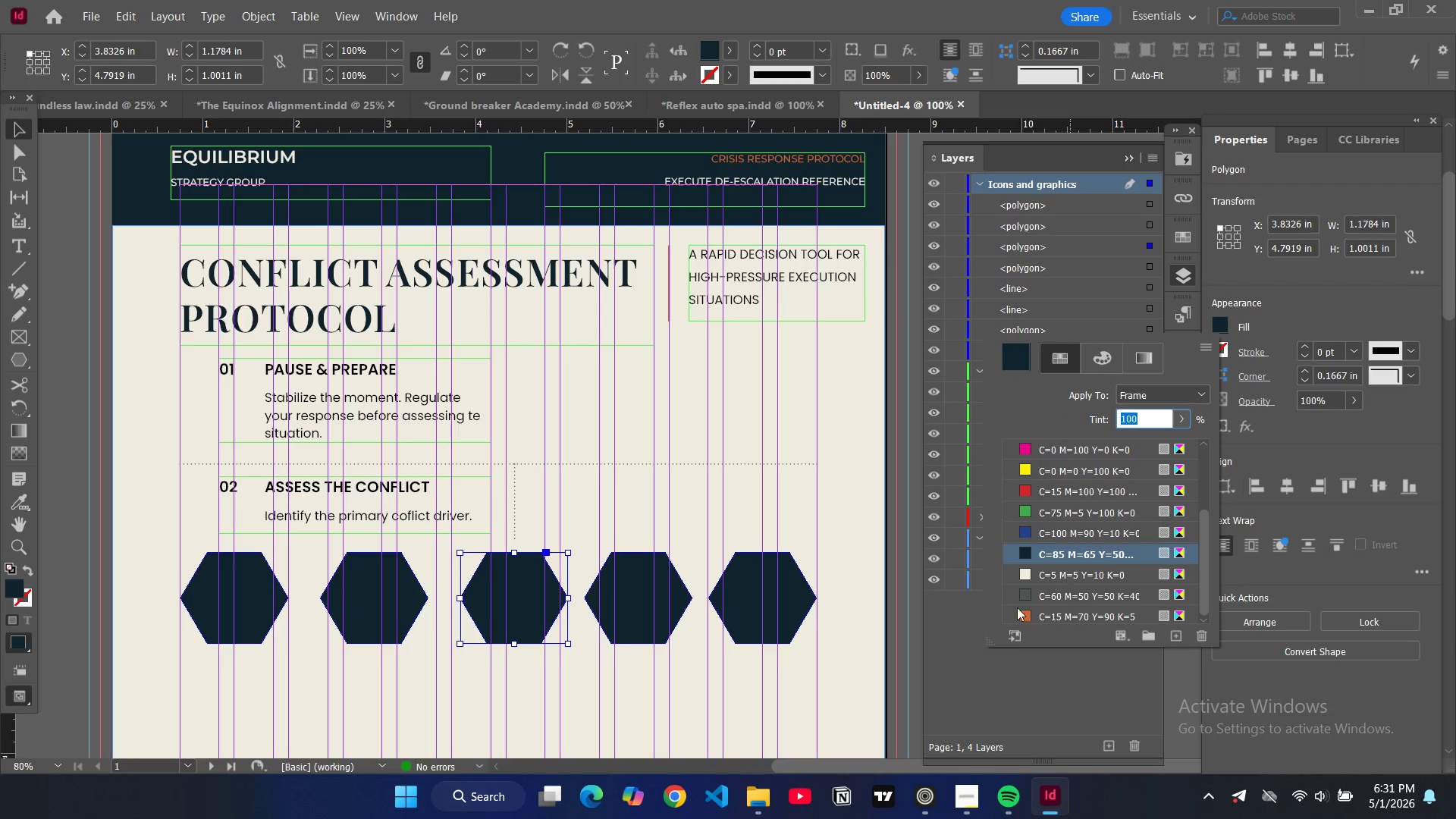 
mouse_move([1011, 585])
 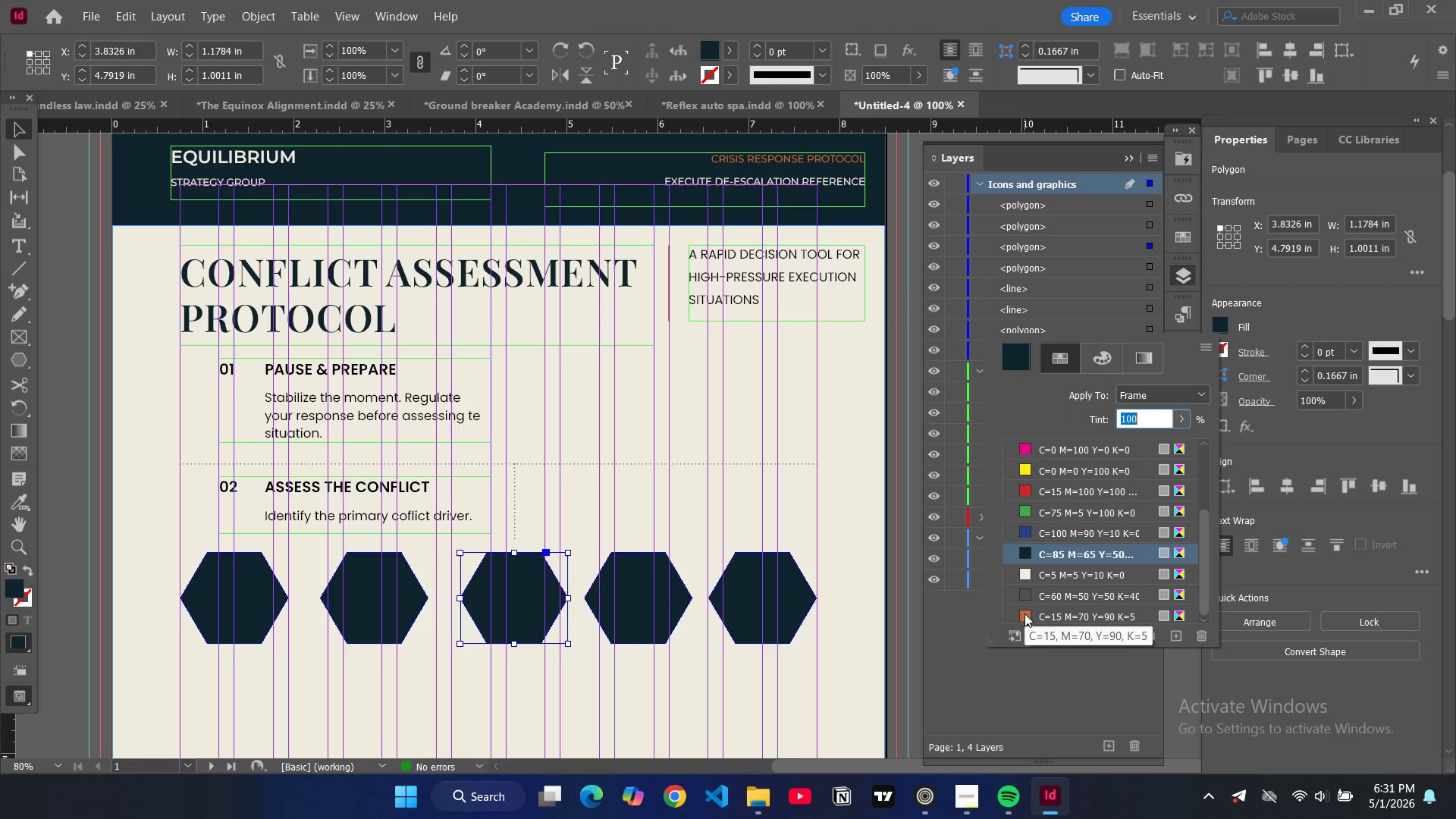 
left_click([1025, 614])
 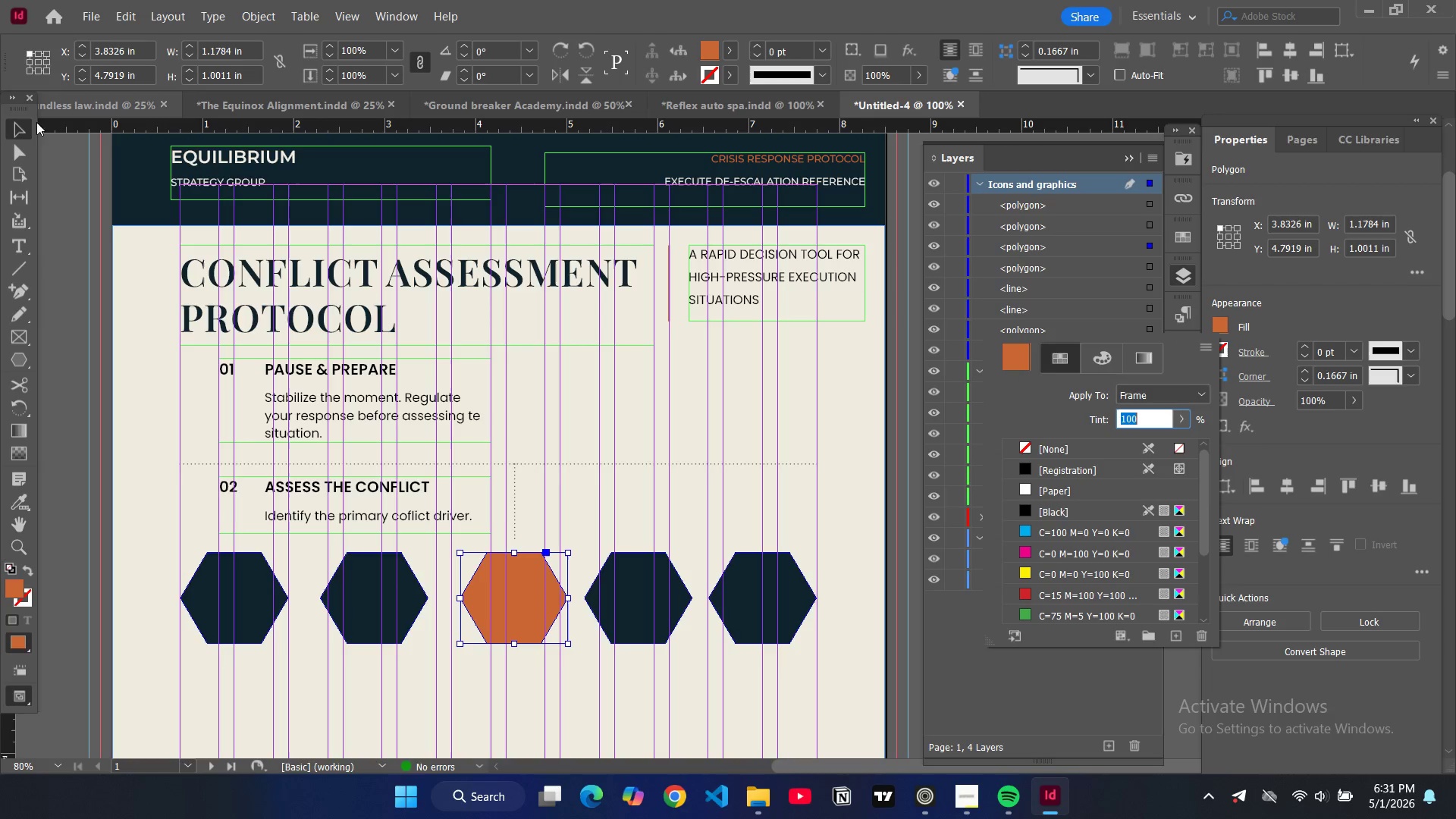 
double_click([62, 237])
 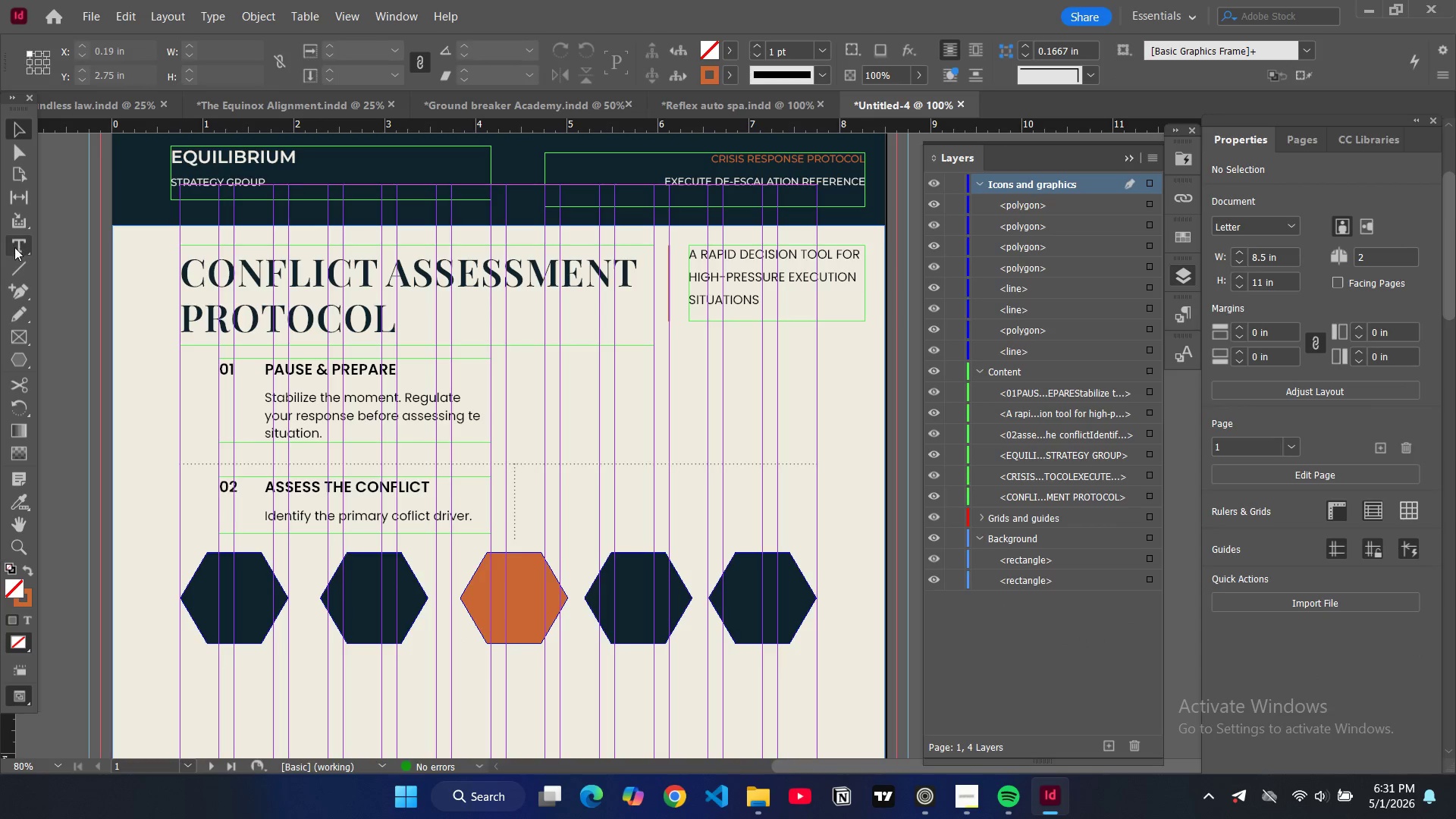 
left_click([14, 247])
 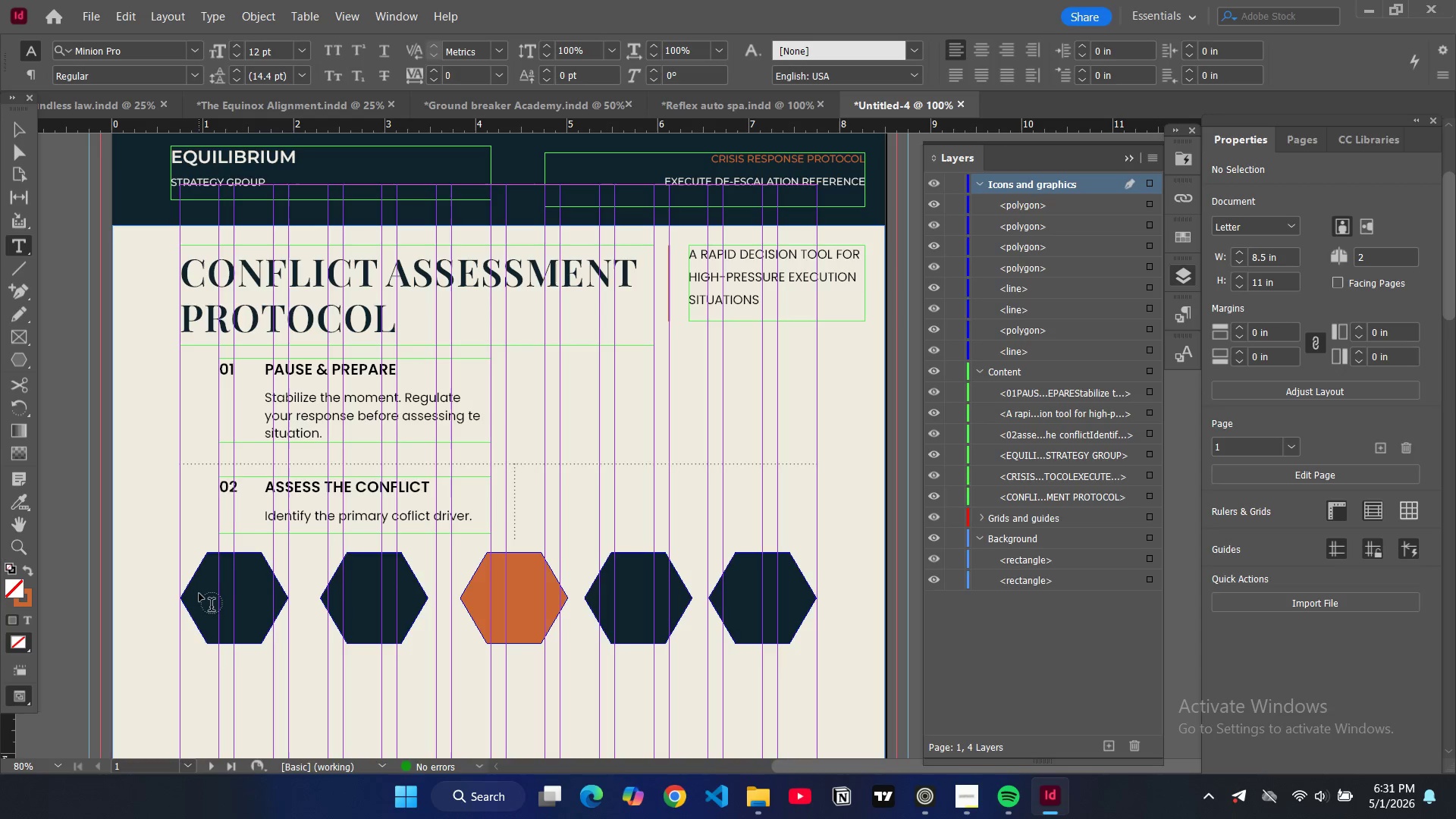 
left_click_drag(start_coordinate=[199, 593], to_coordinate=[267, 622])
 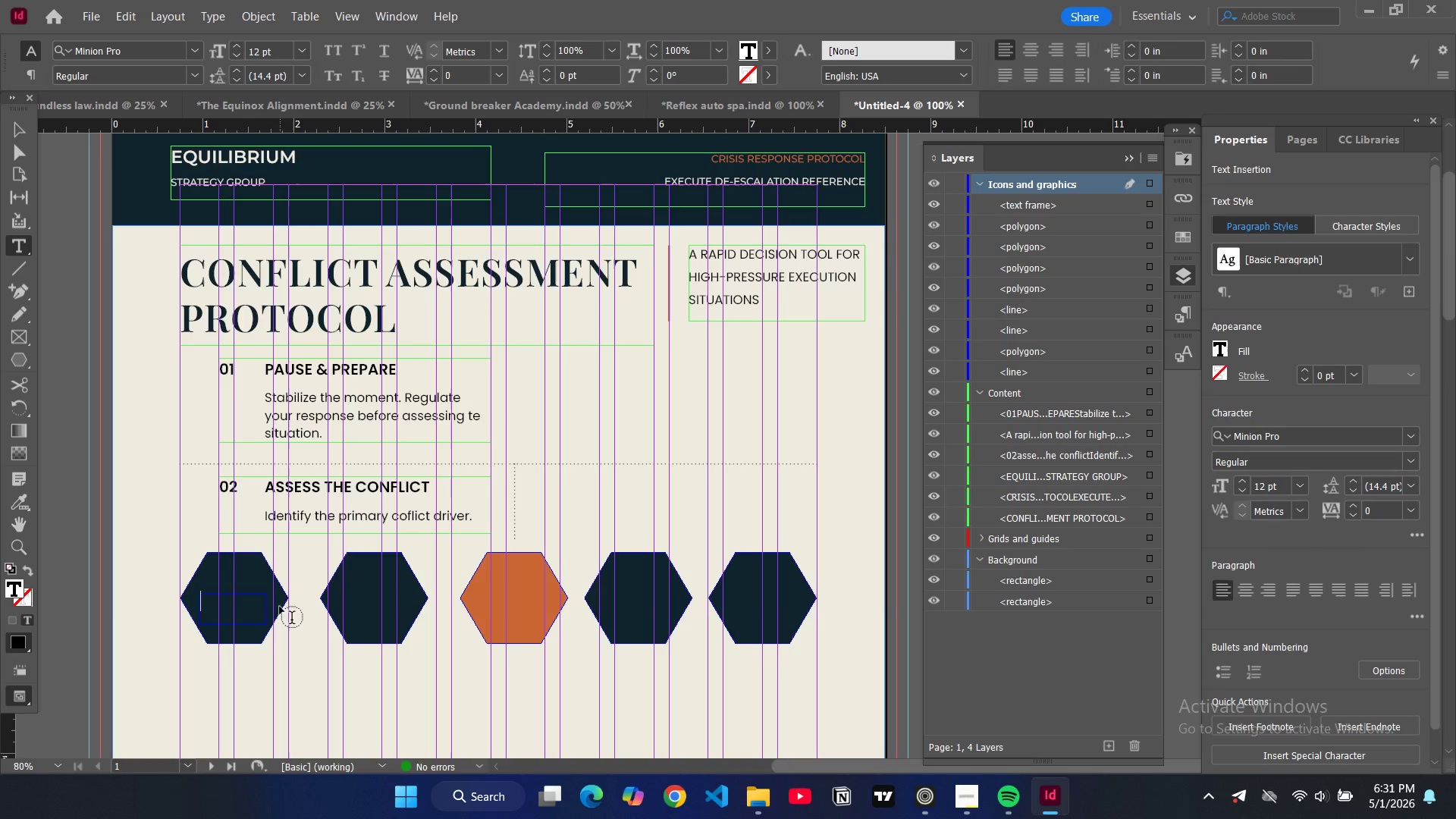 
type(va)
key(Backspace)
type(alues )
 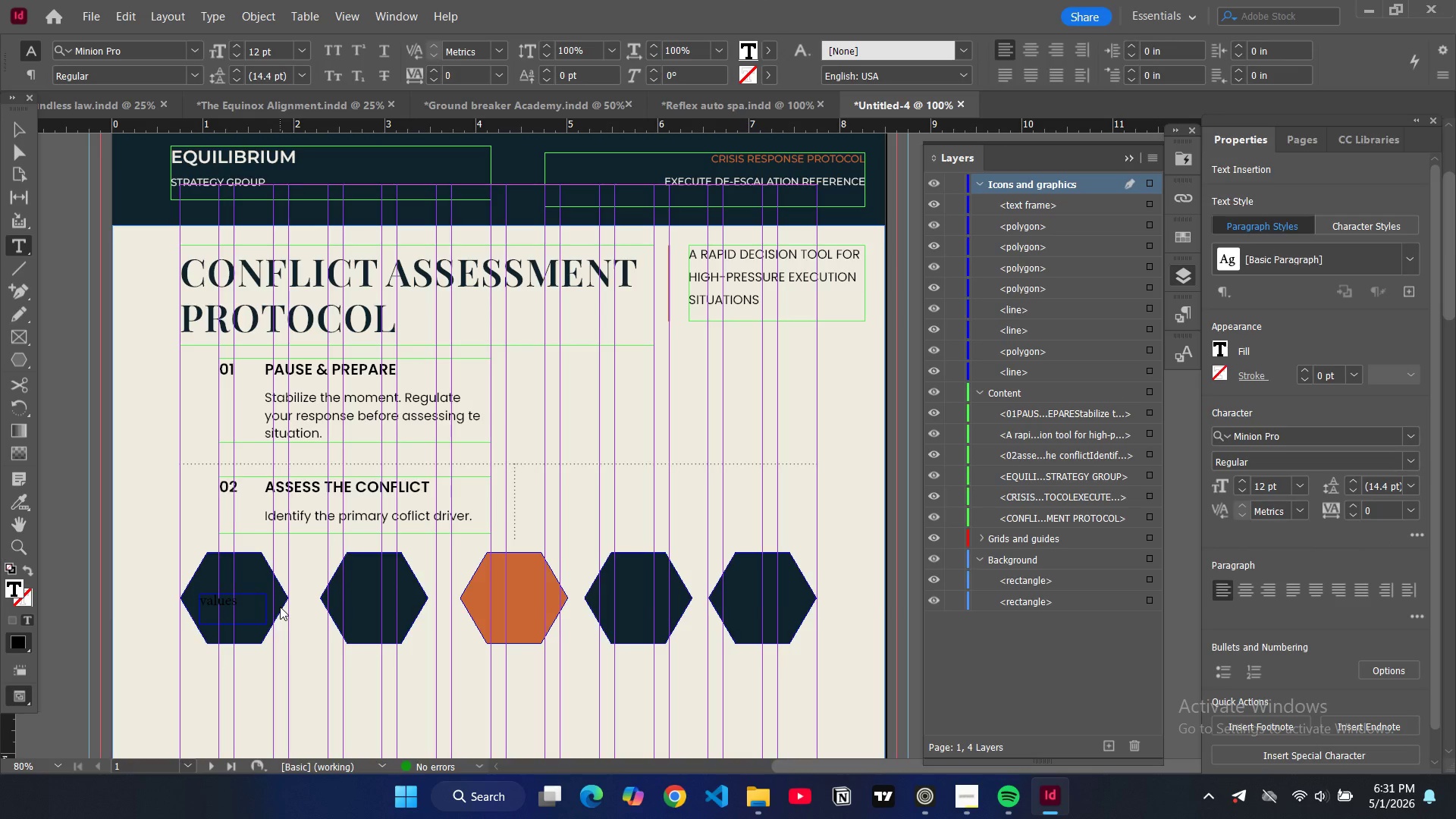 
key(Enter)
 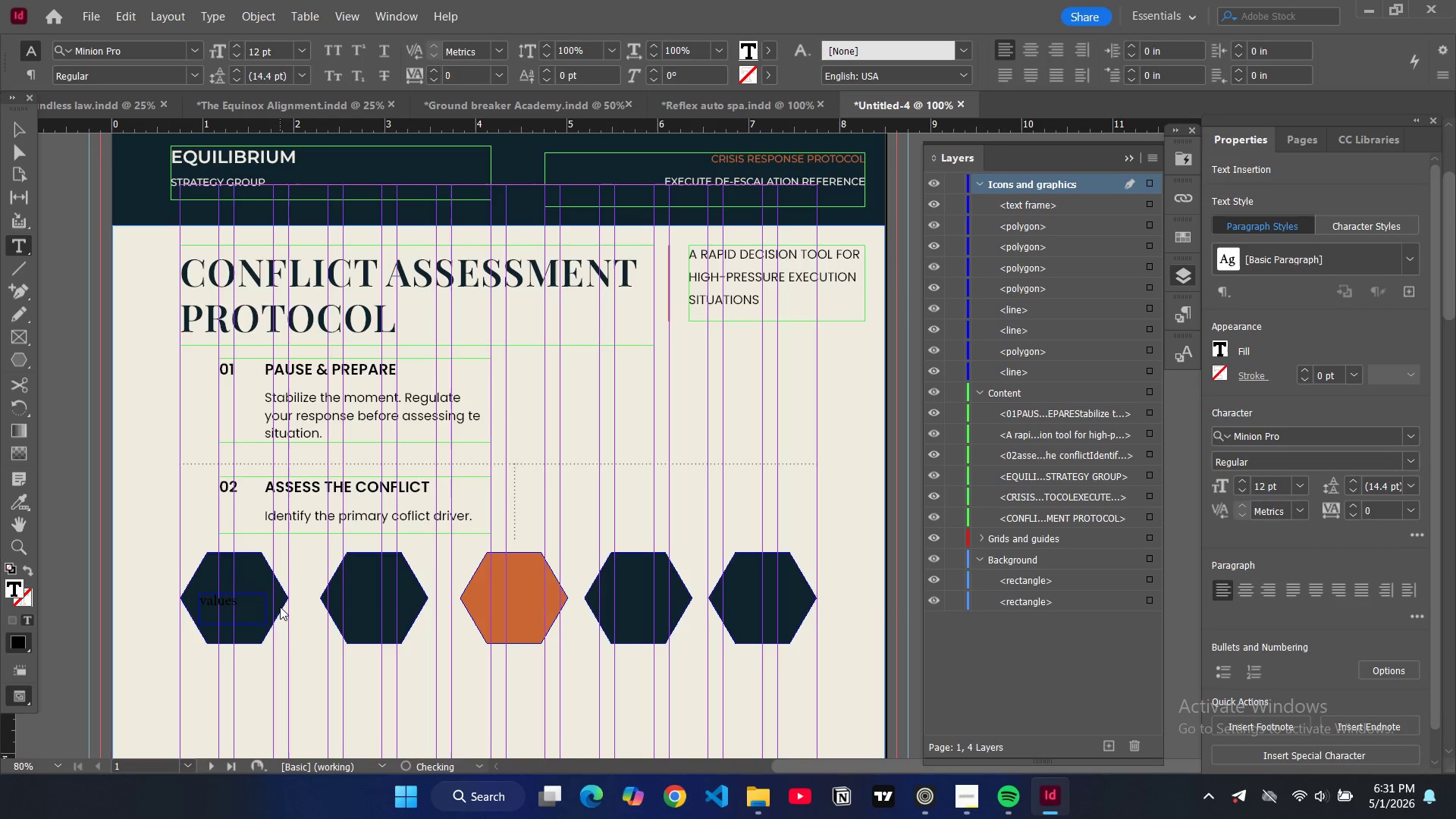 
type(clash)
 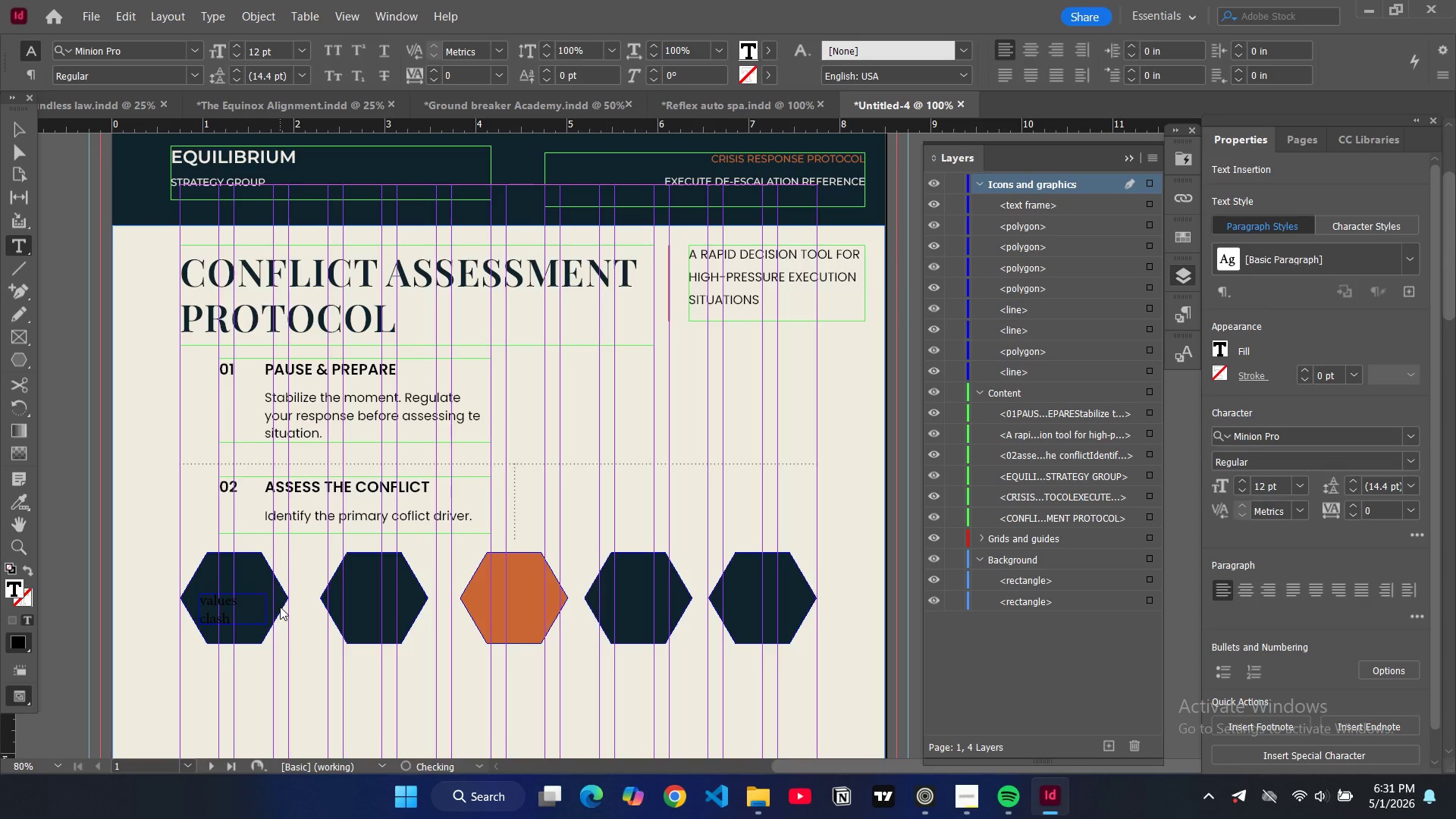 
key(Control+ControlLeft)
 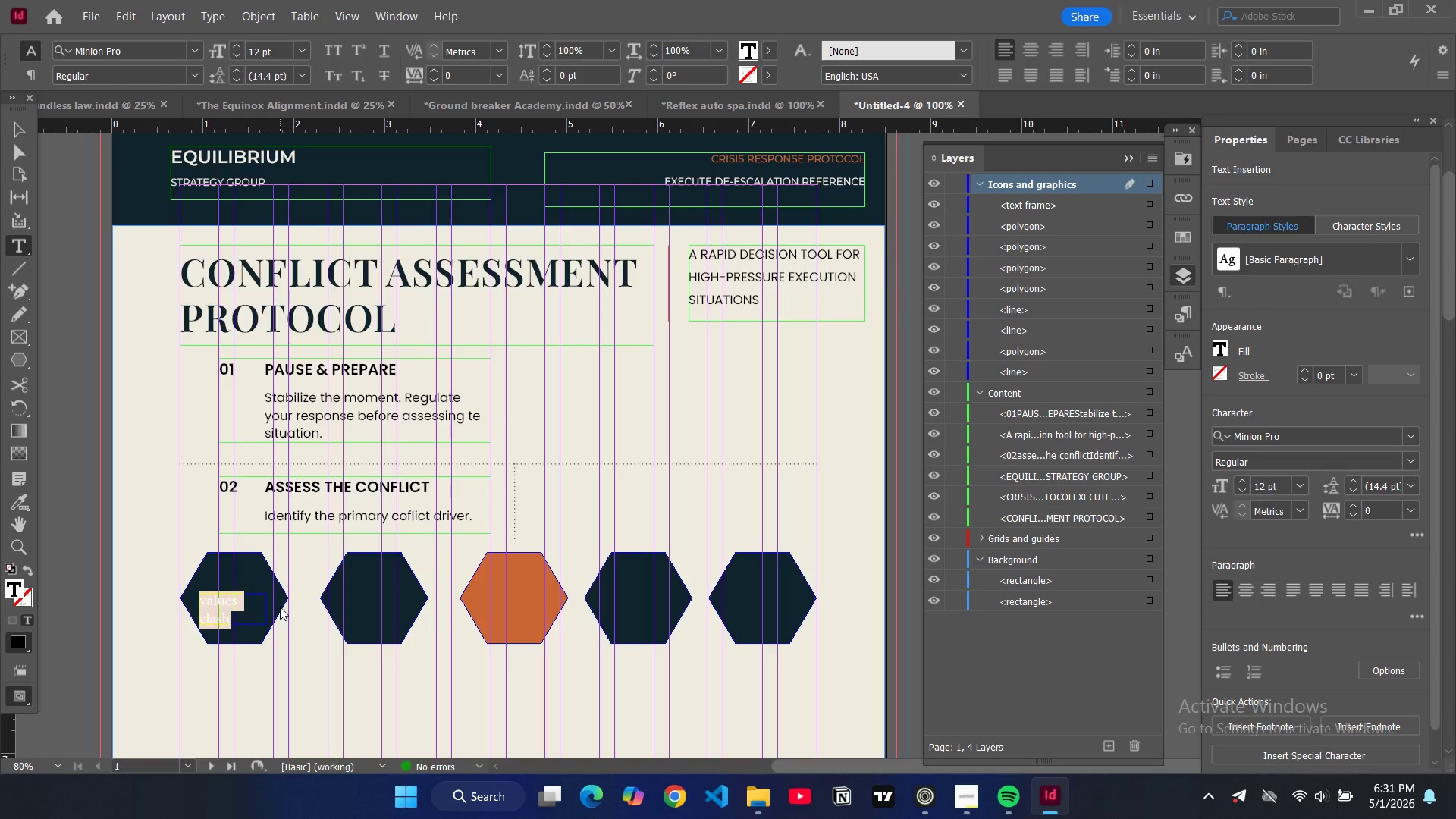 
key(Control+A)
 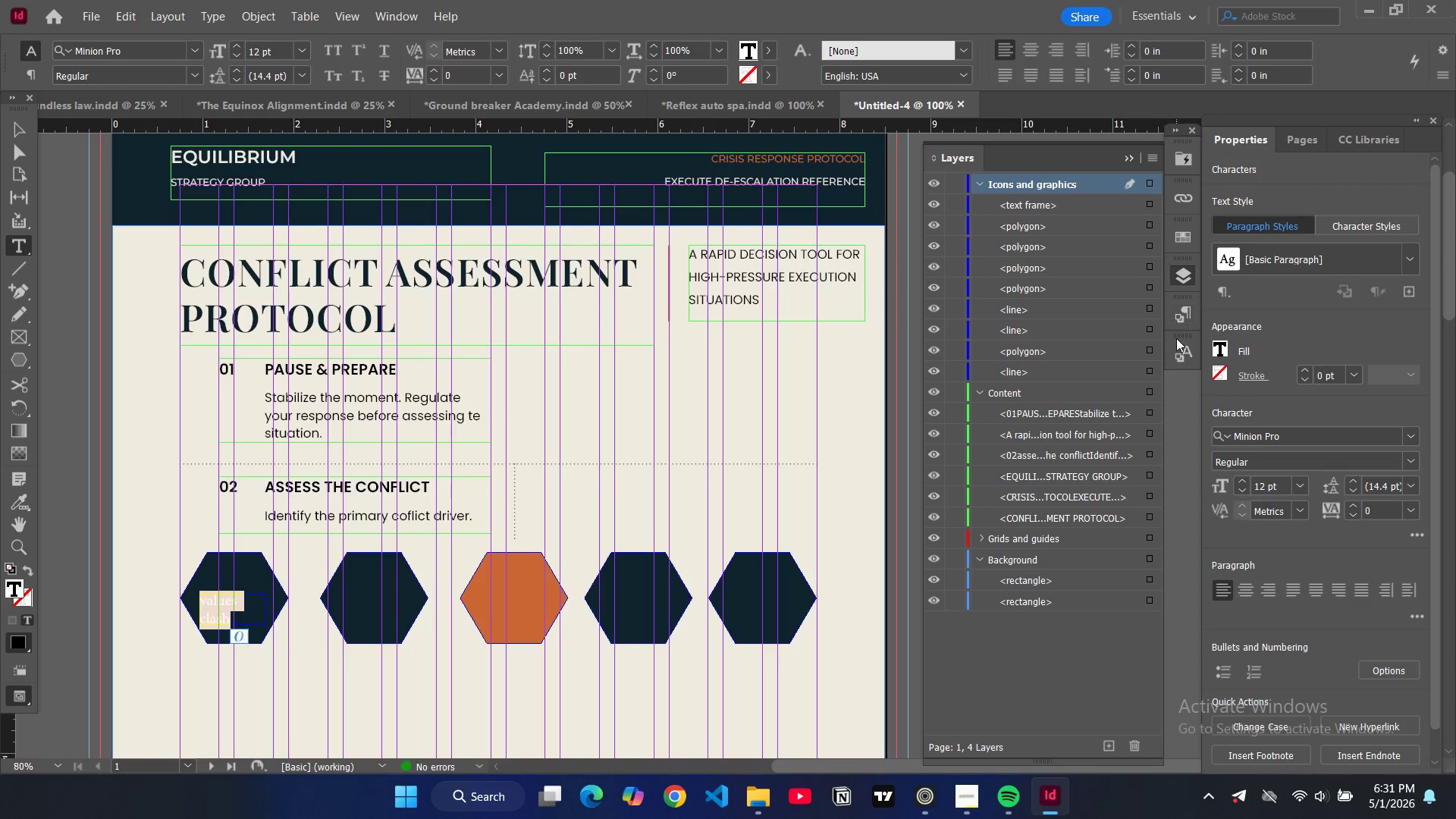 
left_click([1188, 312])
 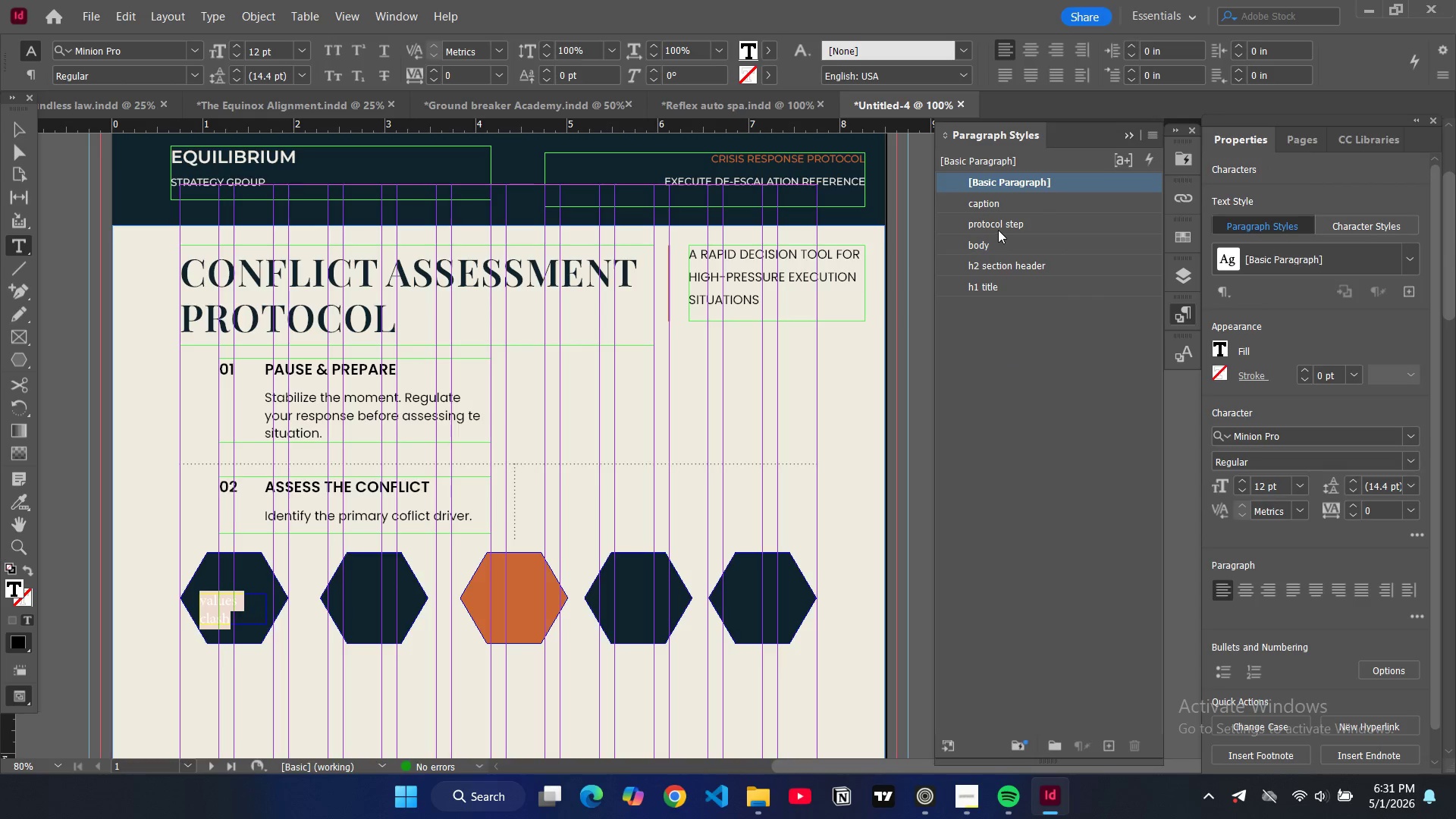 
left_click([998, 227])
 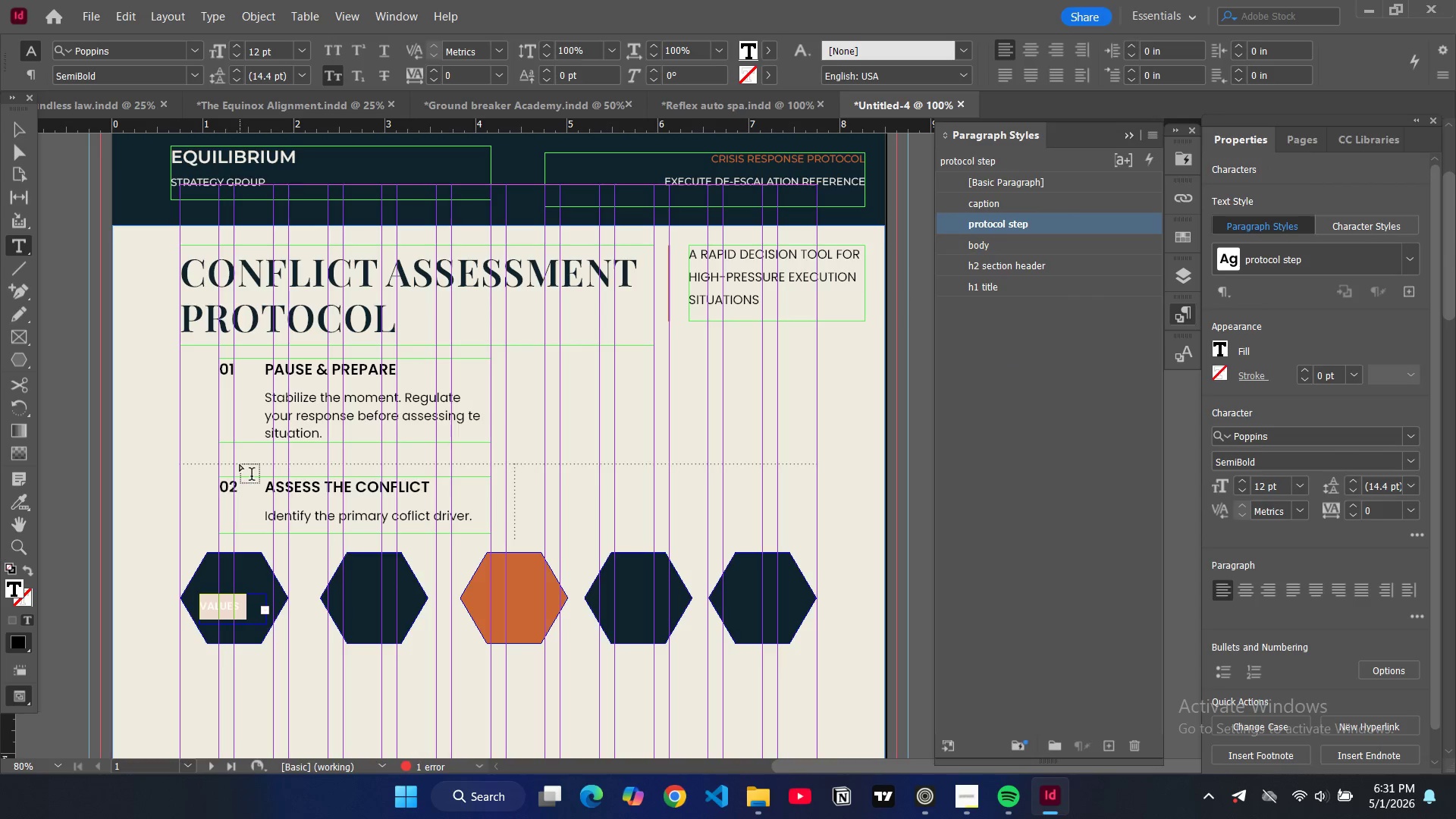 
key(Control+Shift+C)
 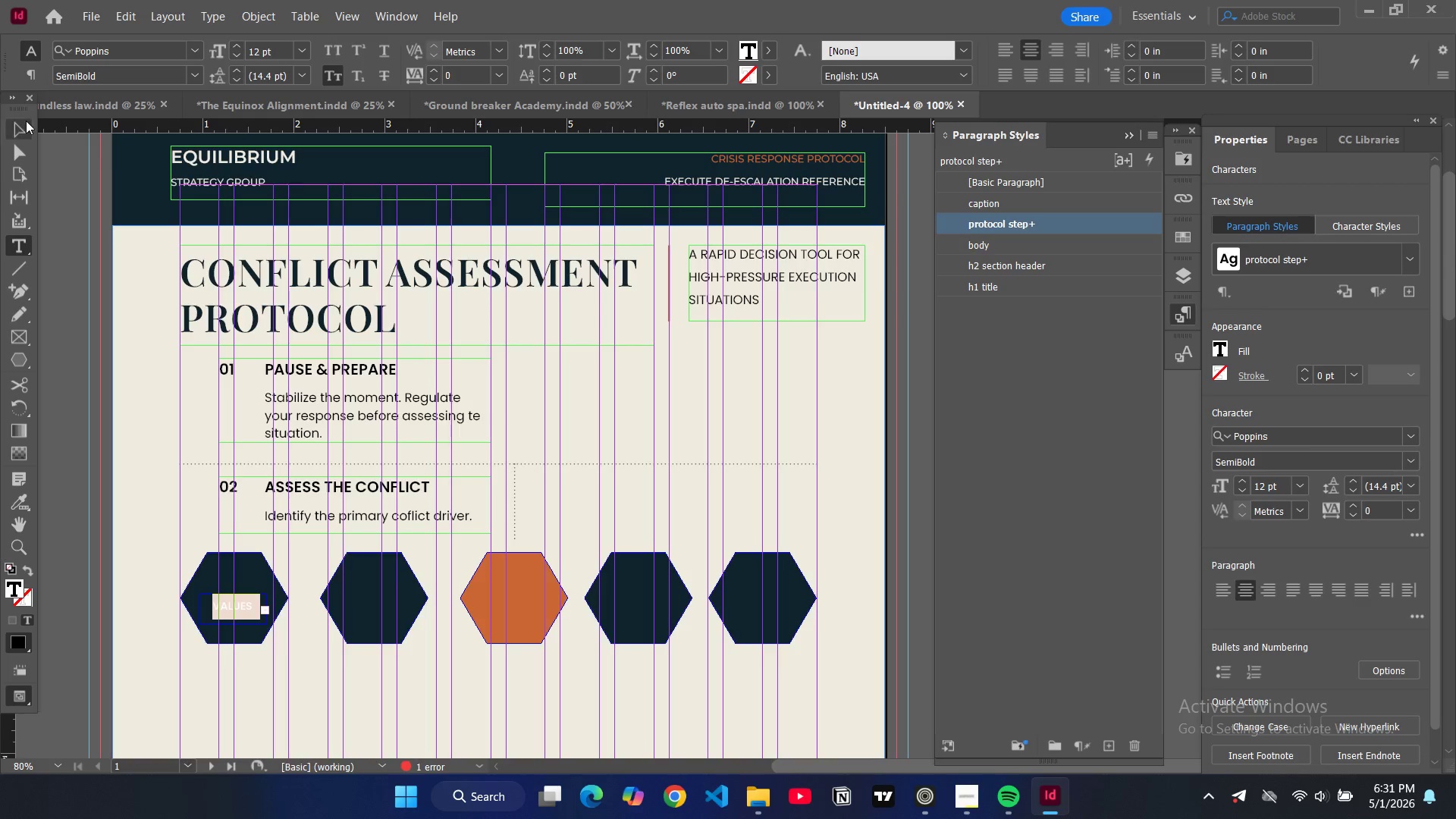 
left_click([26, 122])
 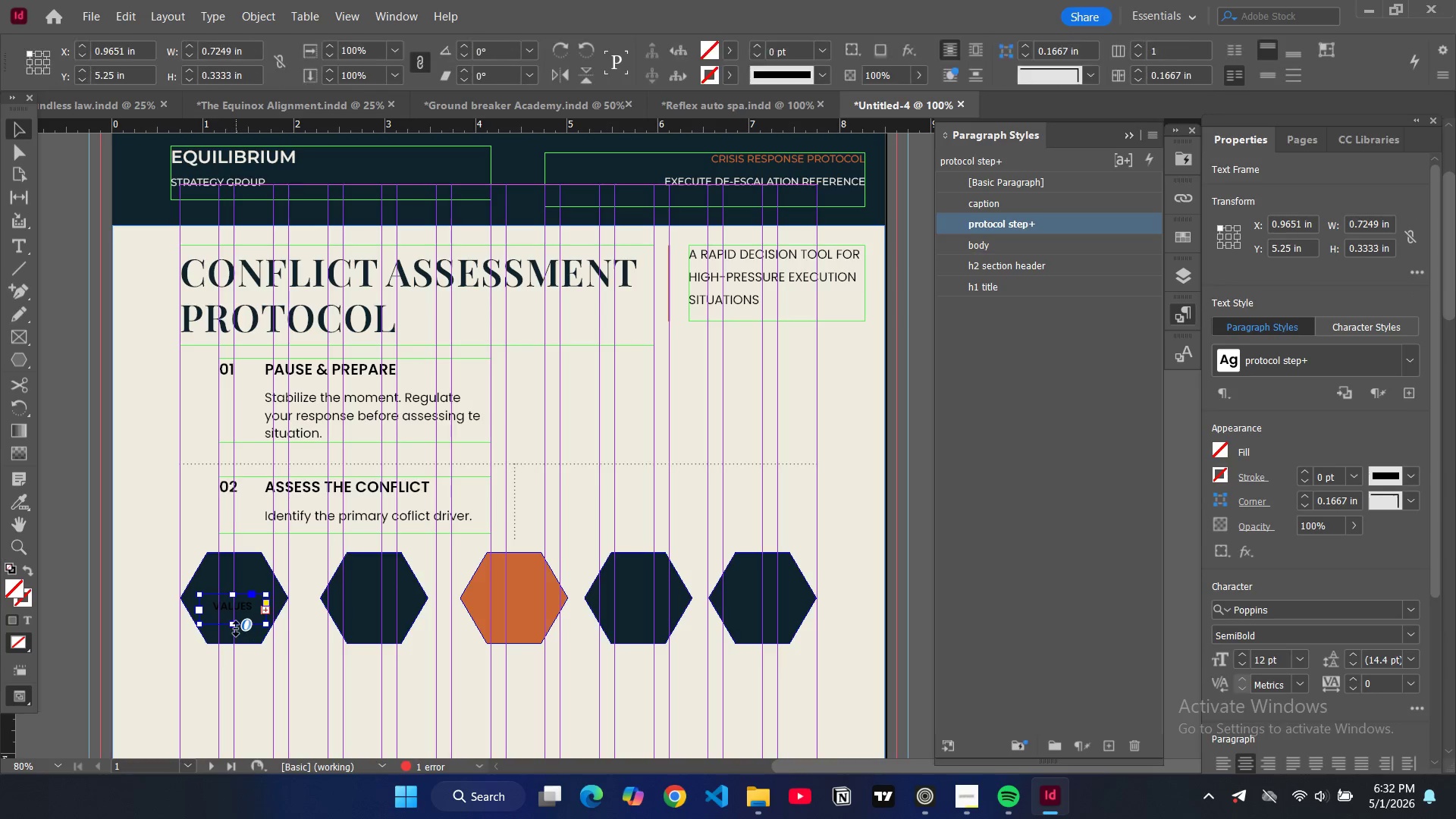 
left_click_drag(start_coordinate=[233, 626], to_coordinate=[236, 635])
 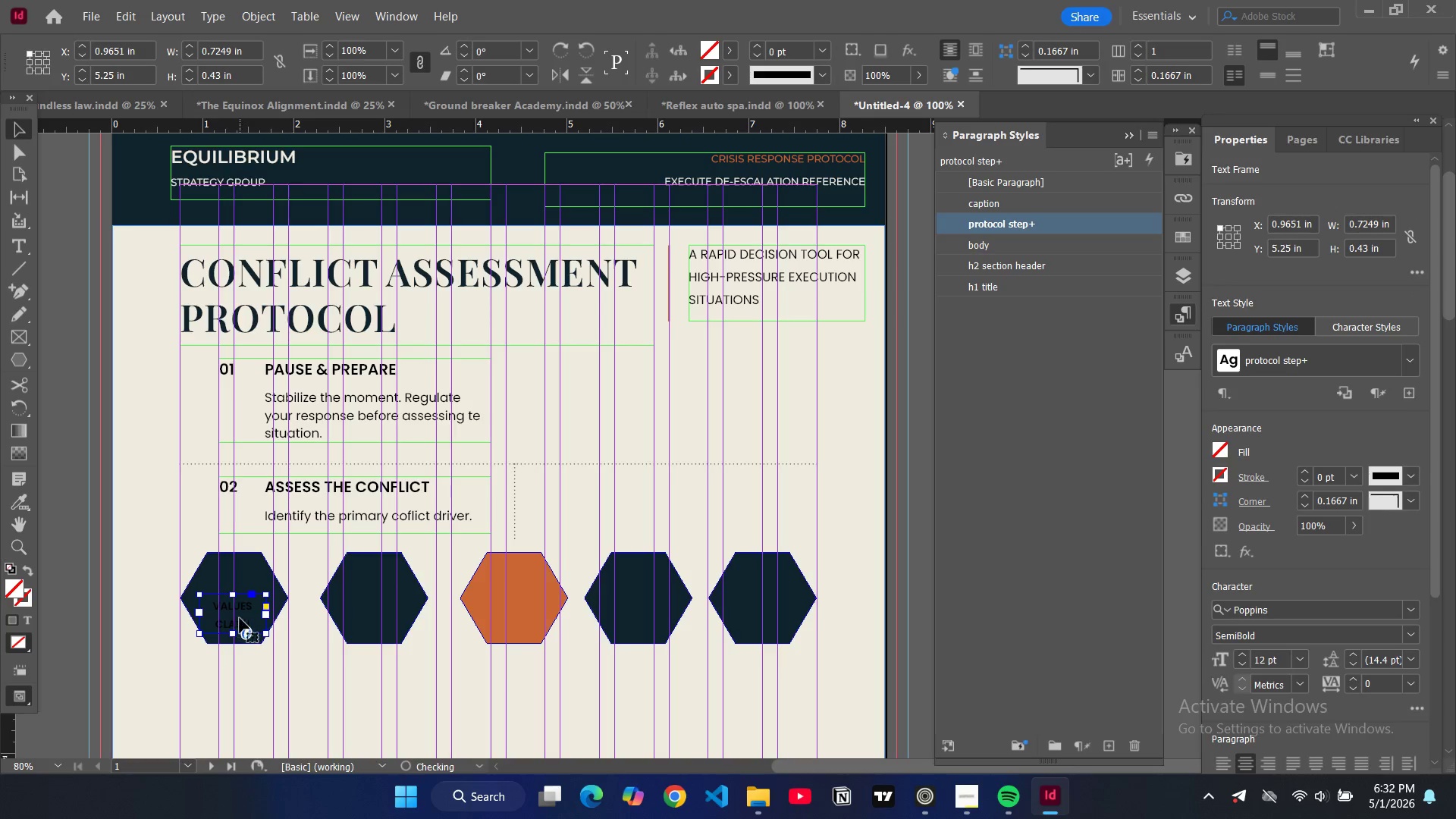 
left_click_drag(start_coordinate=[239, 617], to_coordinate=[239, 610])
 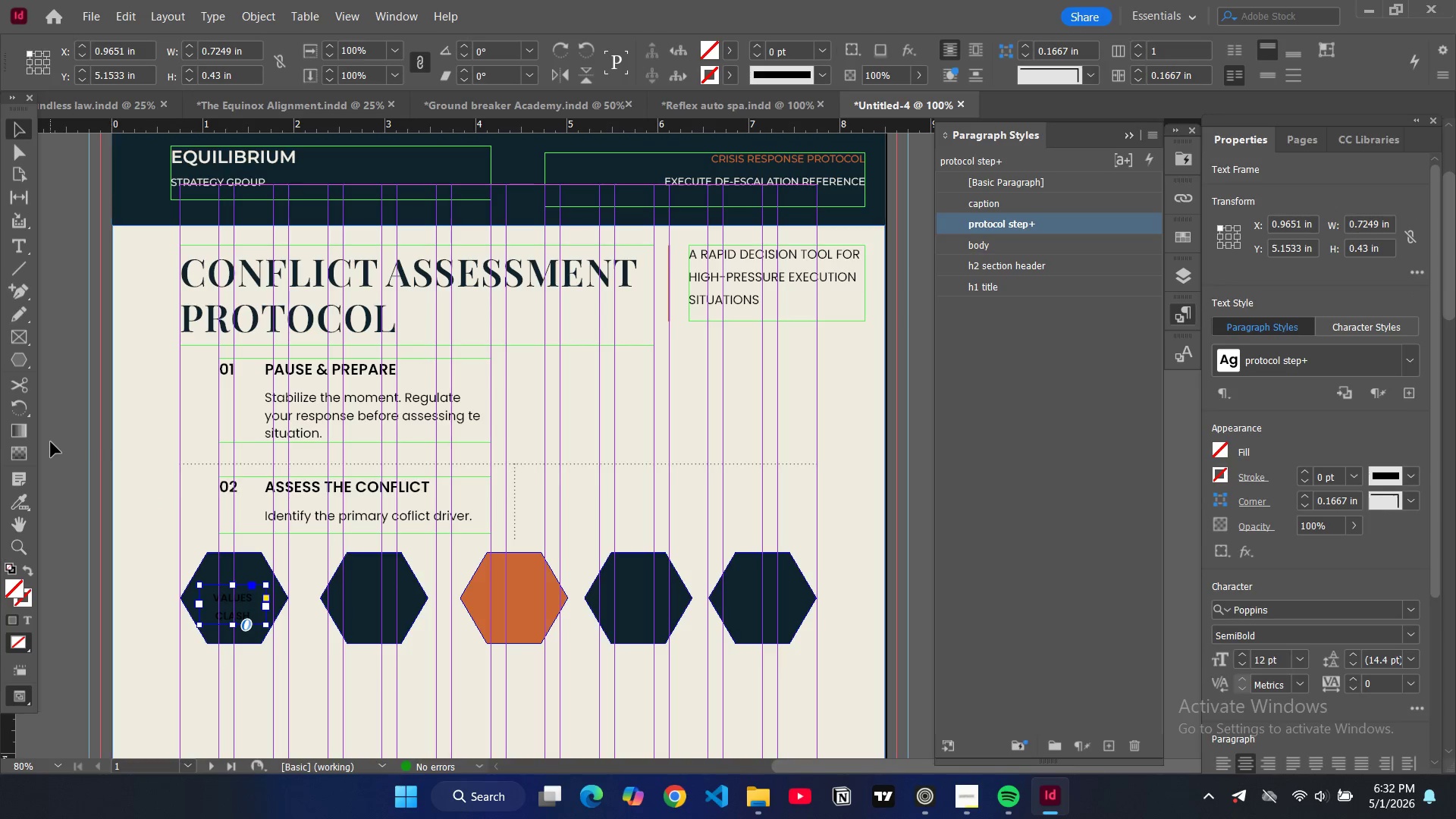 
left_click([64, 441])
 